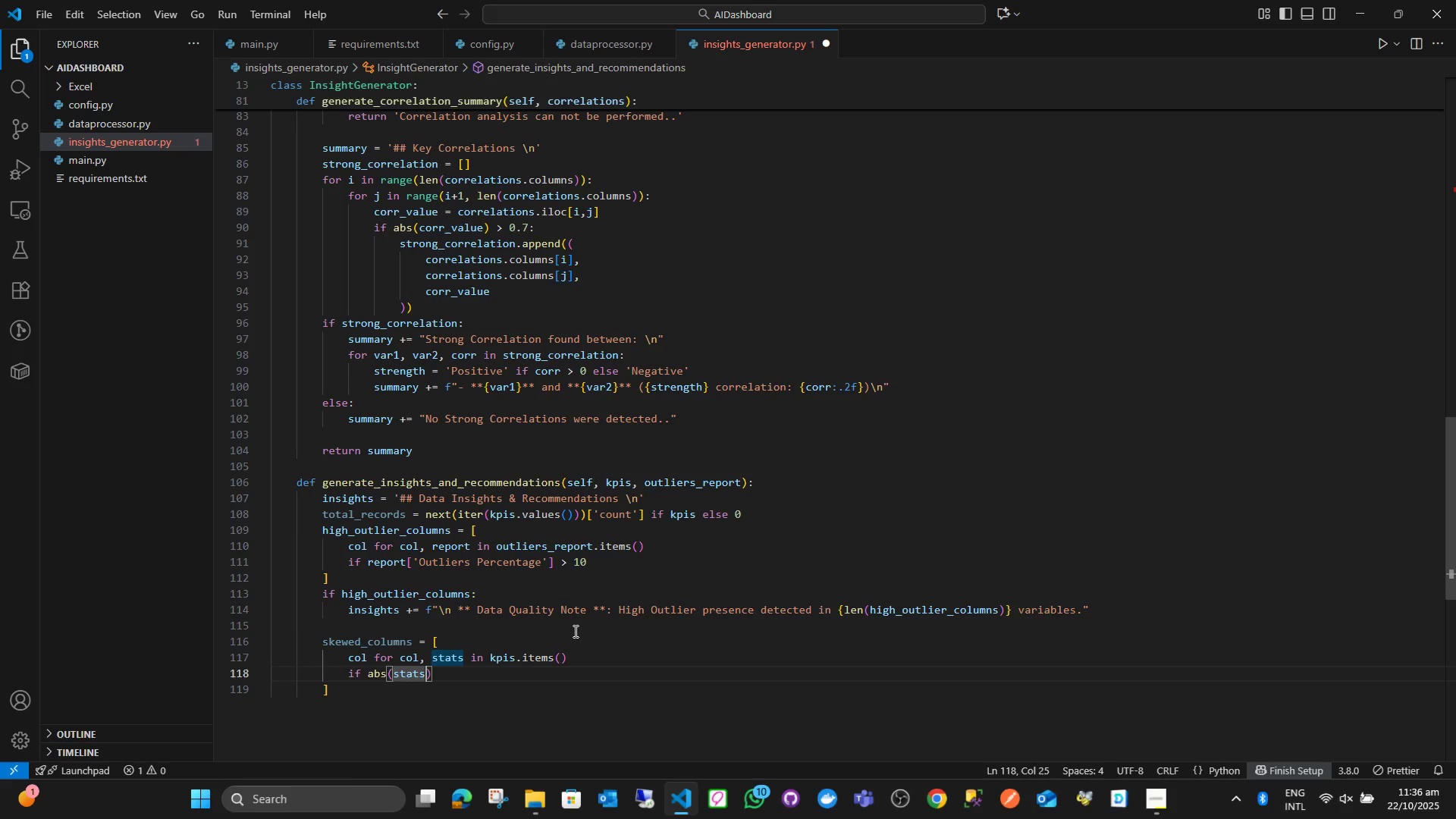 
key(BracketLeft)
 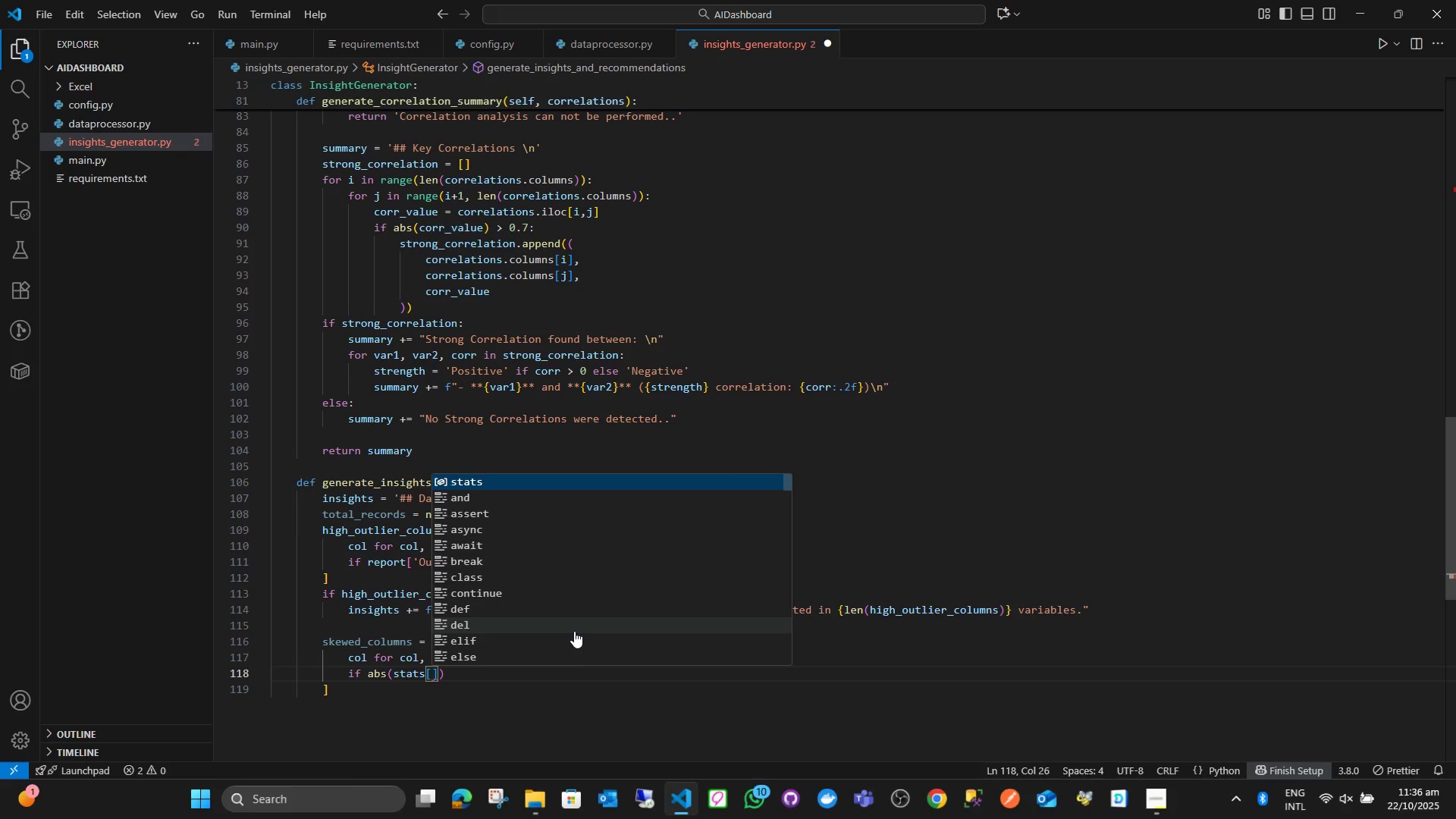 
key(Quote)
 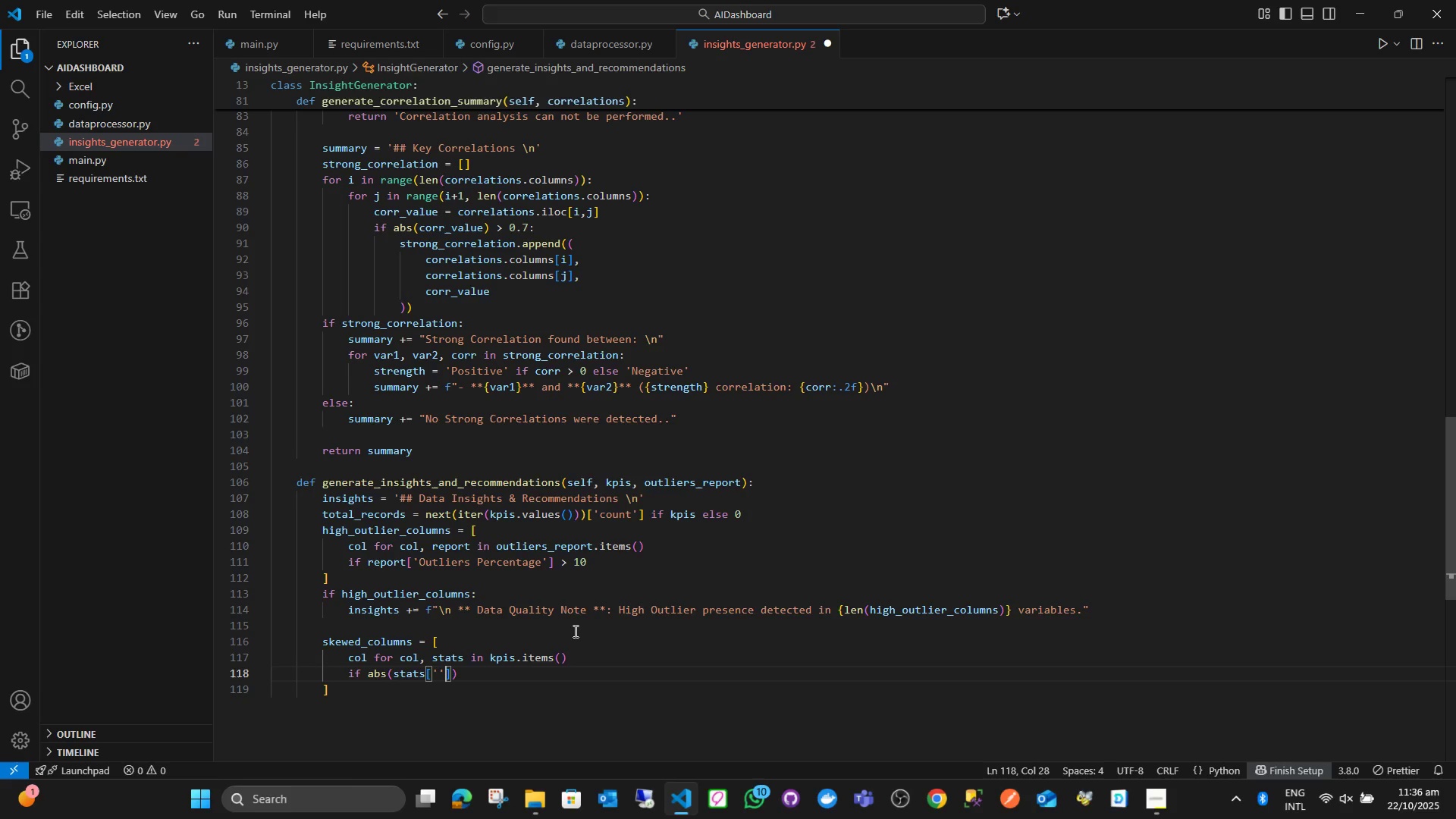 
key(Quote)
 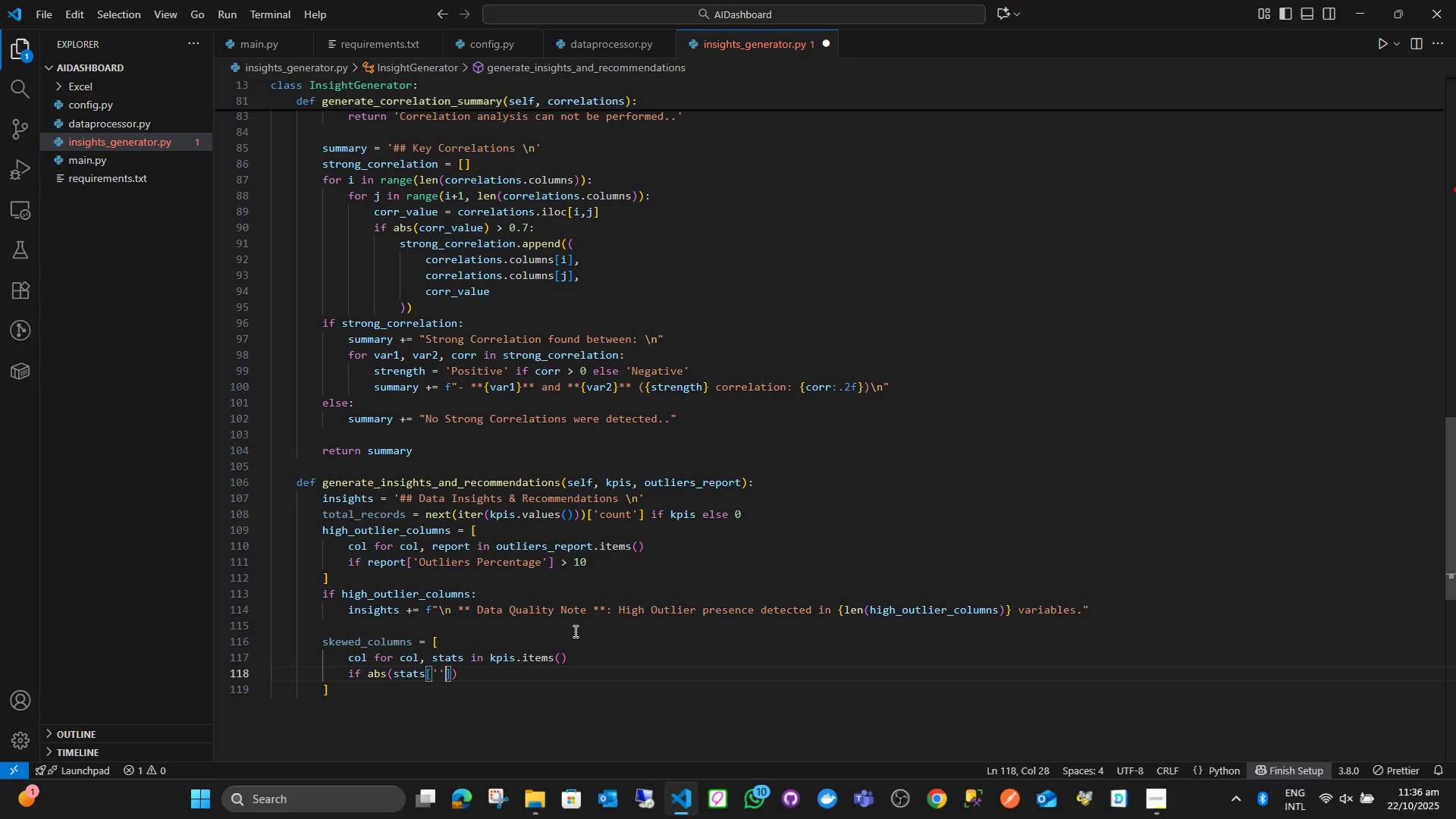 
key(ArrowLeft)
 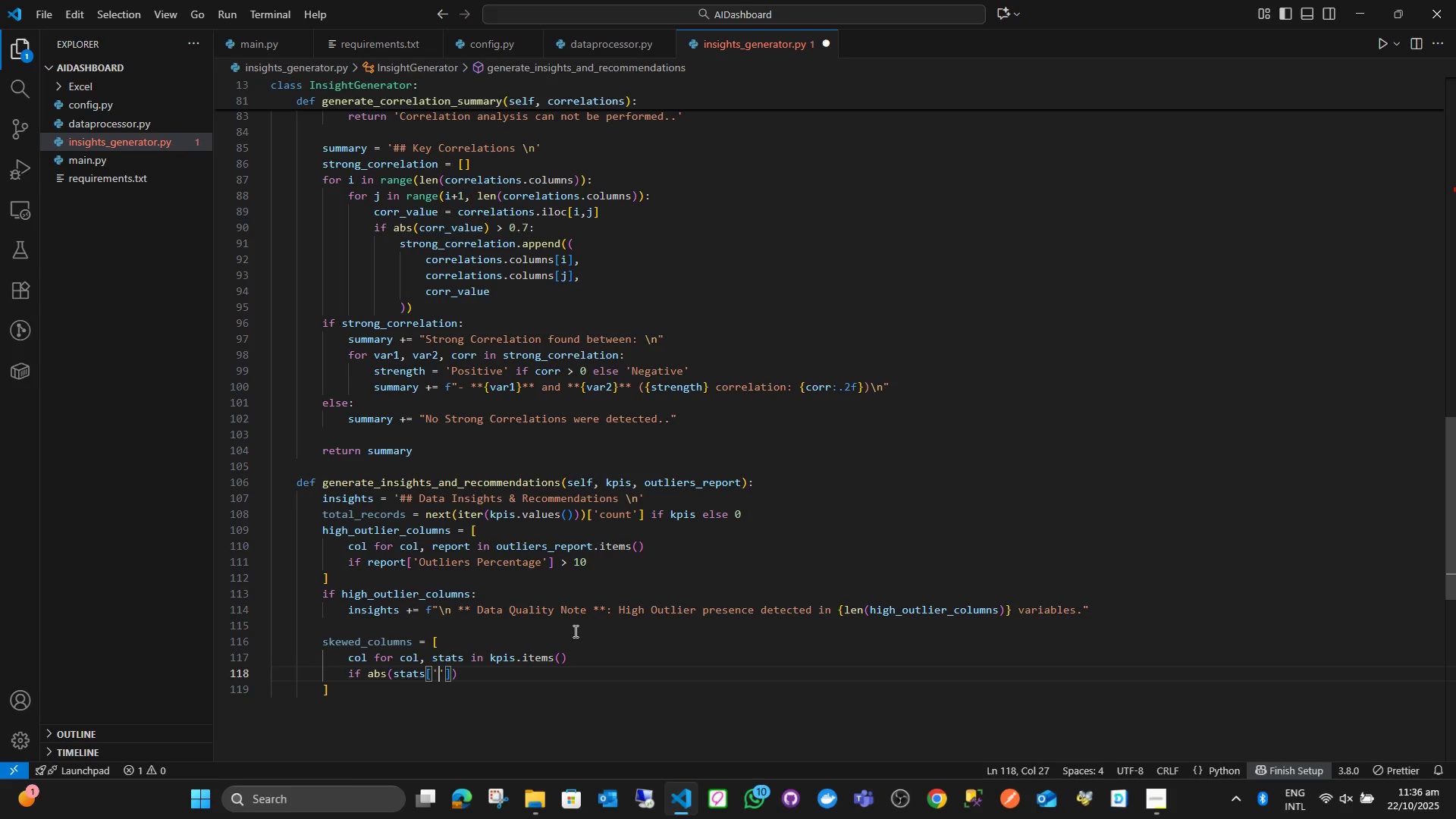 
type(Skewness)
 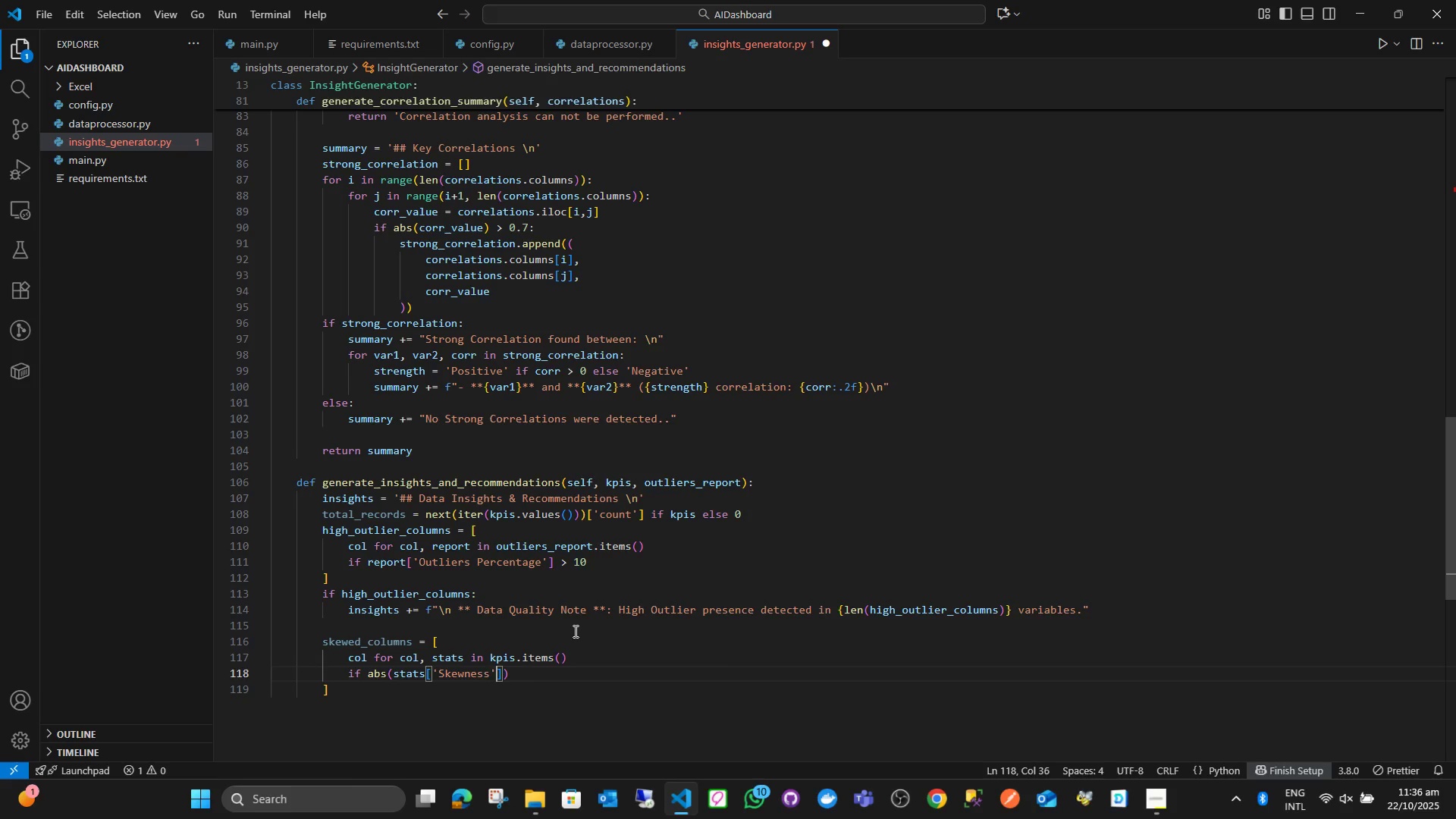 
key(ArrowRight)
 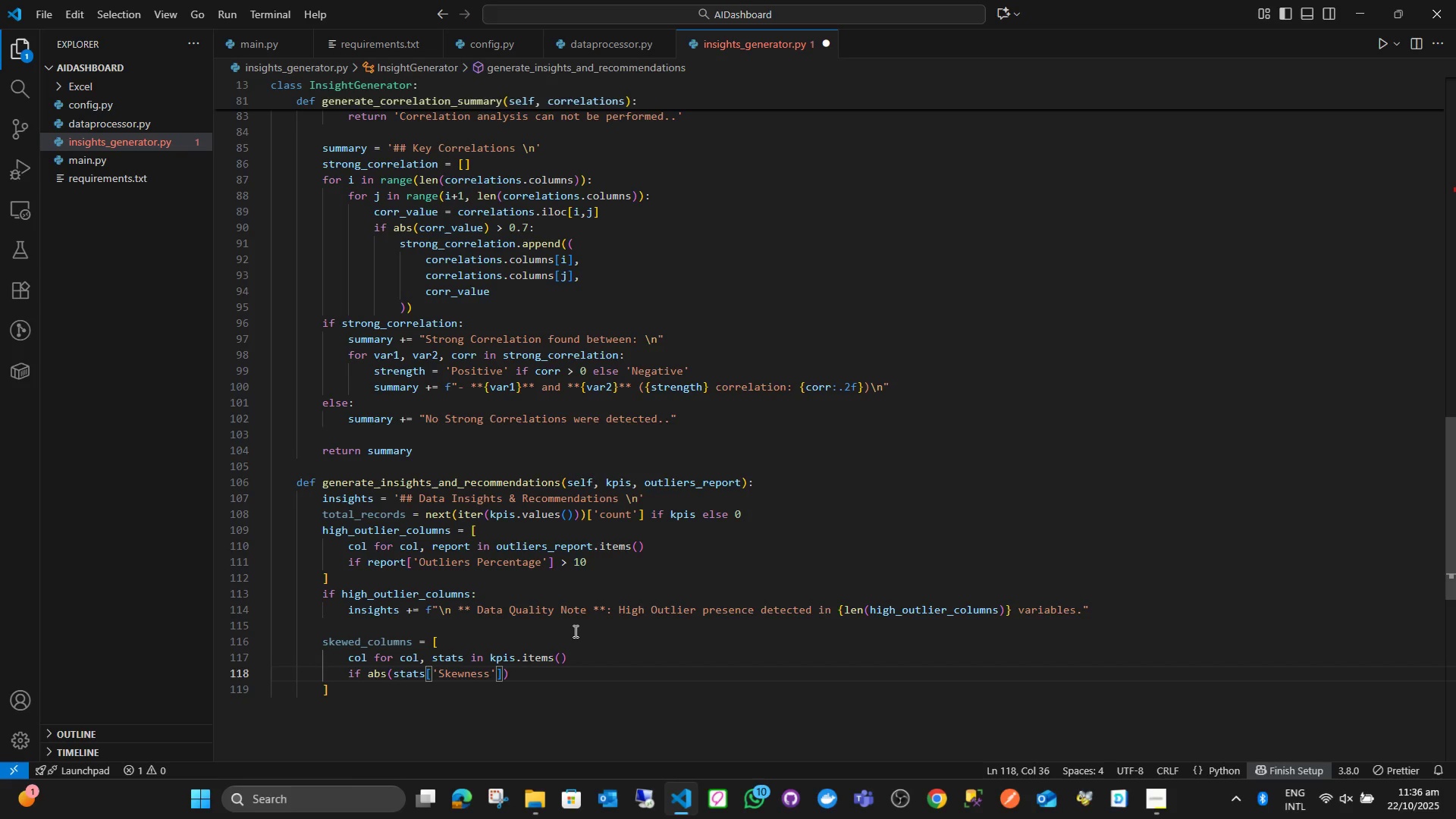 
key(ArrowRight)
 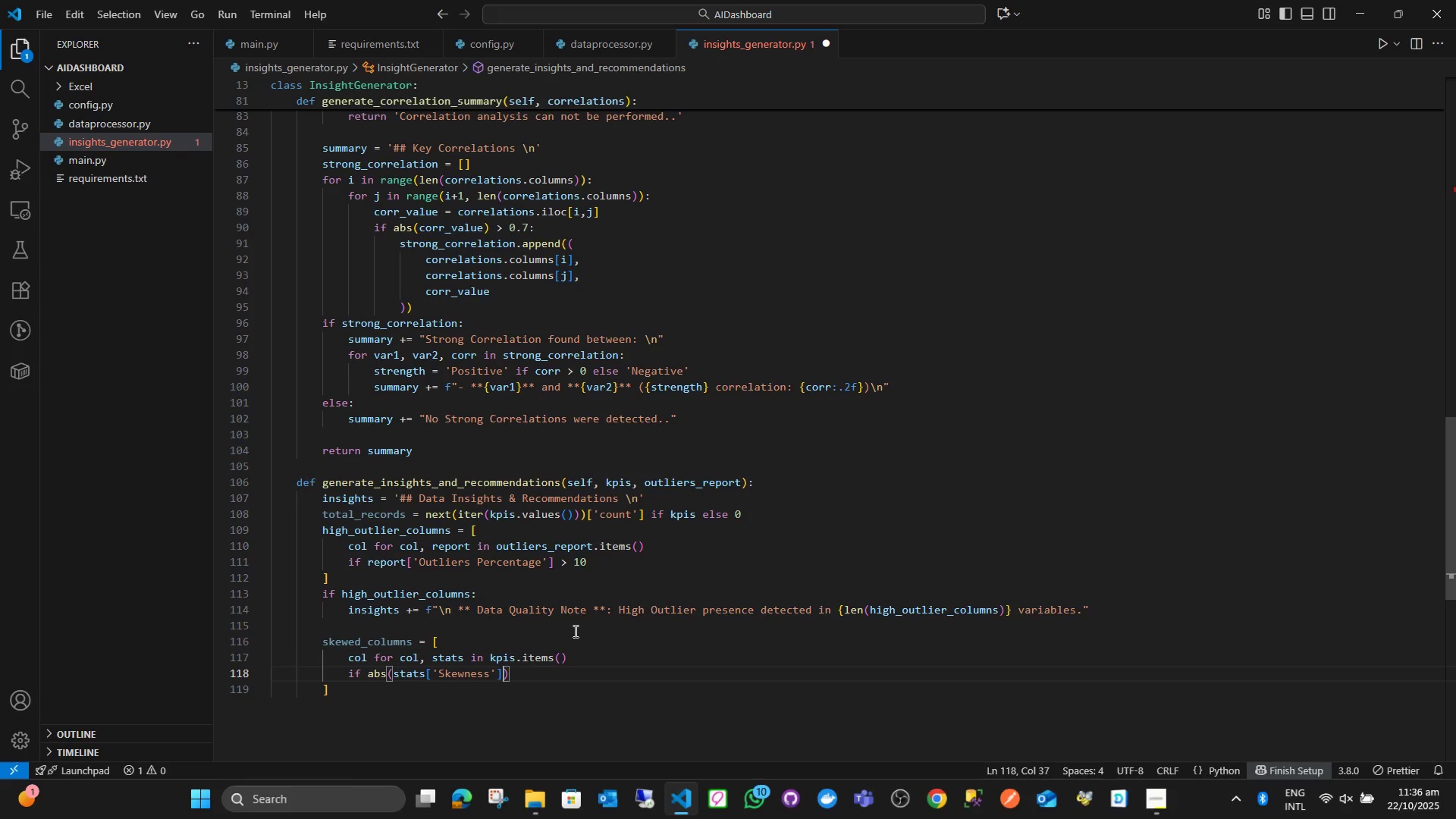 
key(ArrowRight)
 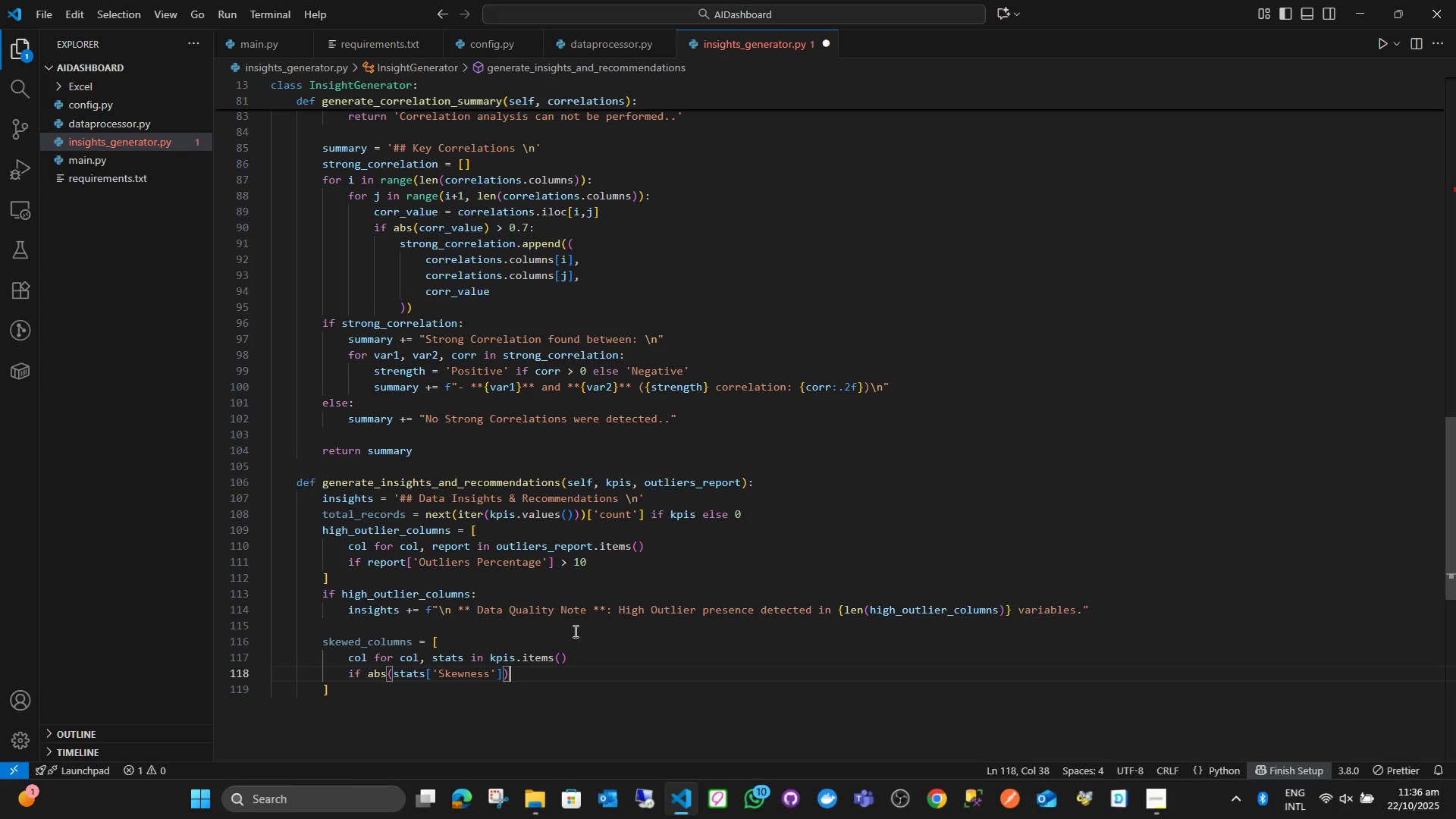 
key(Space)
 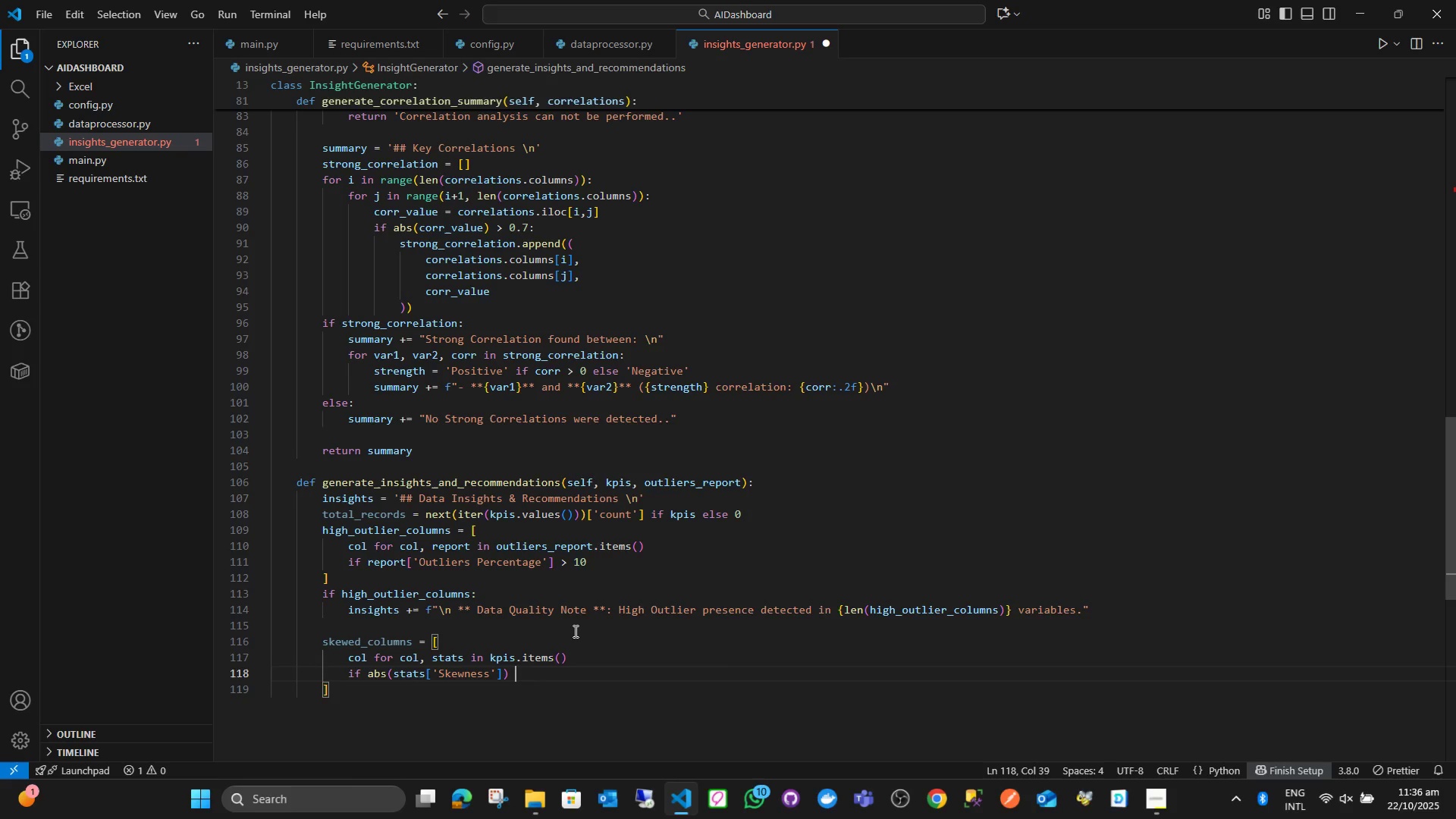 
key(Shift+Period)
 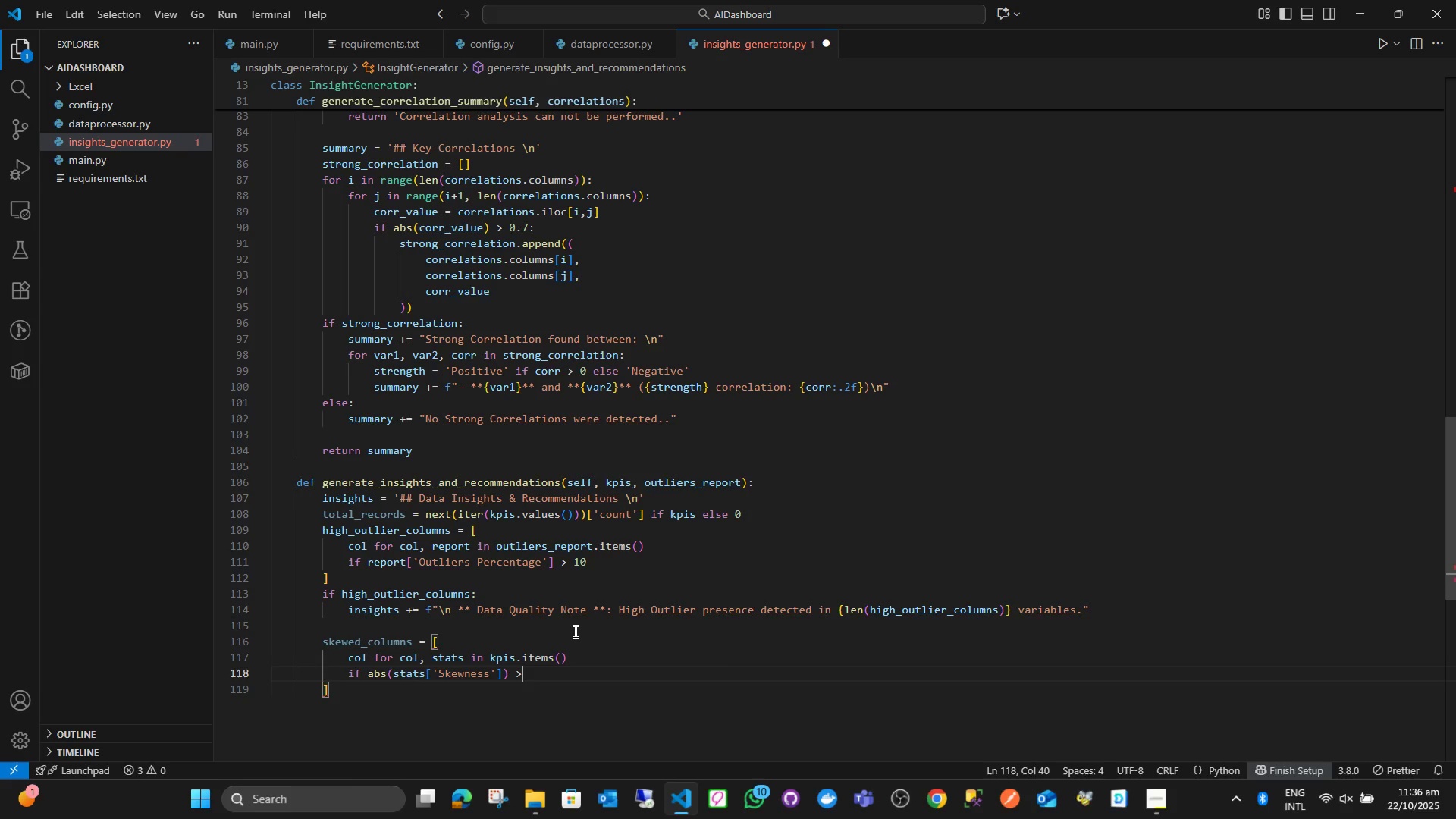 
key(Space)
 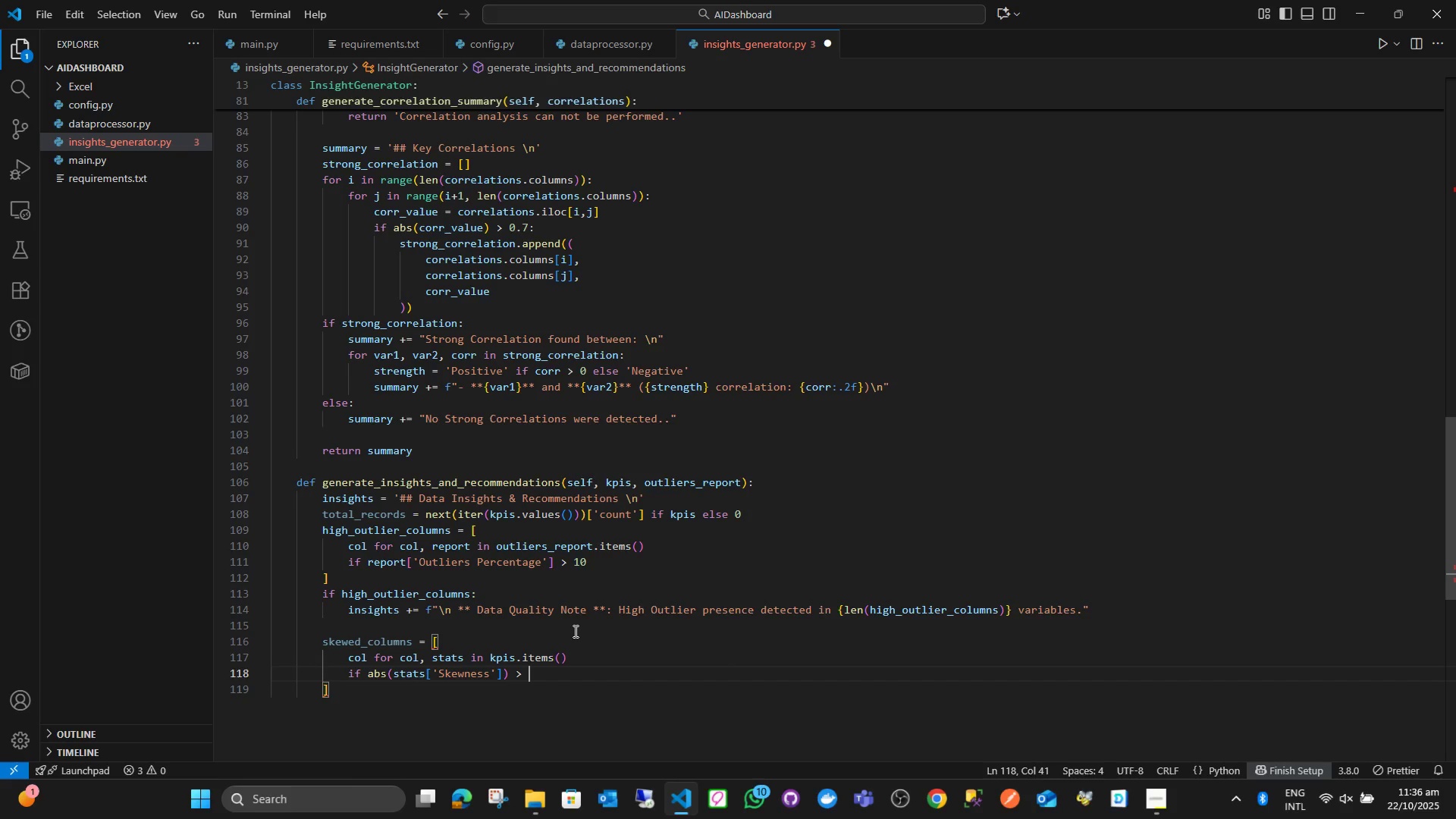 
key(1)
 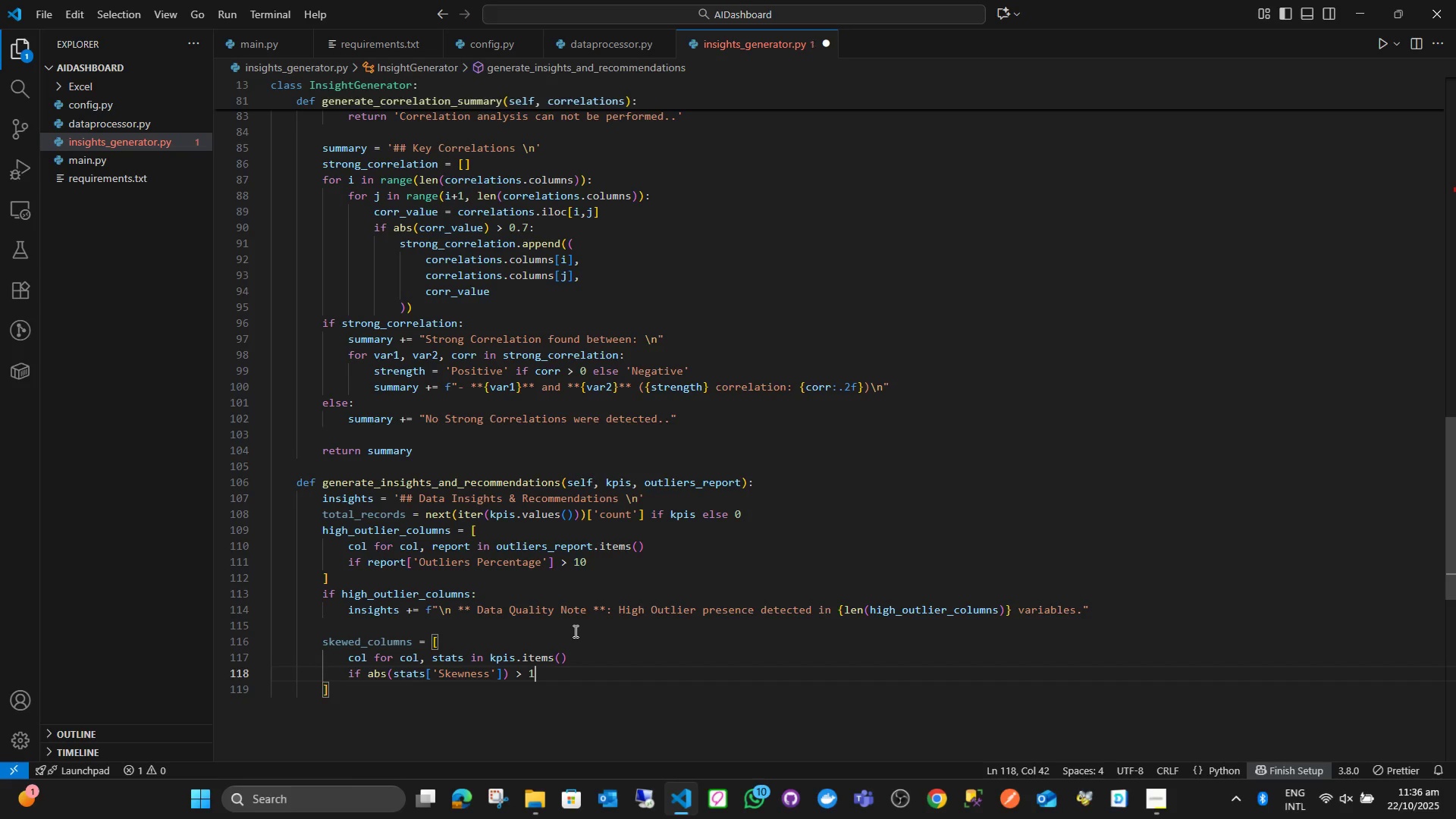 
key(ArrowRight)
 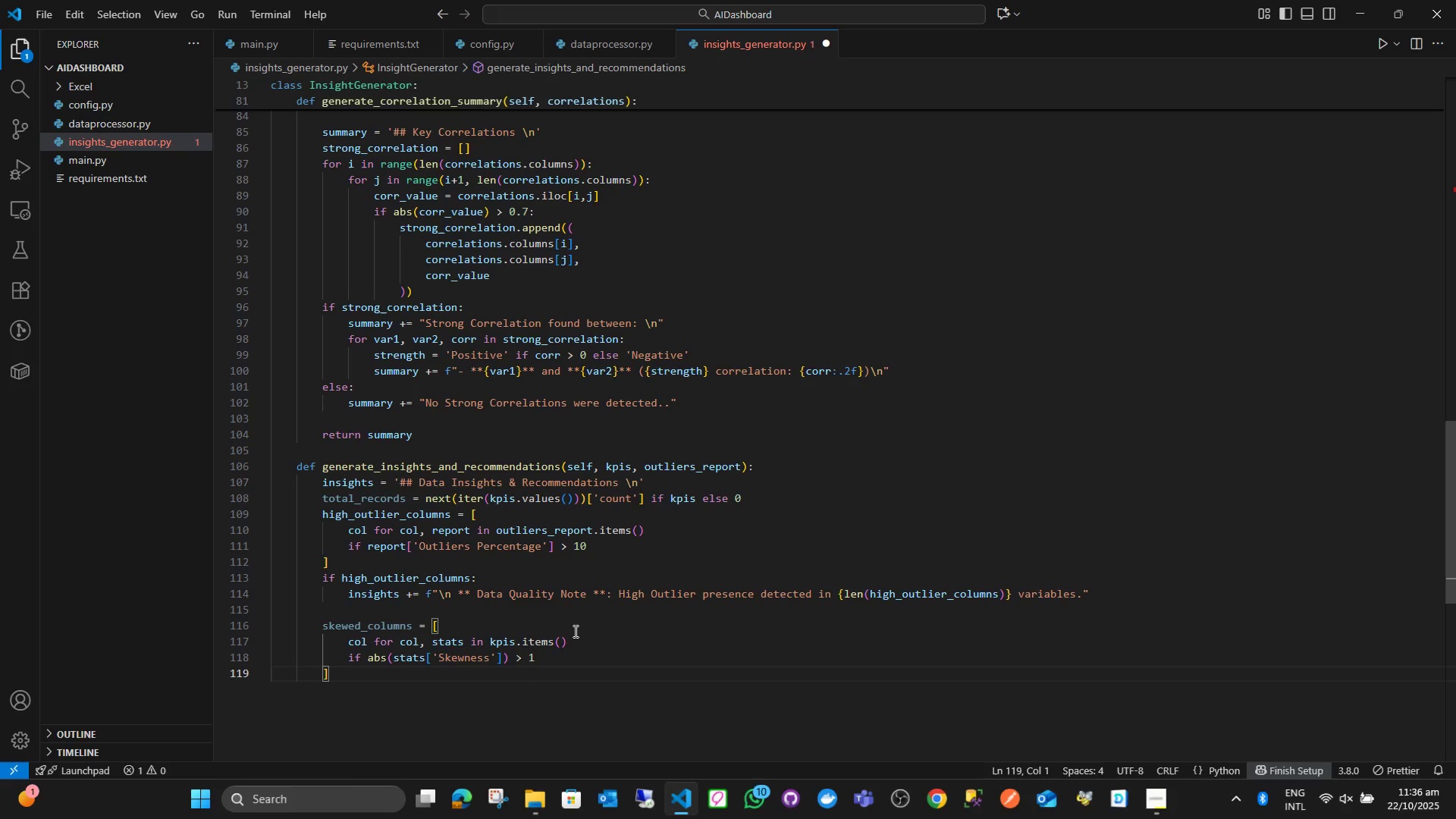 
key(ArrowDown)
 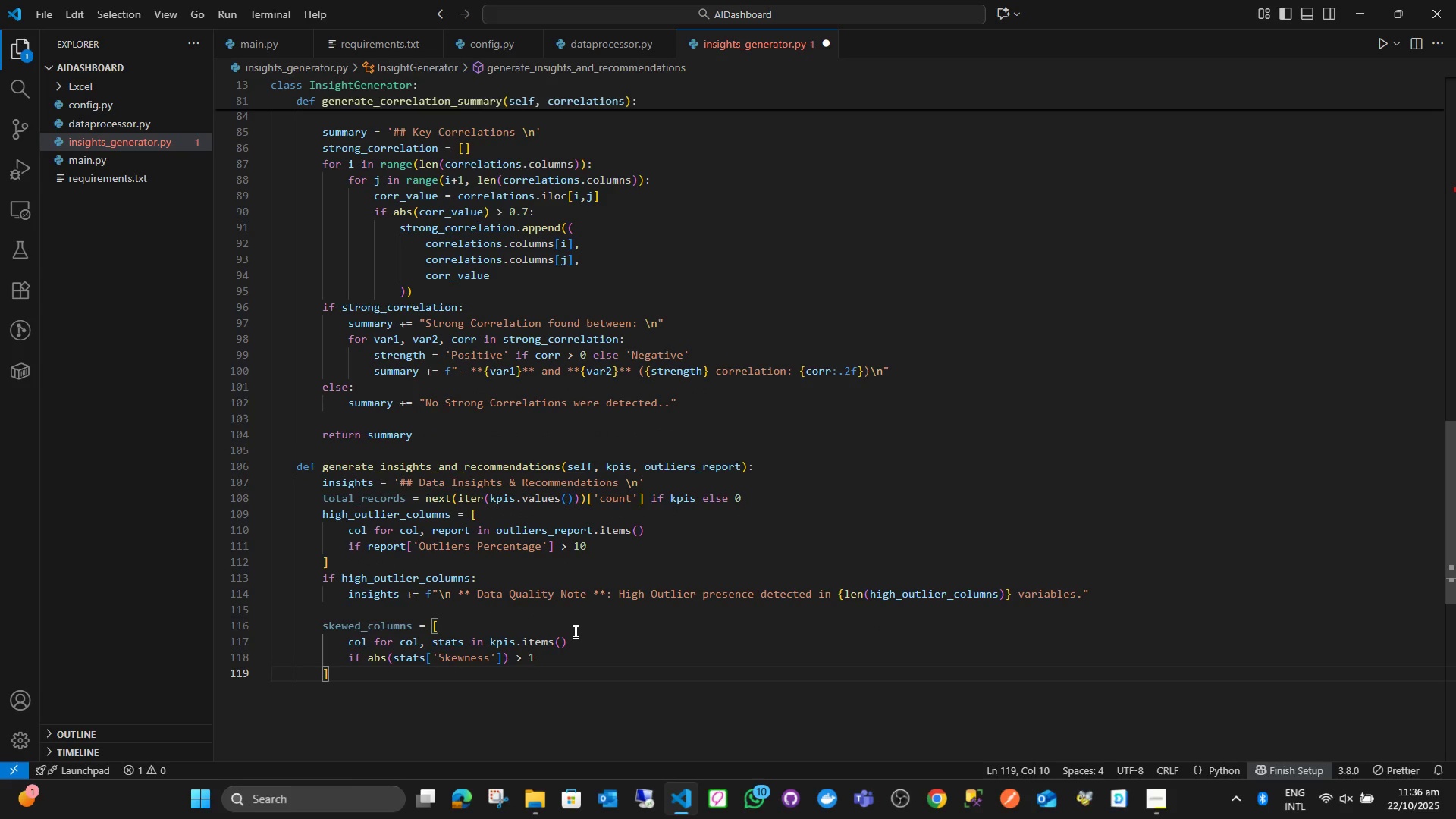 
key(Enter)
 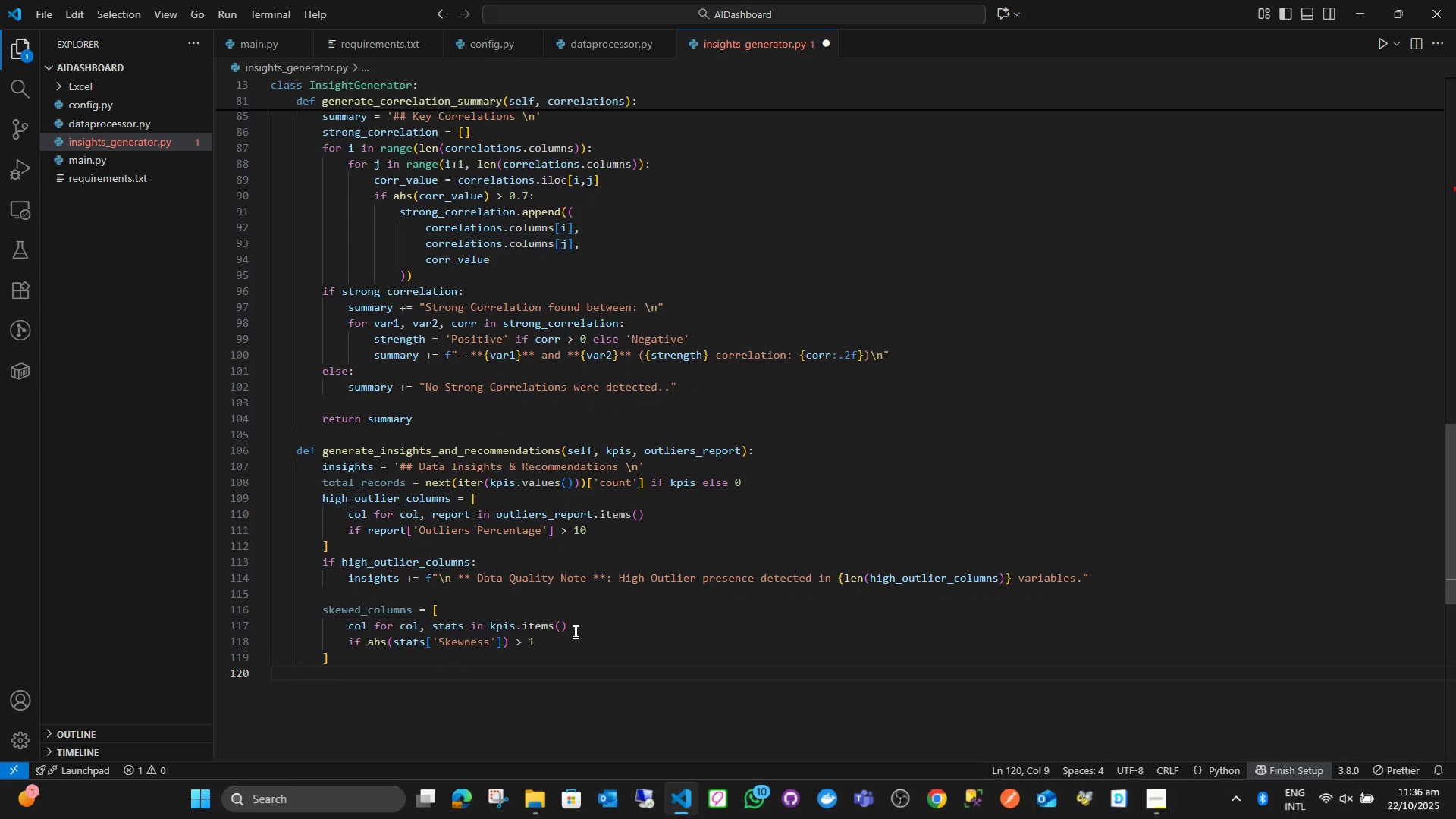 
key(Enter)
 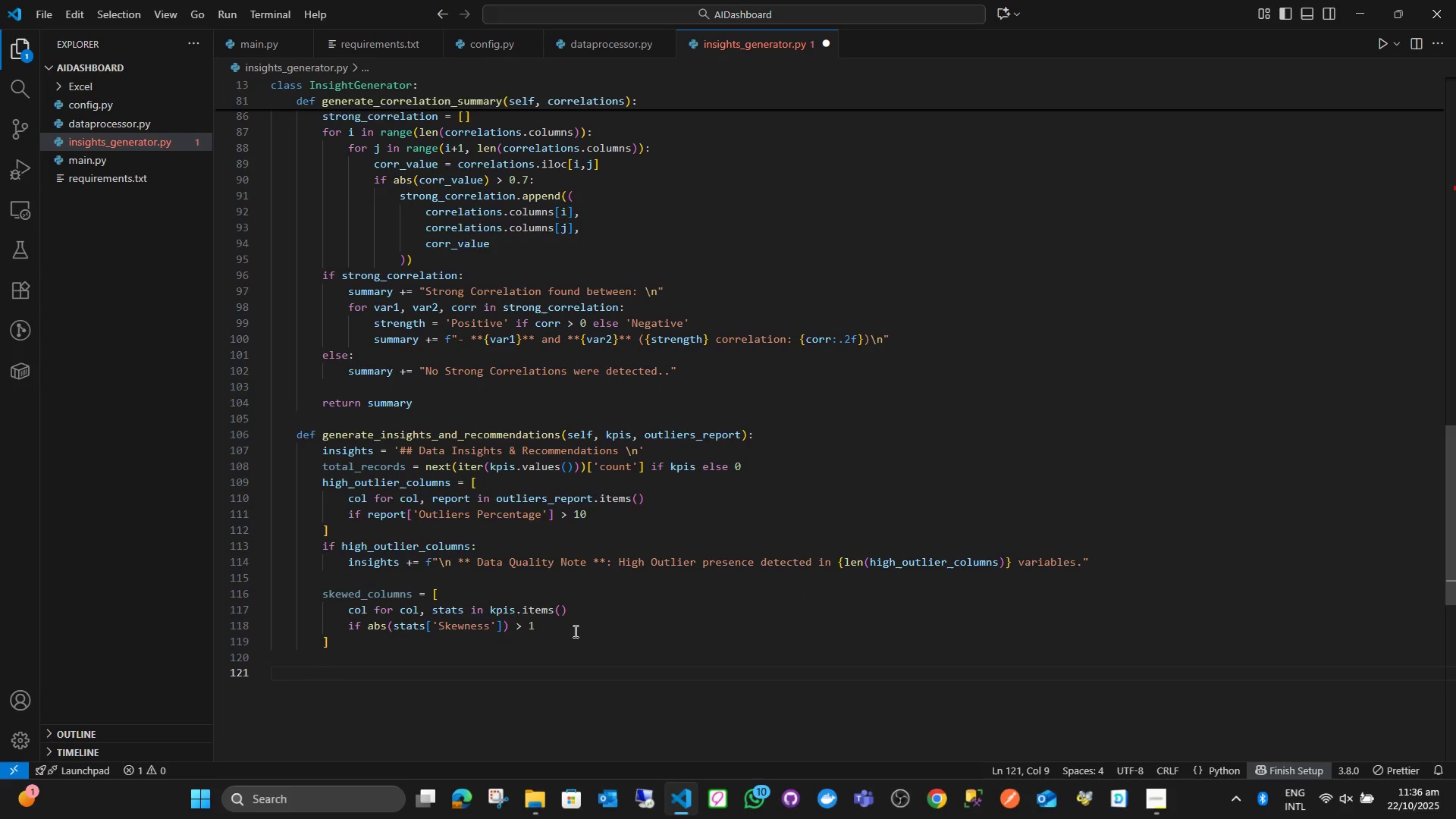 
type(if skew)
 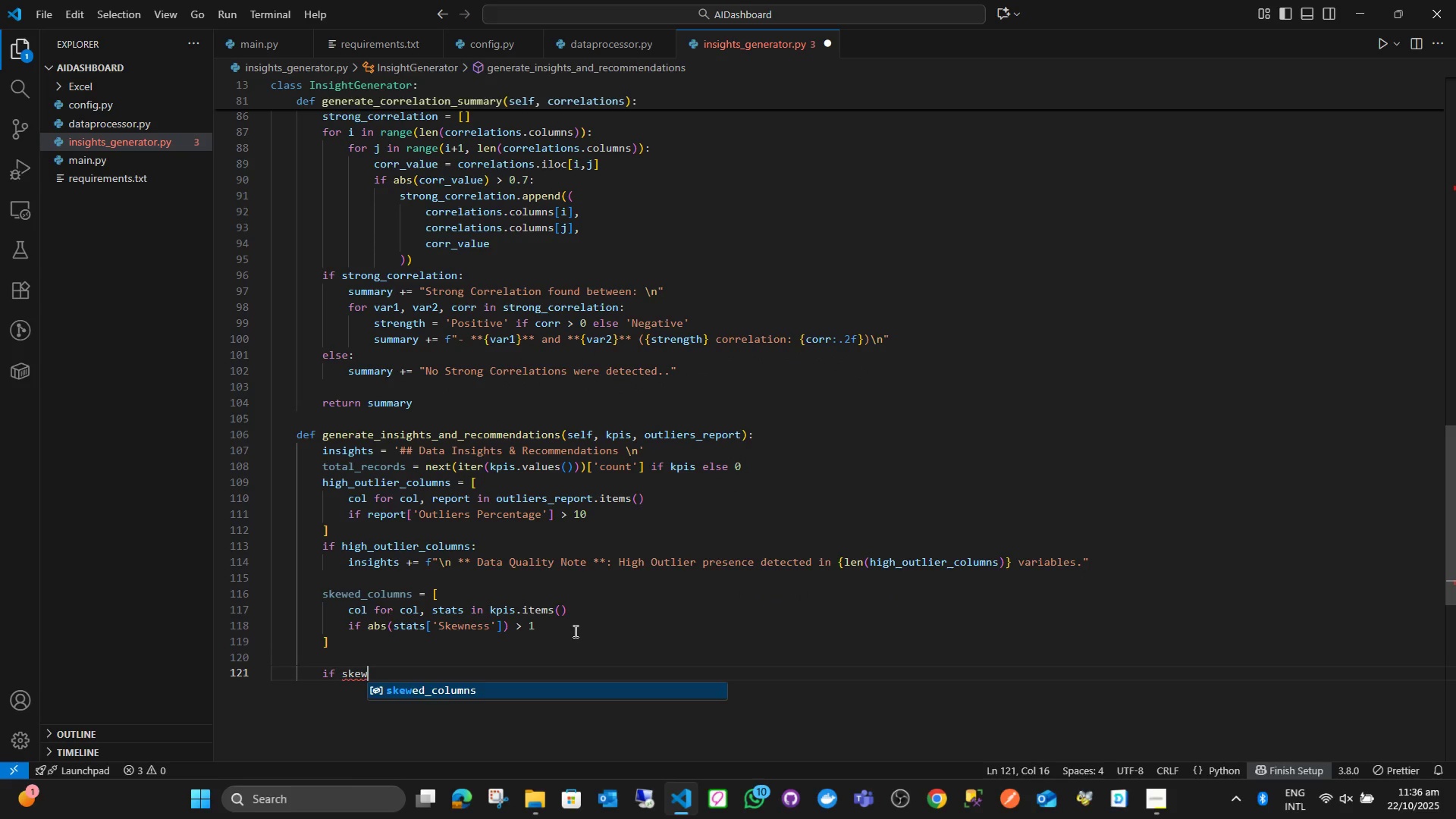 
key(Enter)
 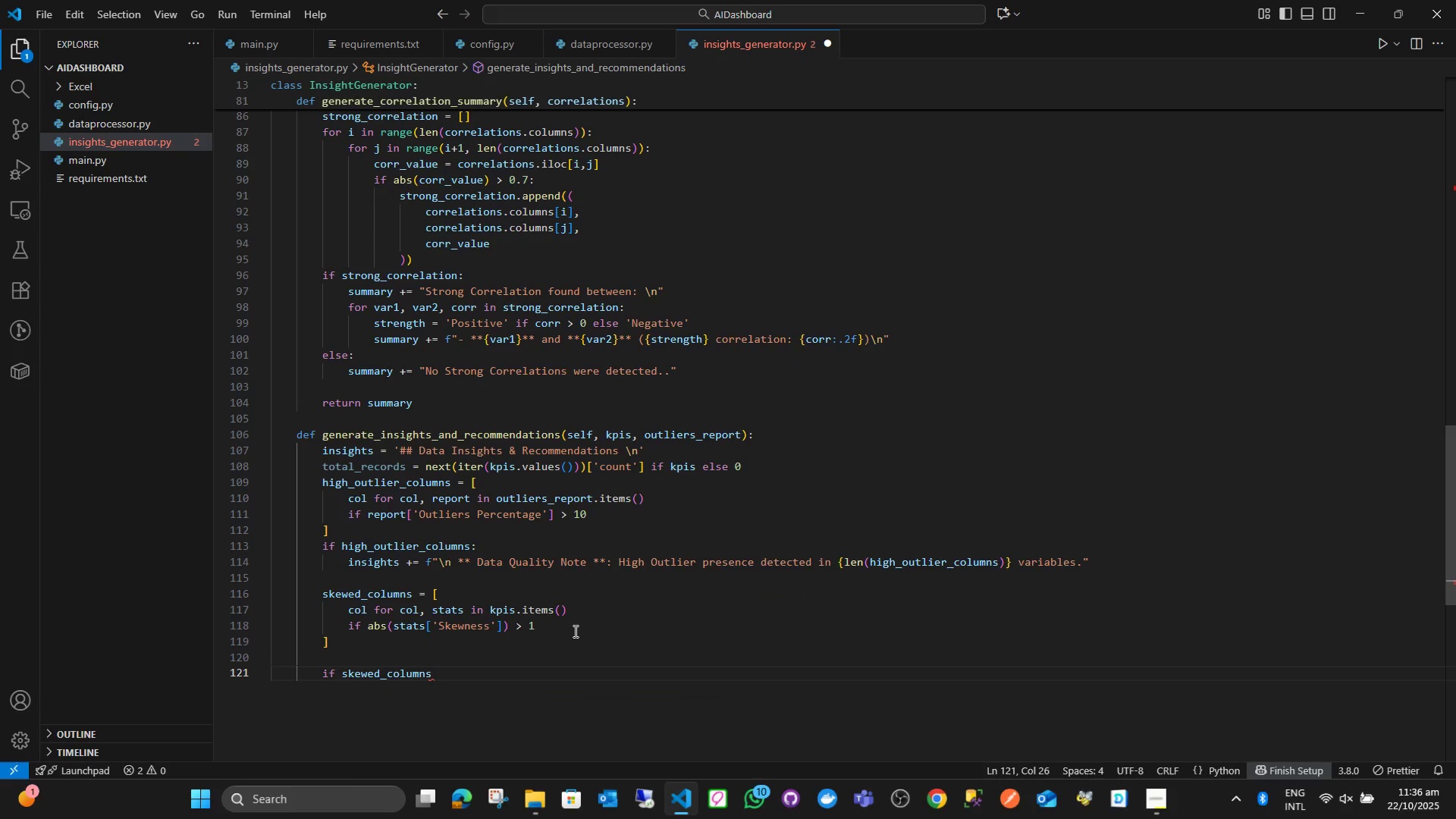 
key(Shift+Semicolon)
 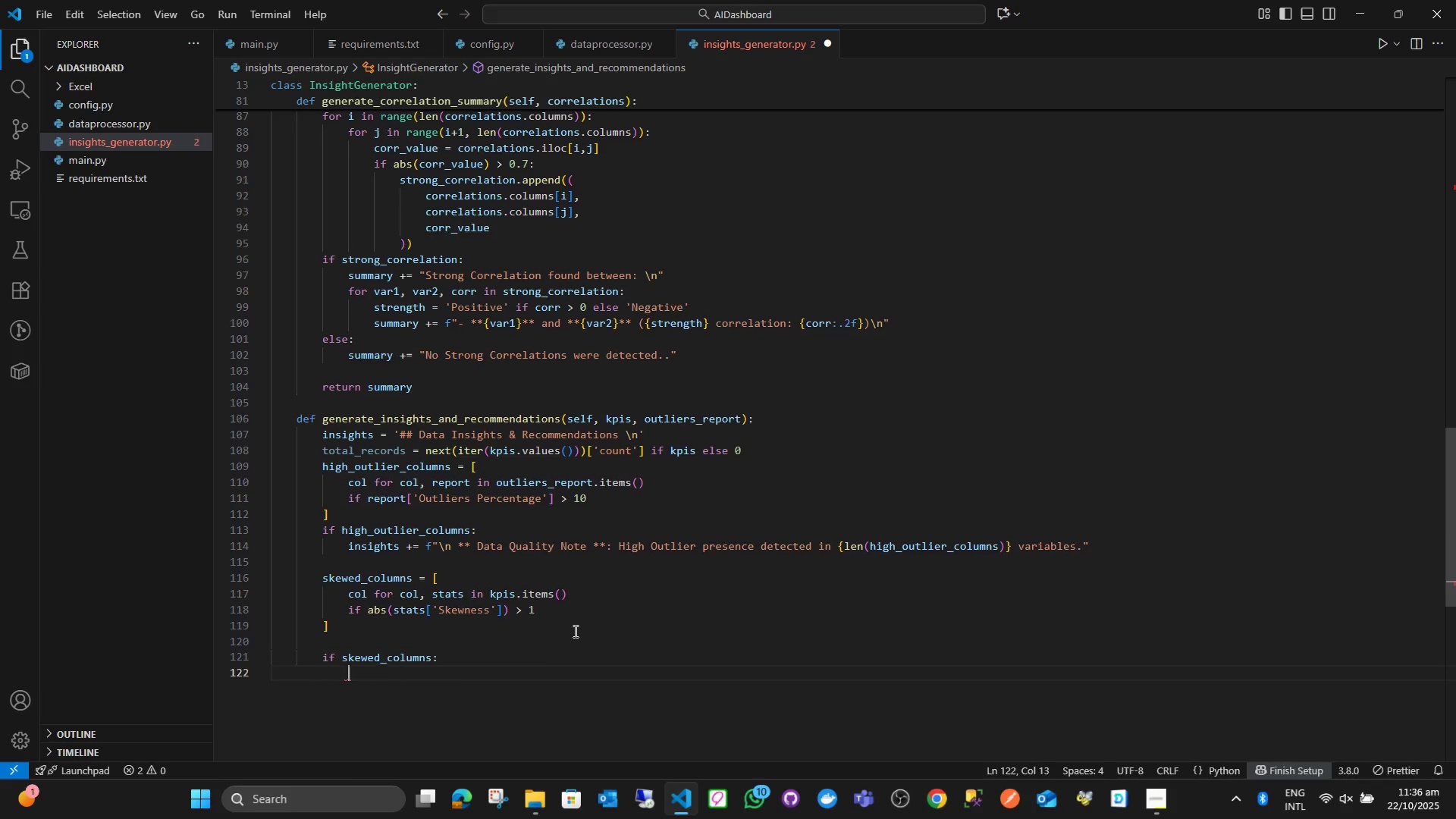 
key(Enter)
 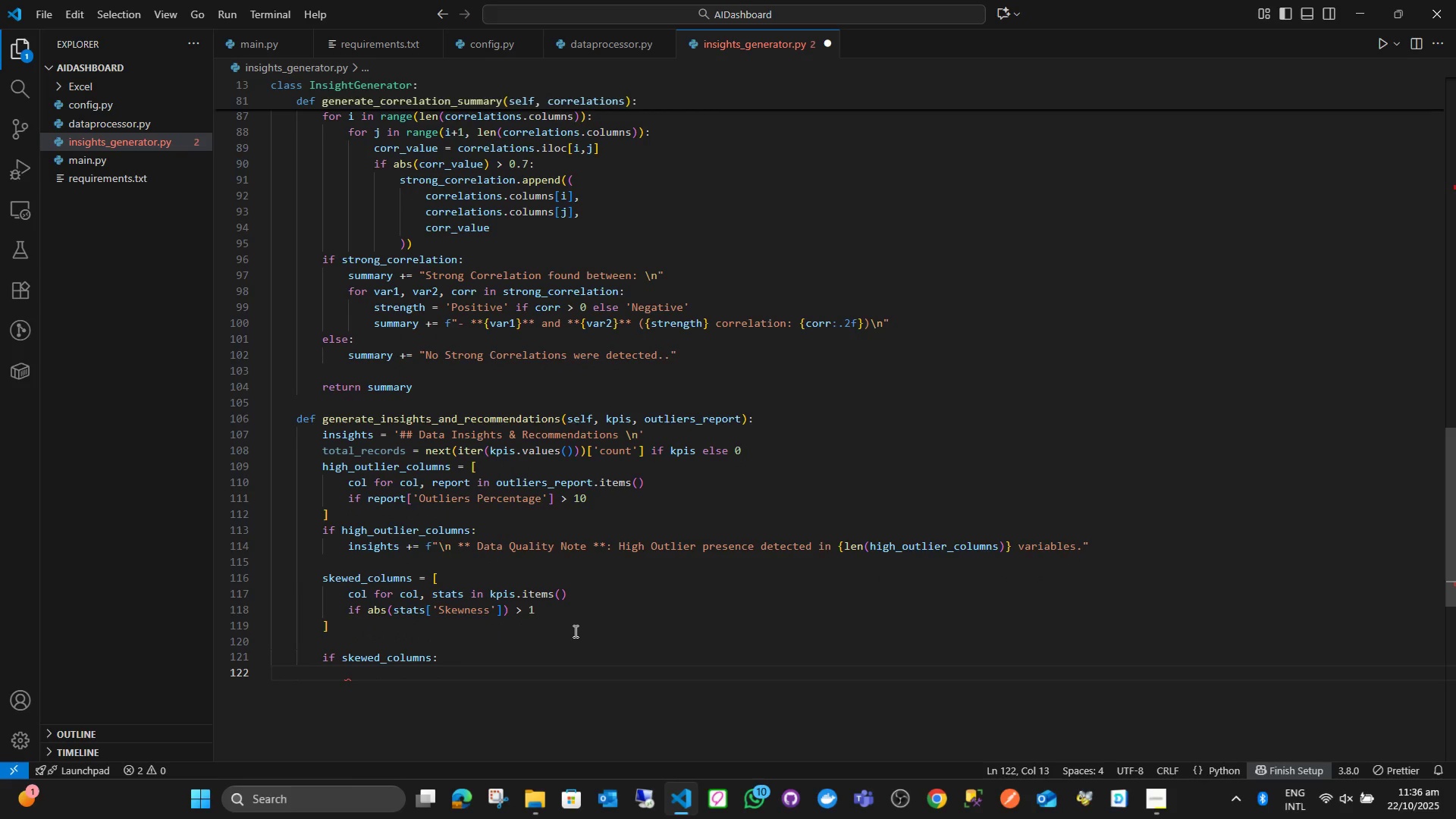 
type(insight)
 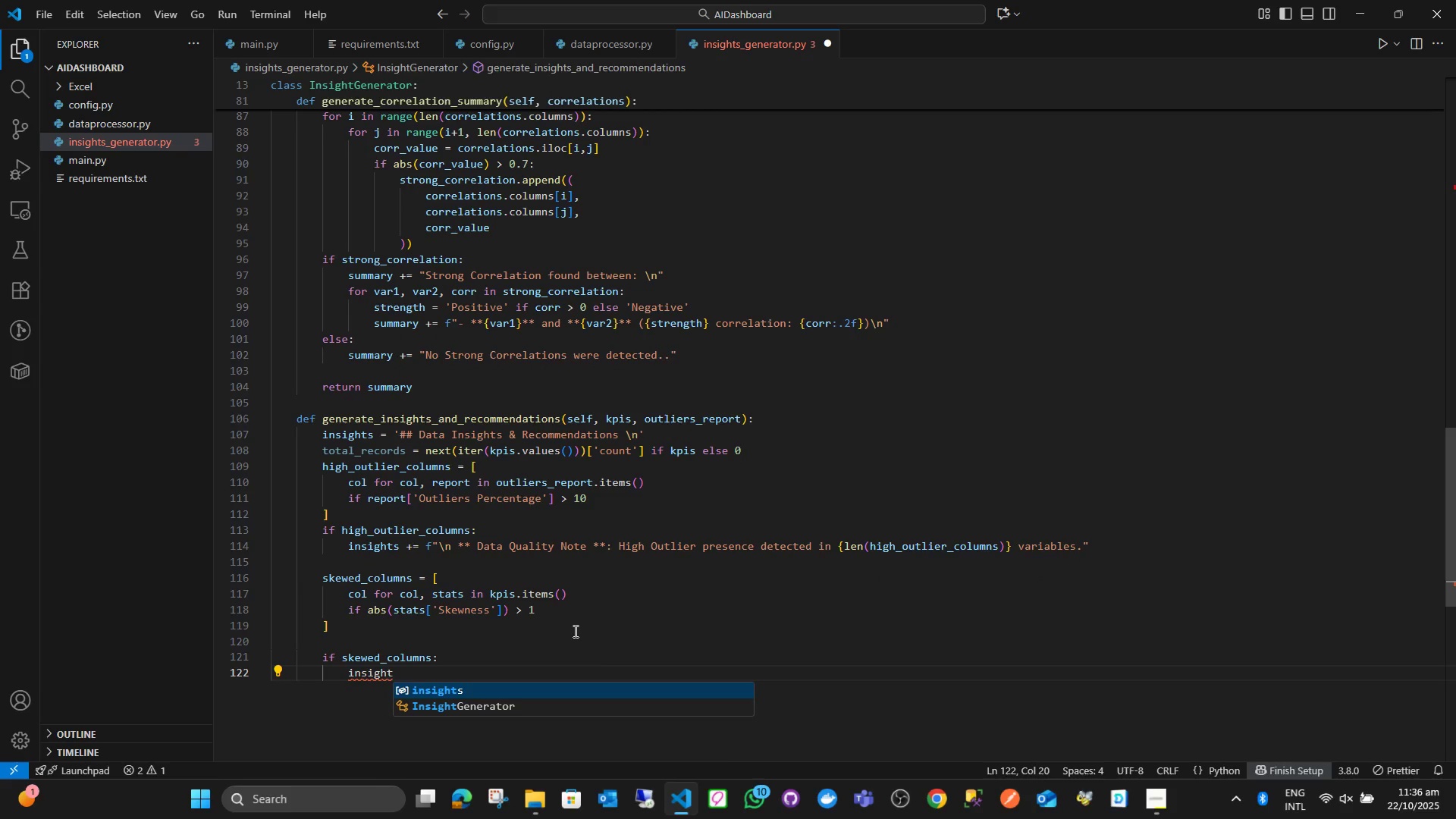 
key(Enter)
 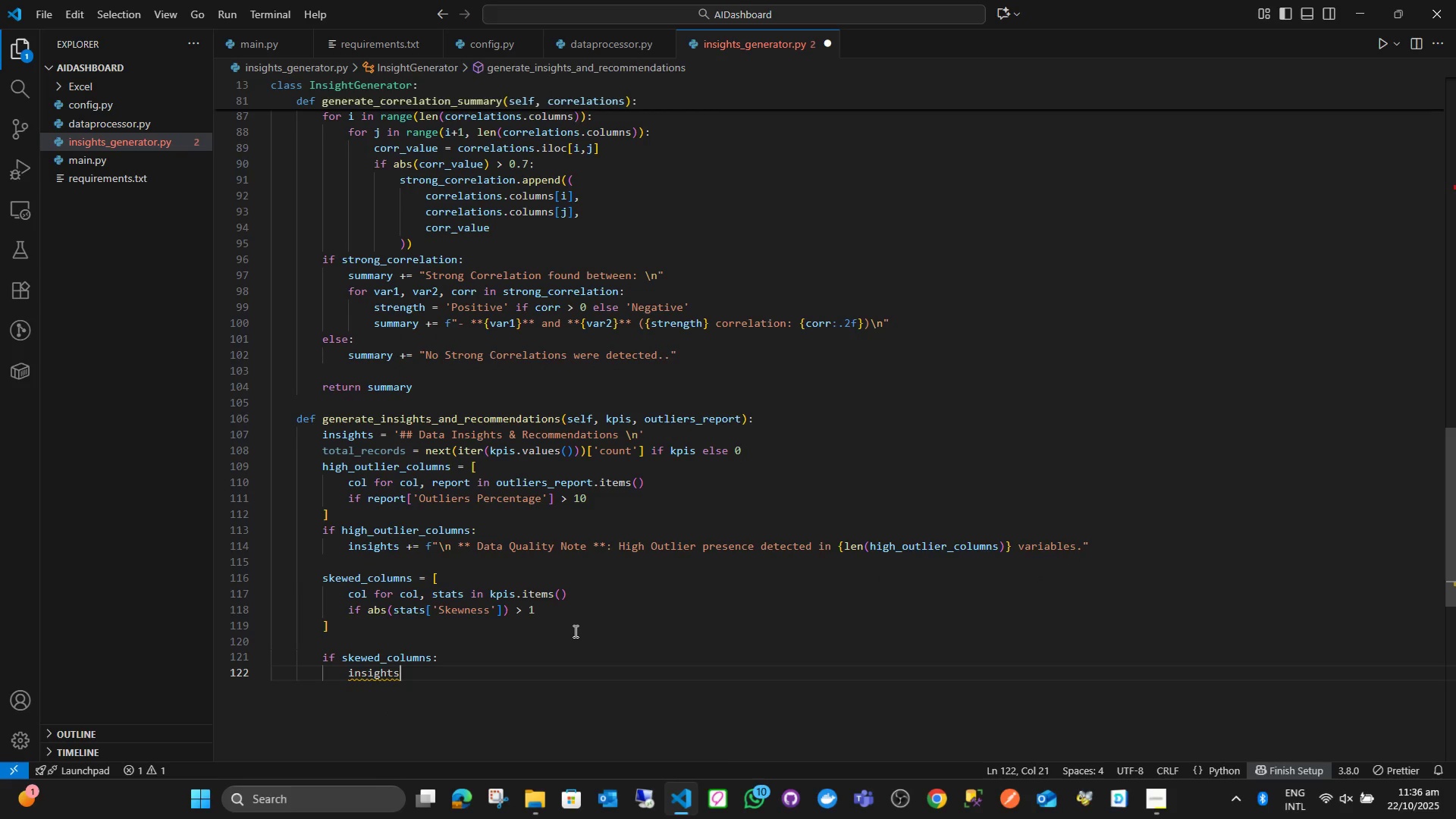 
key(Space)
 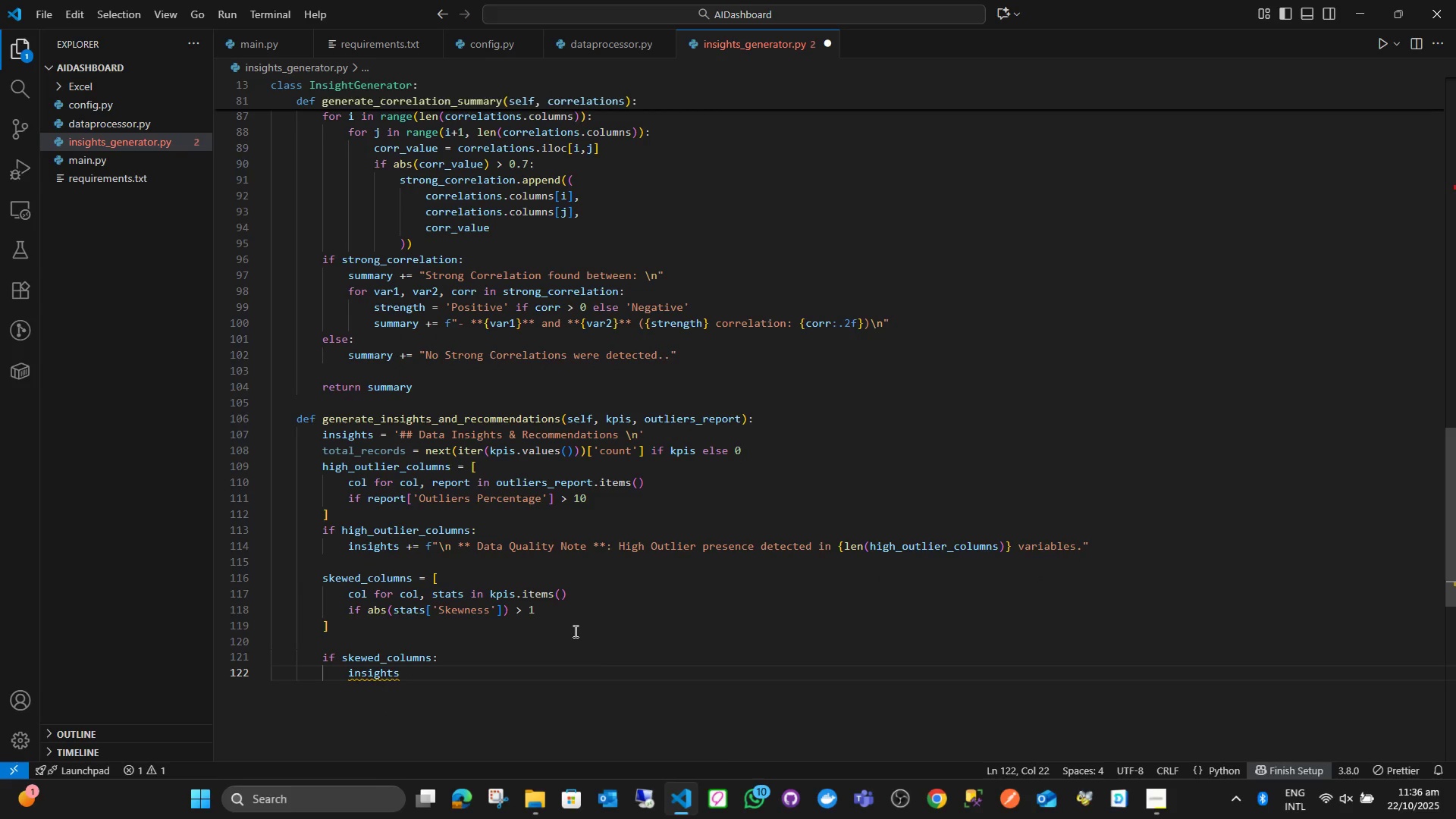 
key(Shift+Equal)
 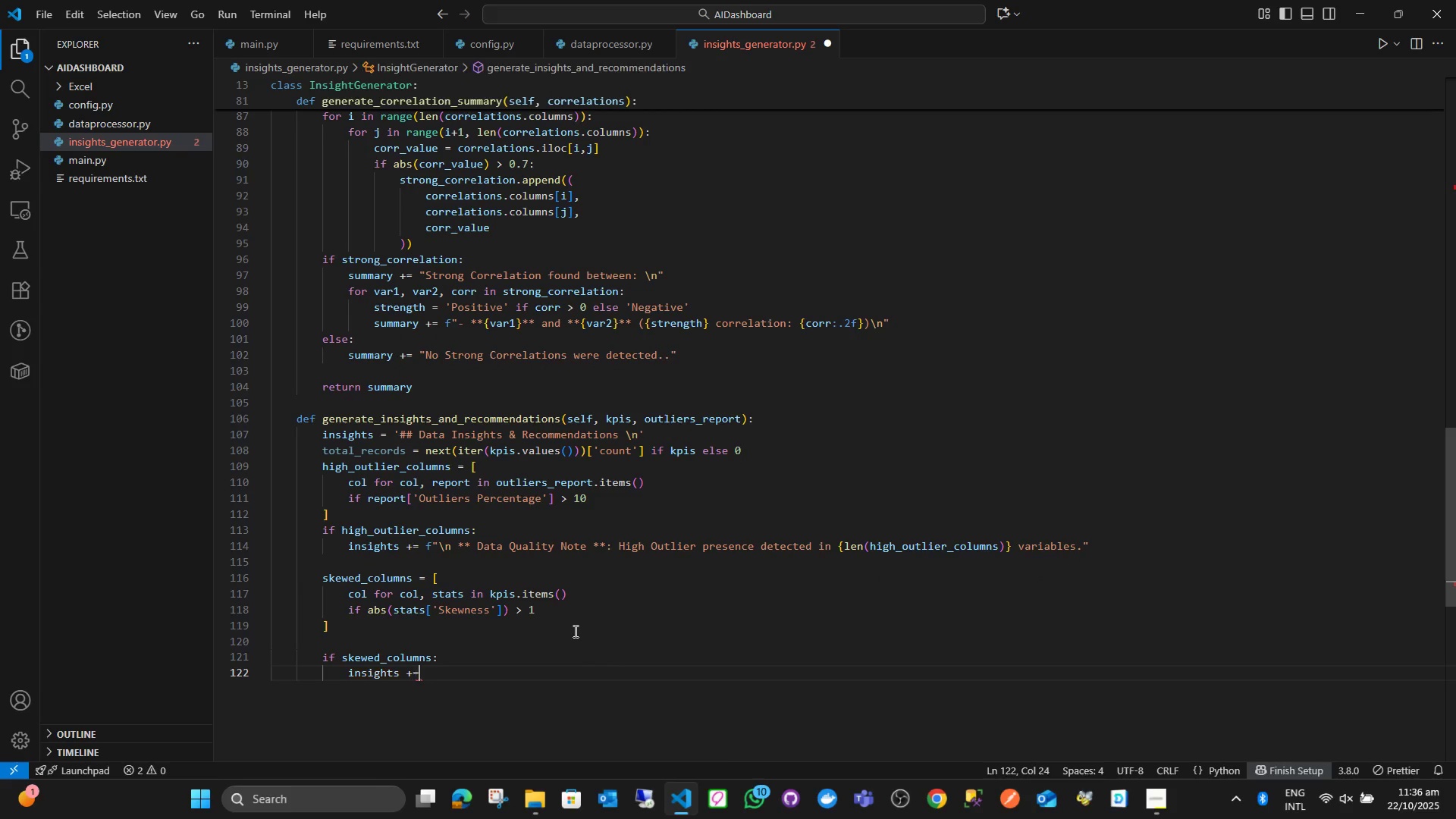 
key(Equal)
 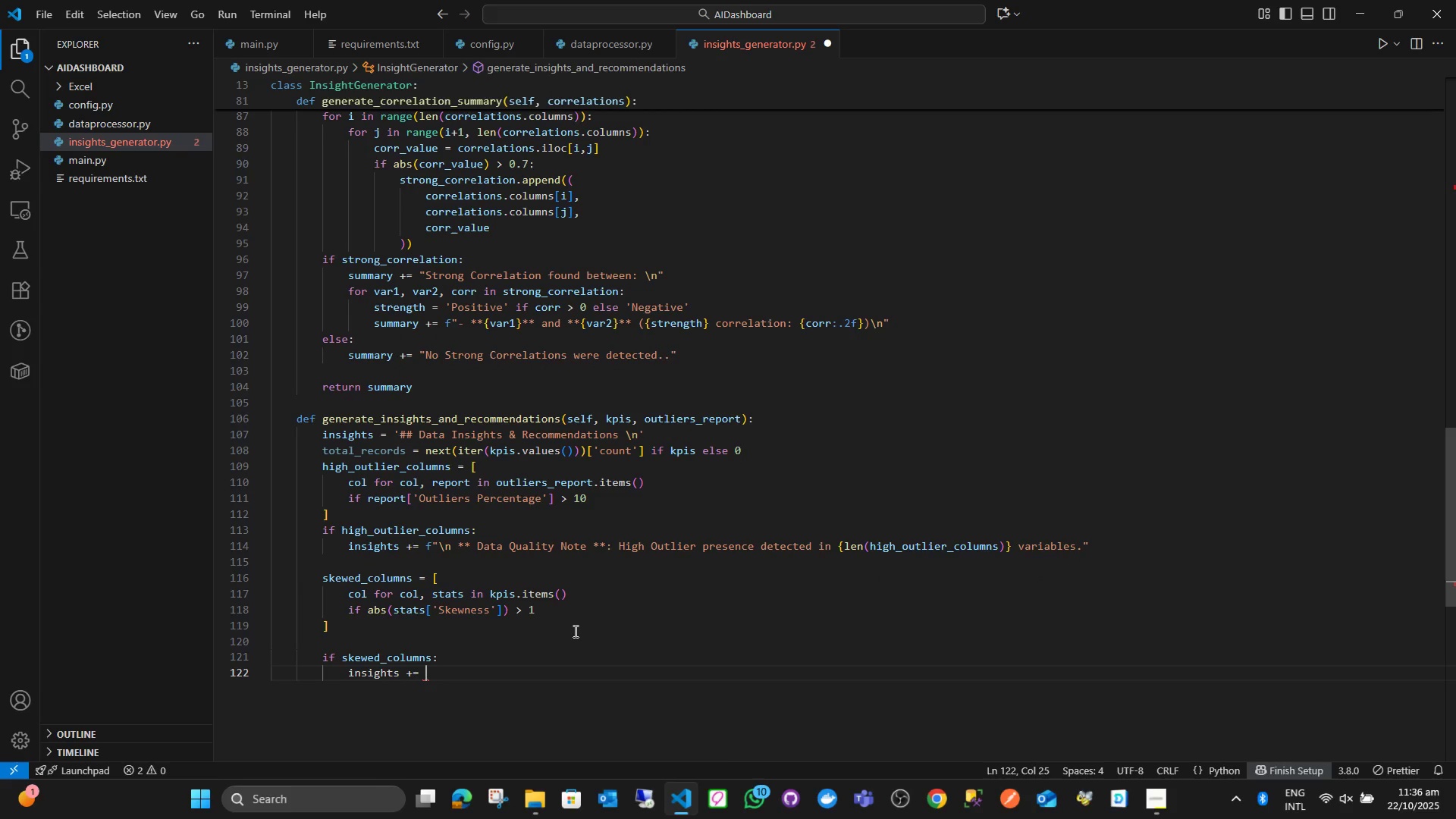 
key(Space)
 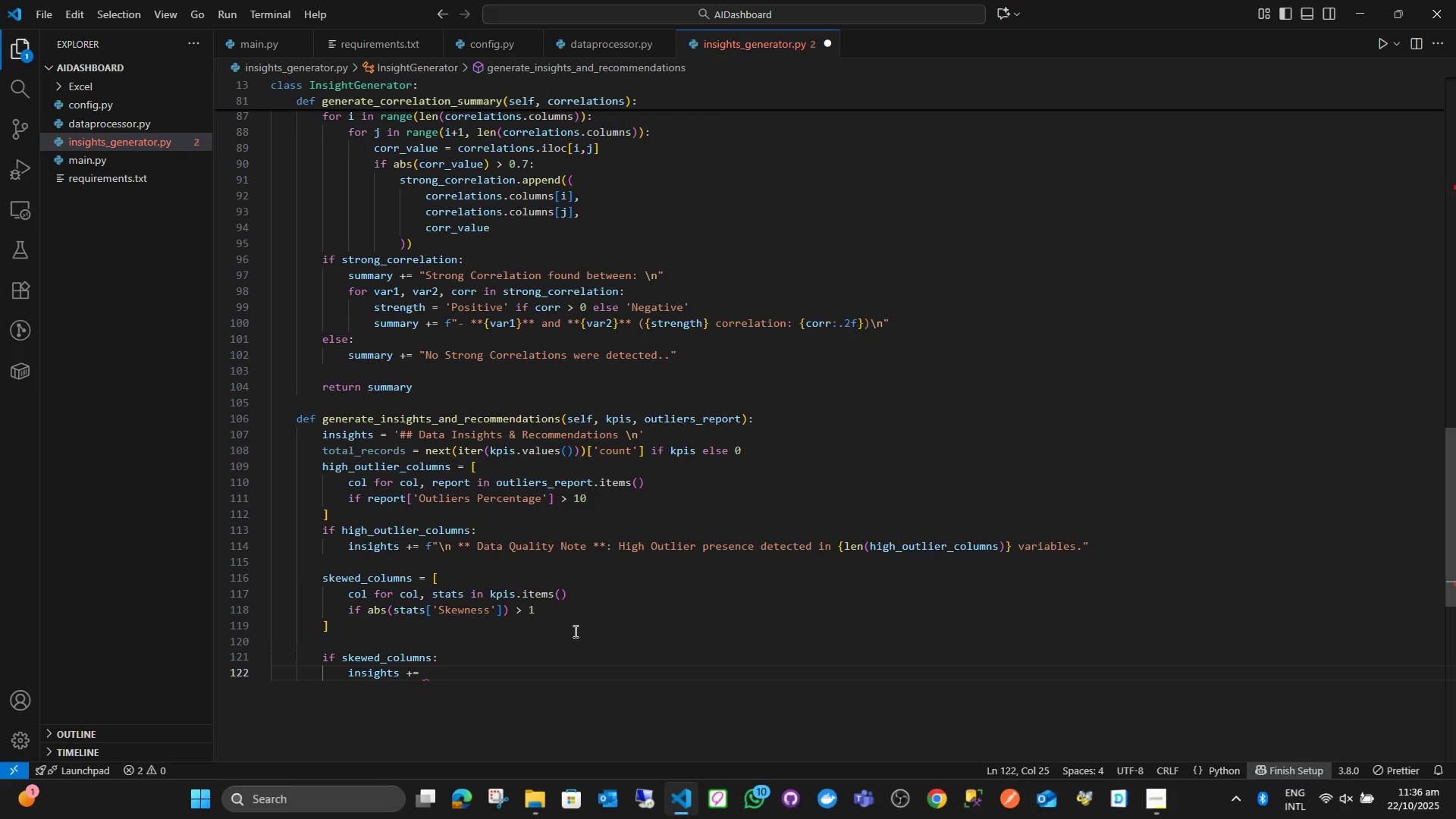 
hold_key(key=ShiftLeft, duration=0.56)
 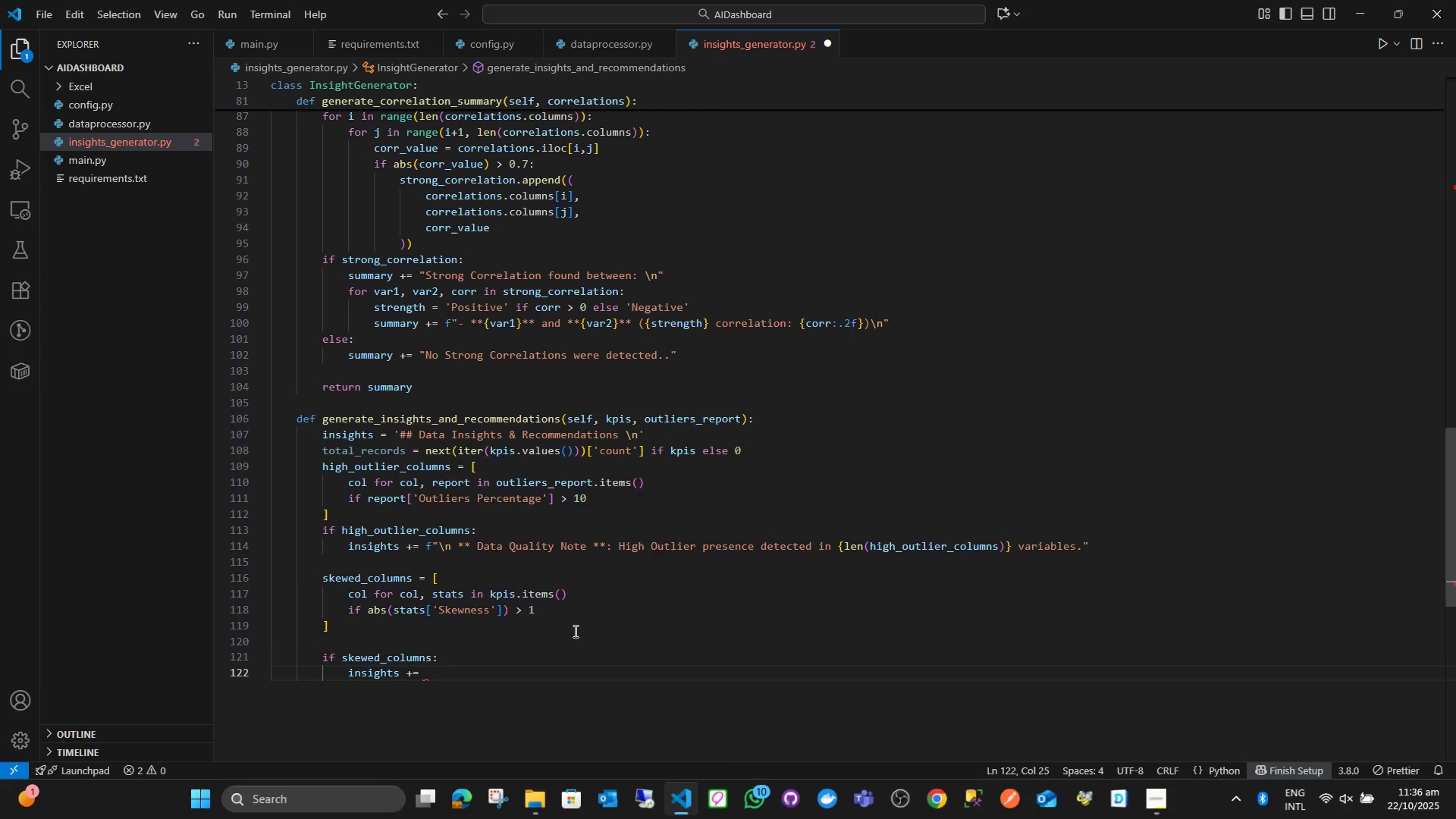 
key(F)
 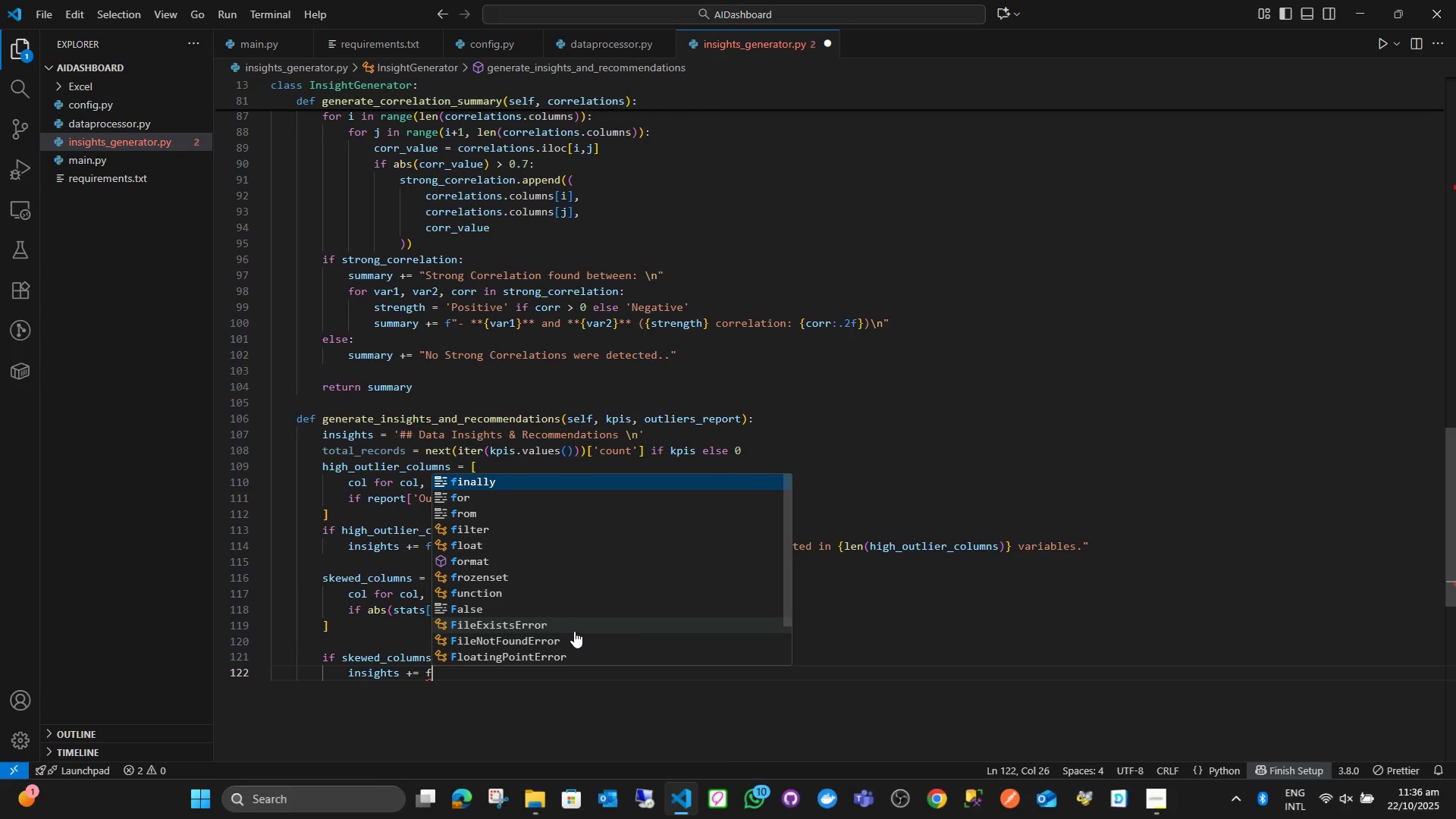 
key(Shift+Quote)
 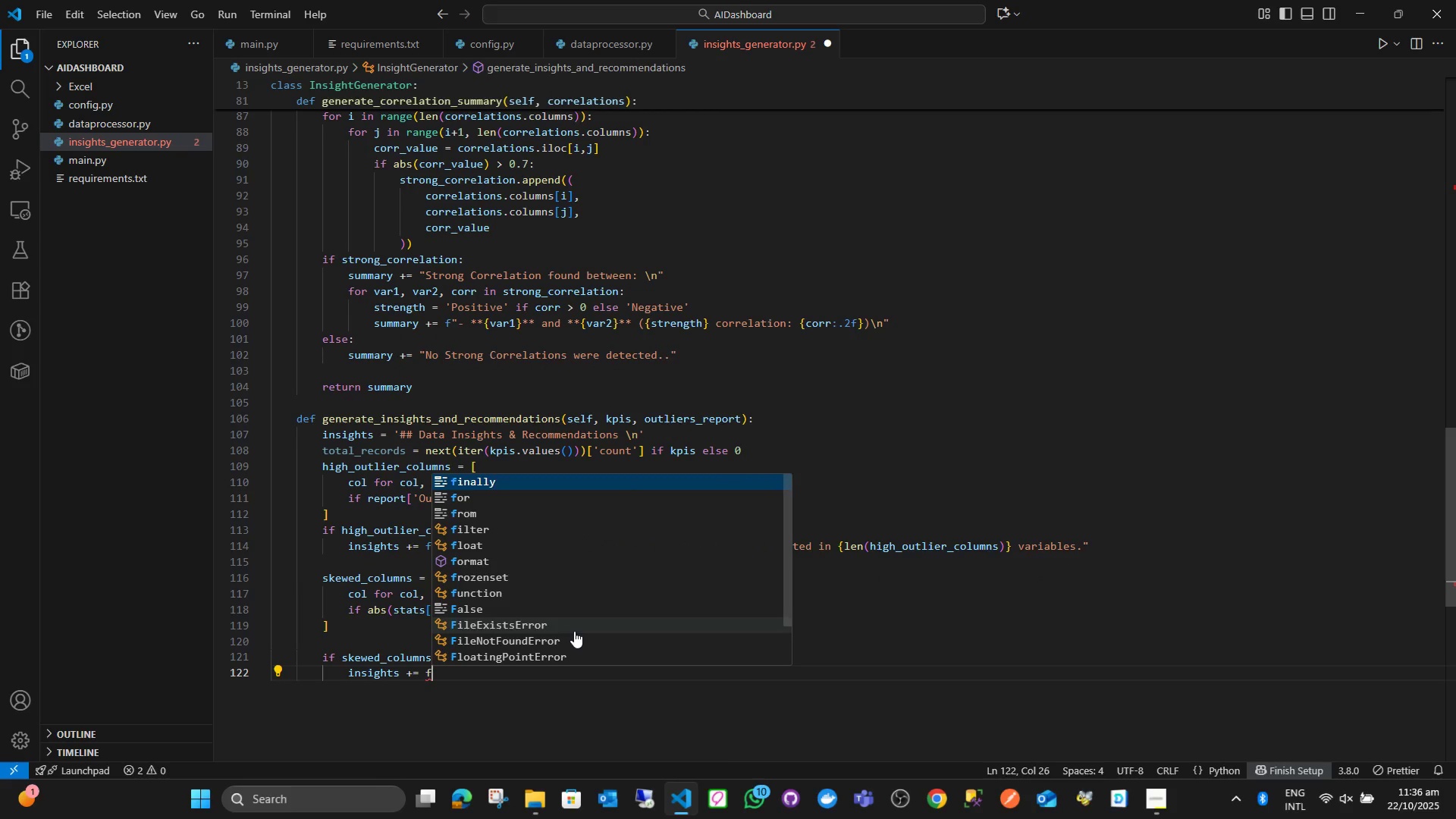 
key(Shift+Quote)
 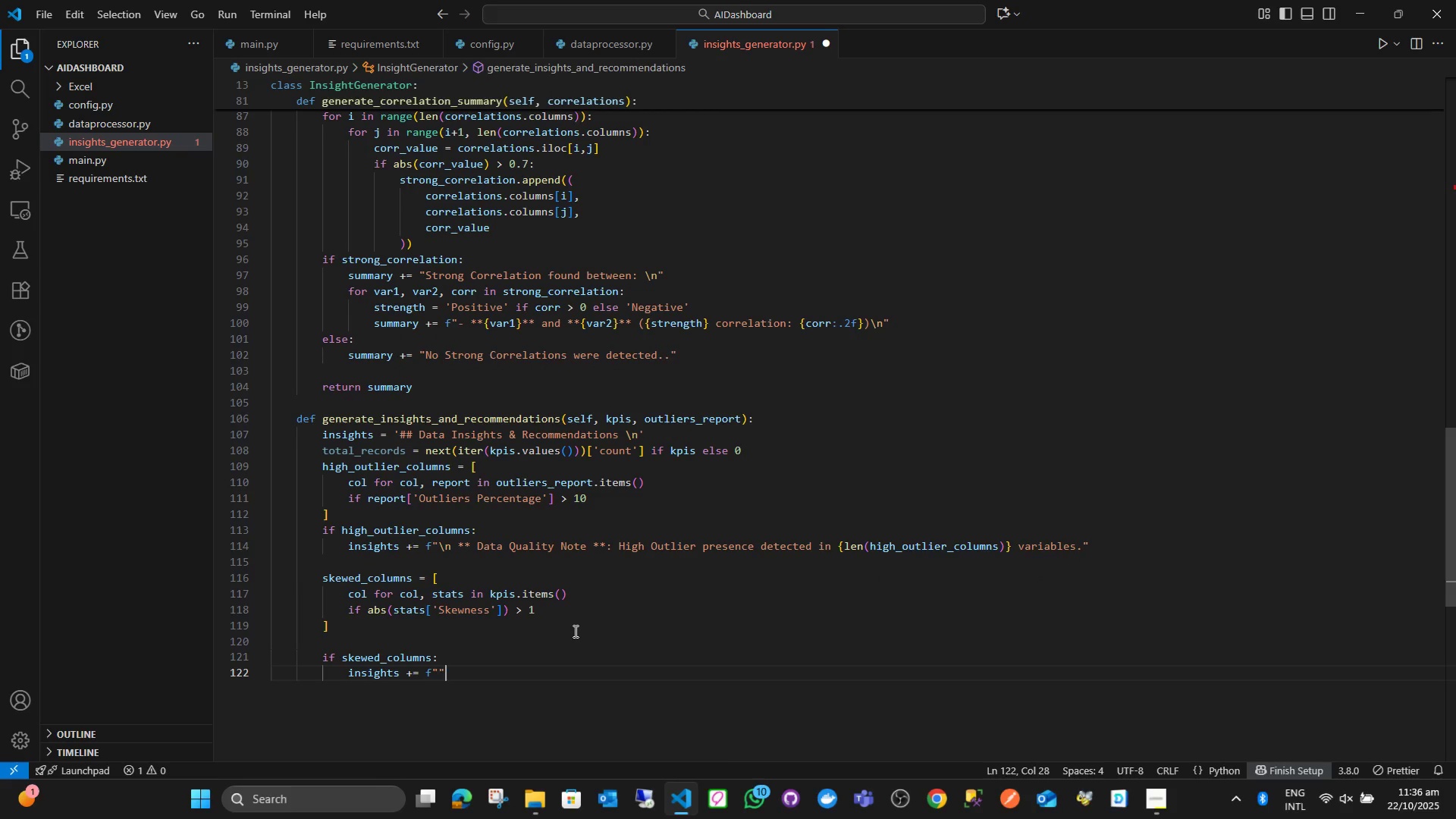 
key(ArrowLeft)
 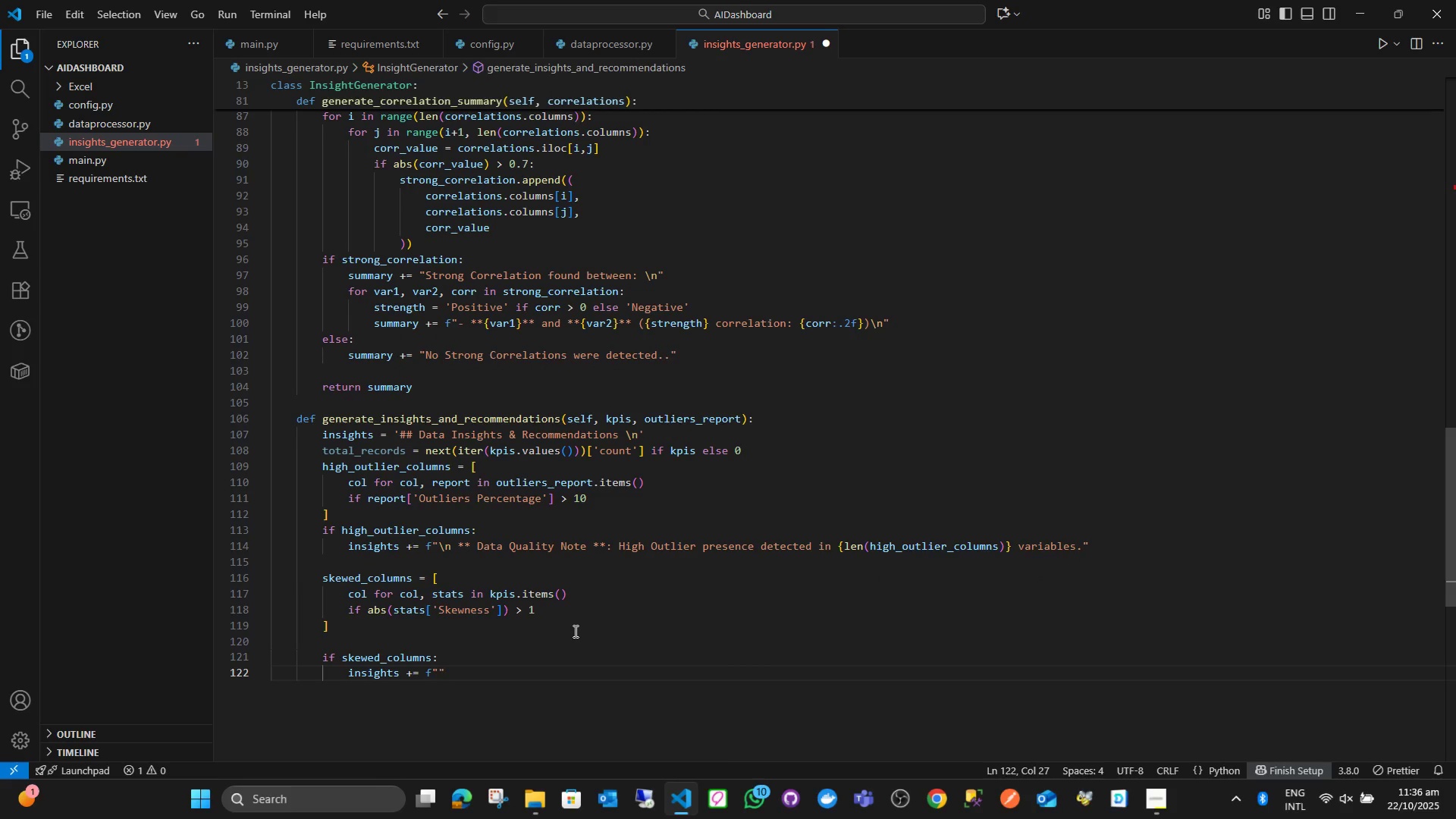 
type(\n ** Statistical Insight)
 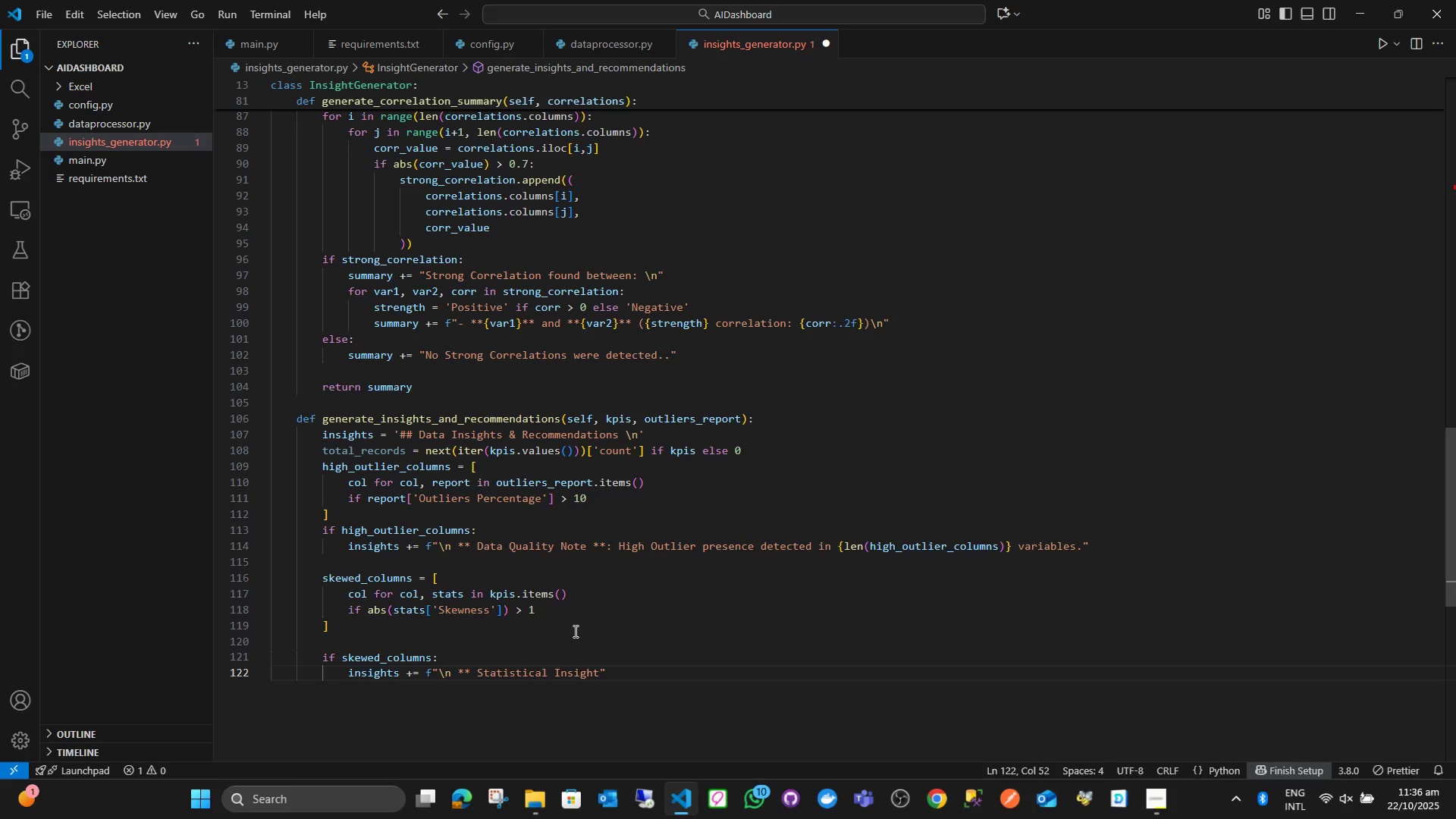 
wait(5.82)
 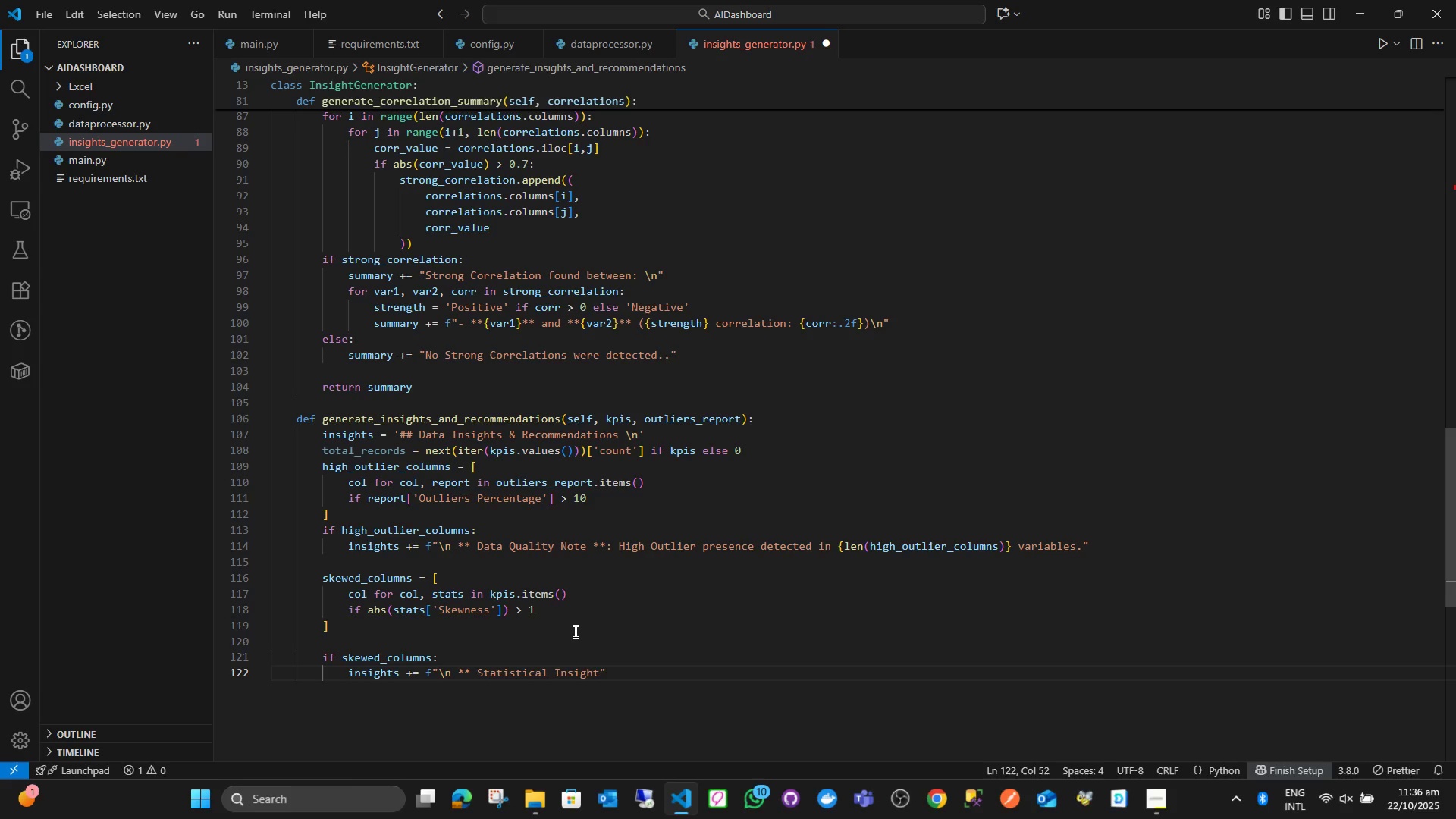 
type( **: {len(sk)
 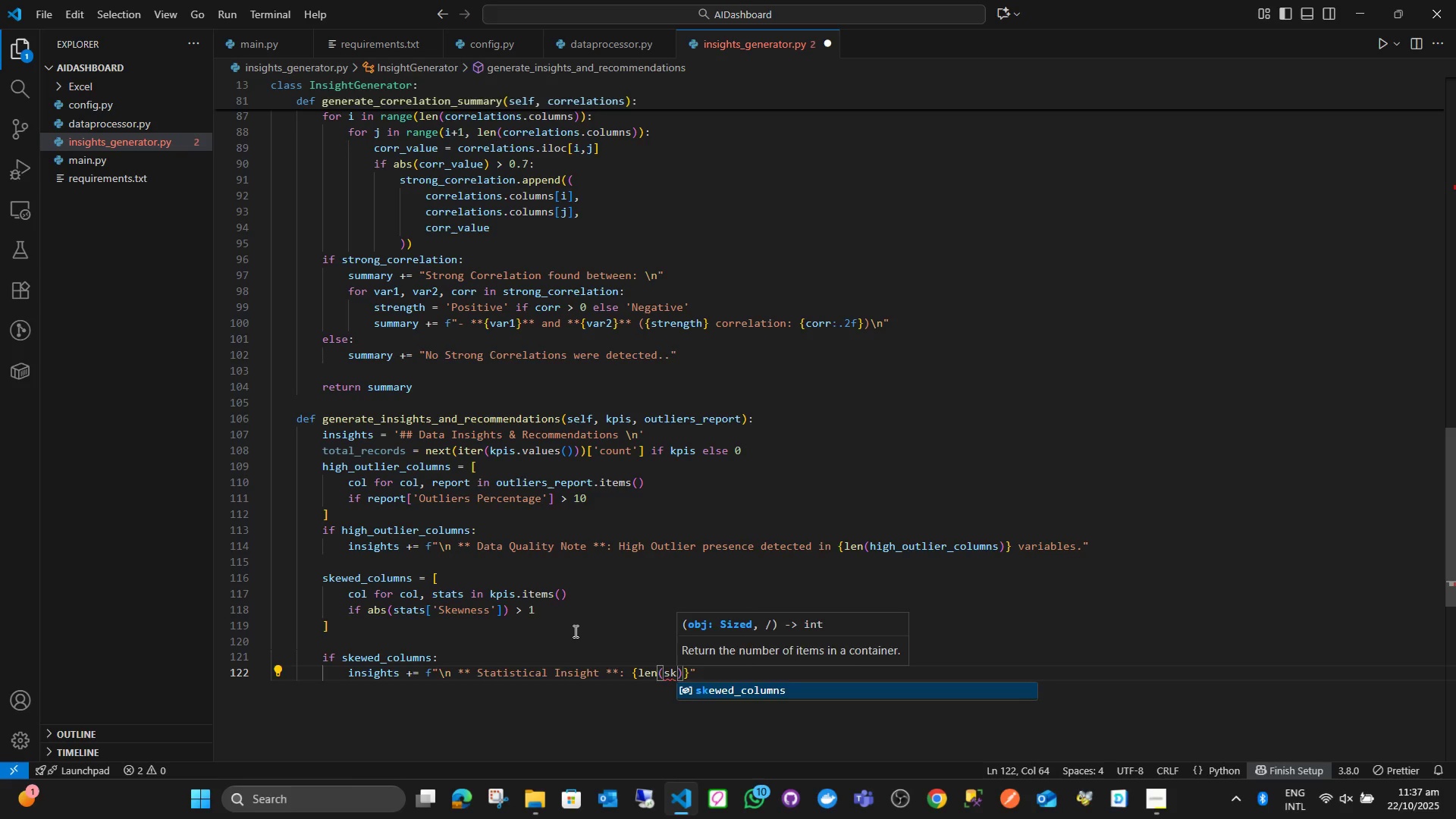 
key(Enter)
 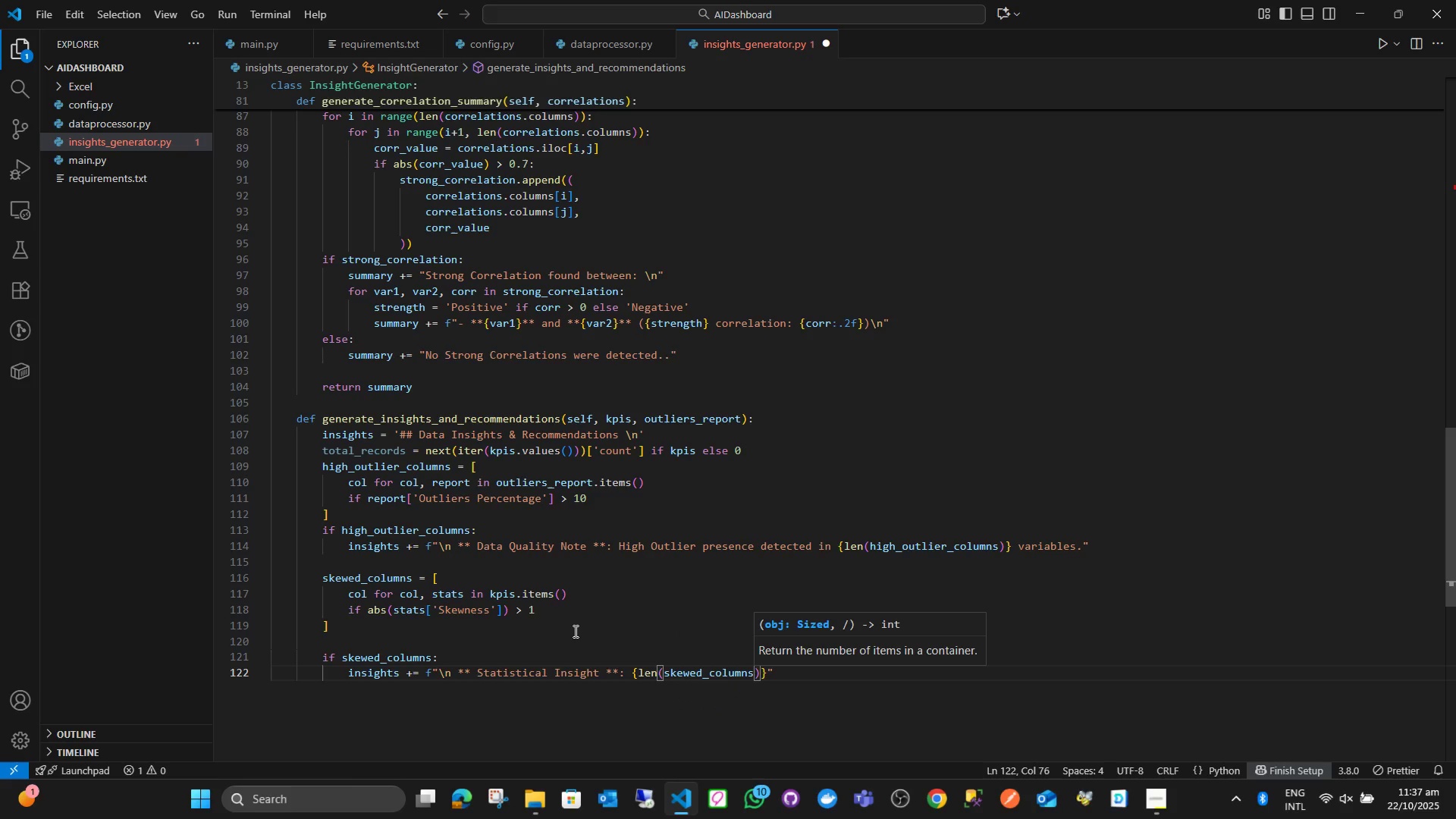 
key(ArrowRight)
 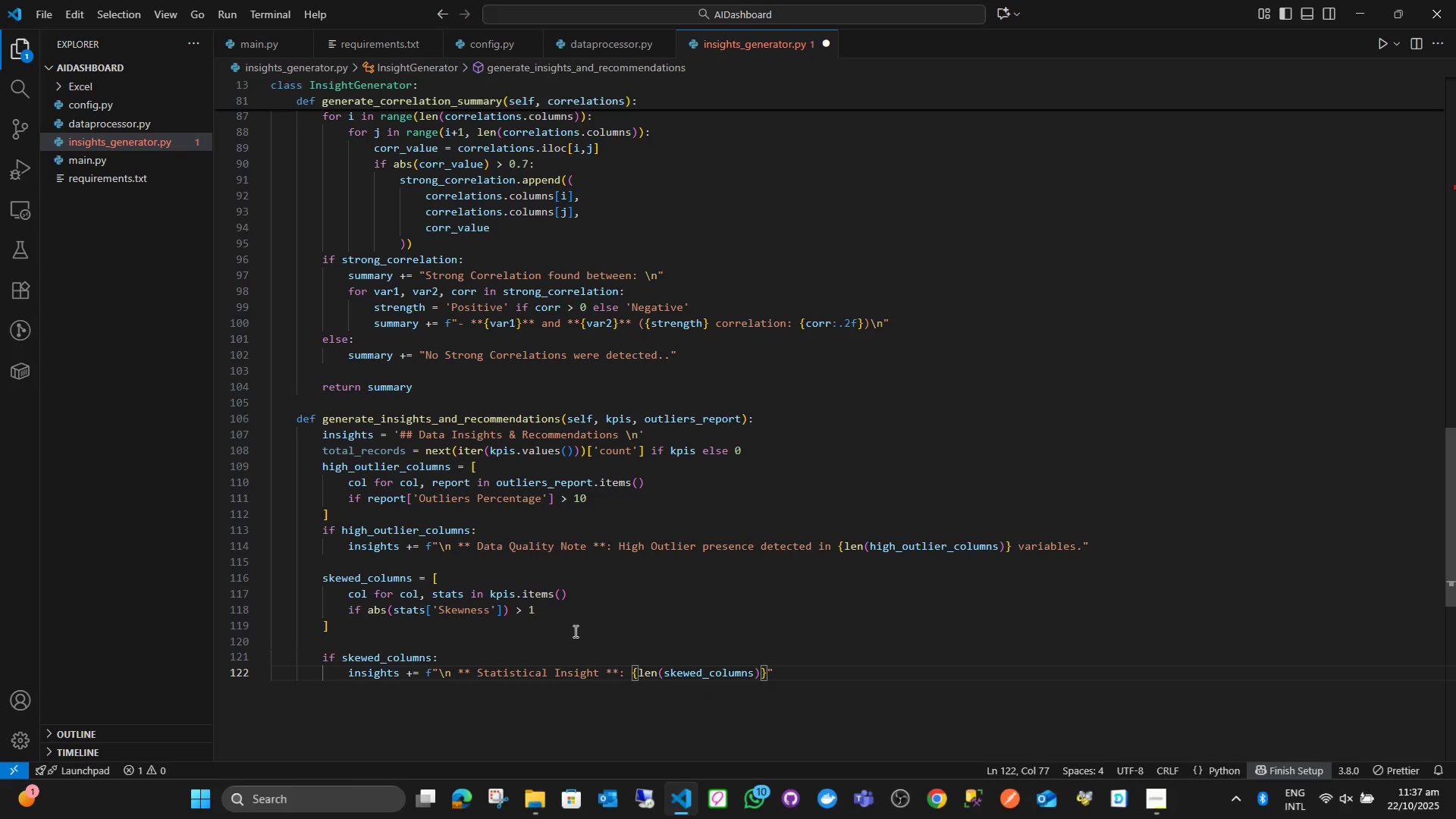 
key(ArrowRight)
 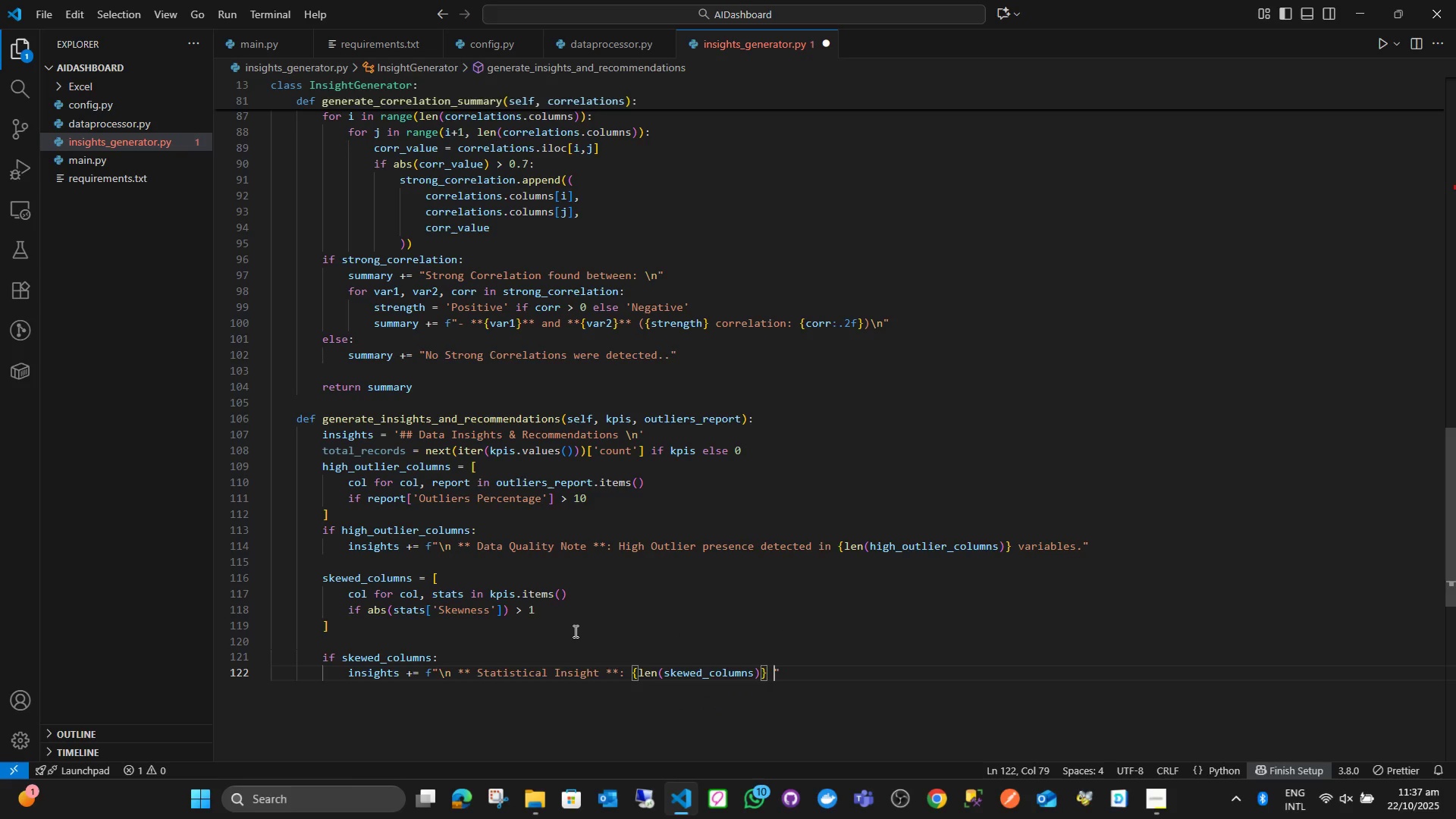 
type( variables show signifa)
key(Backspace)
type(icantskeww)
key(Backspace)
key(Backspace)
key(Backspace)
key(Backspace)
key(Backspace)
type( skewness.)
 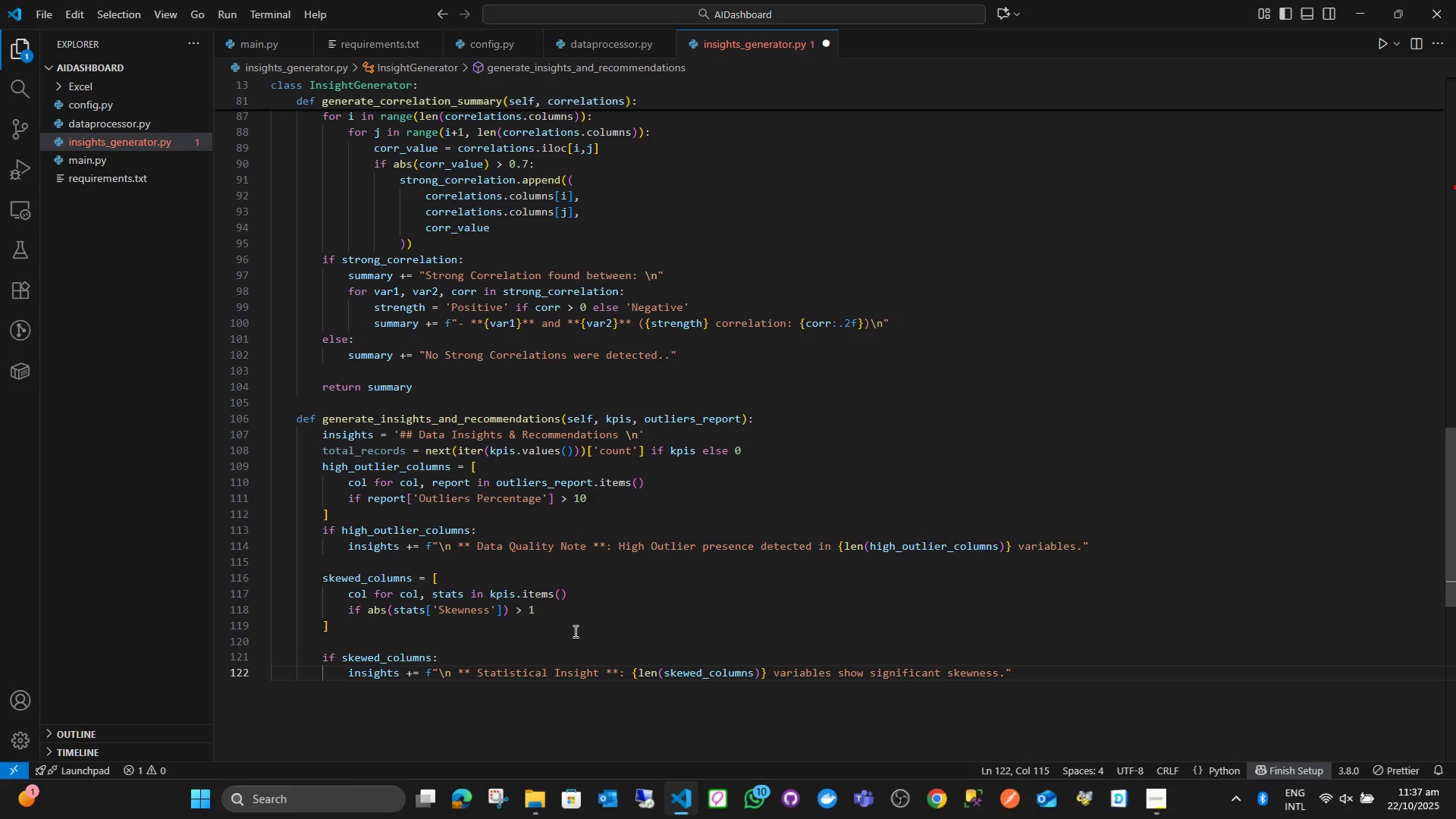 
key(ArrowRight)
 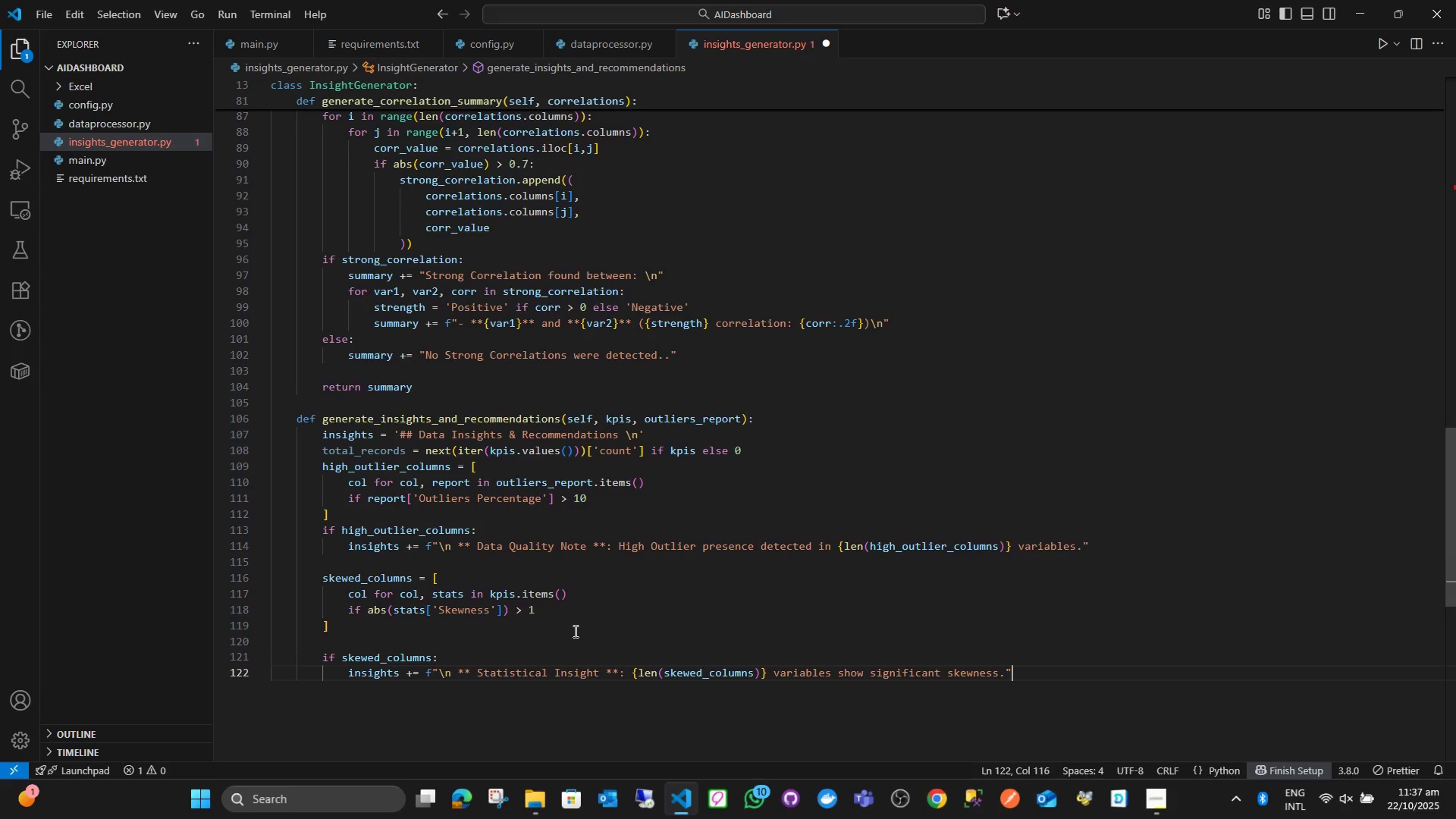 
key(Enter)
 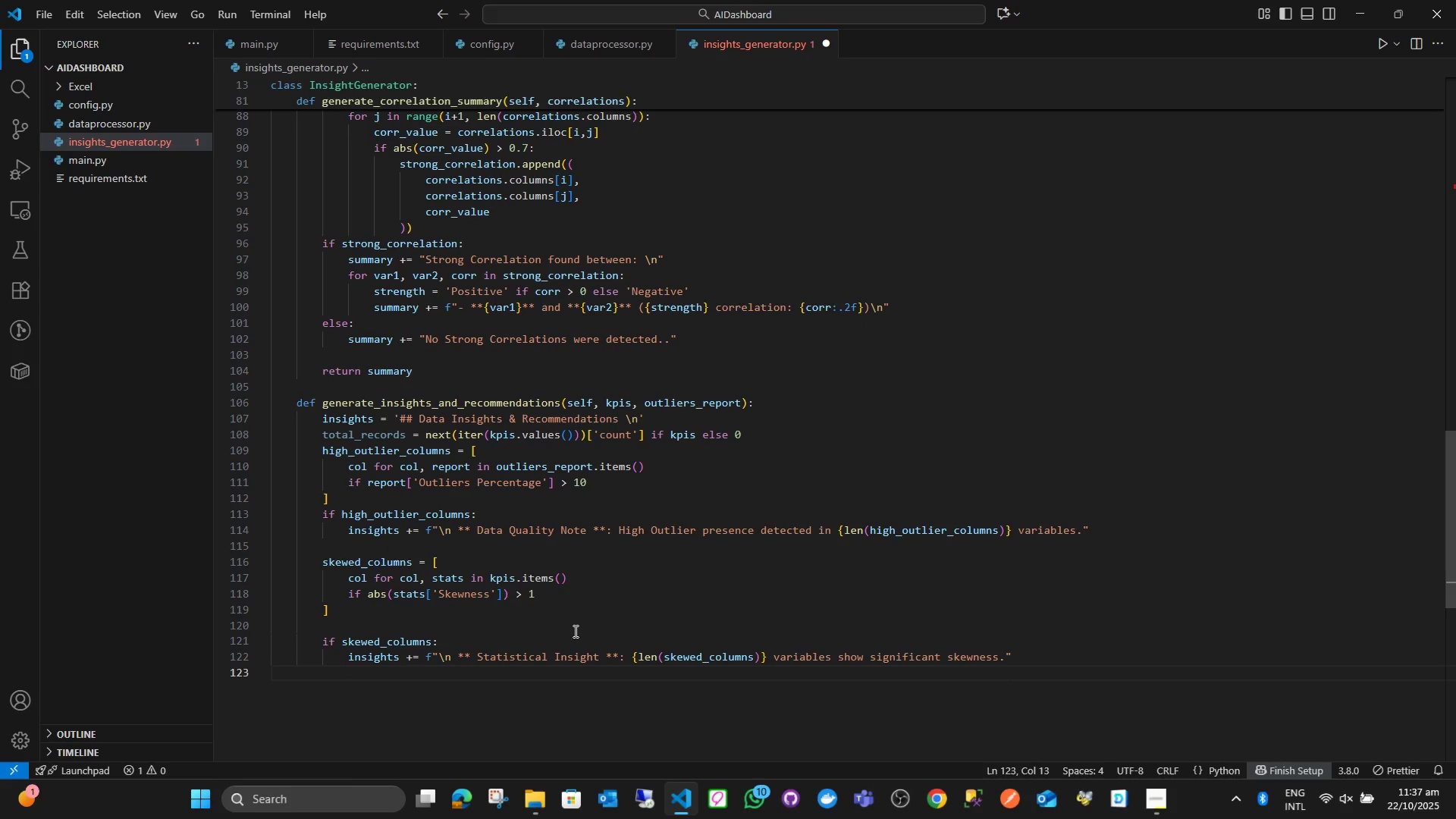 
key(Enter)
 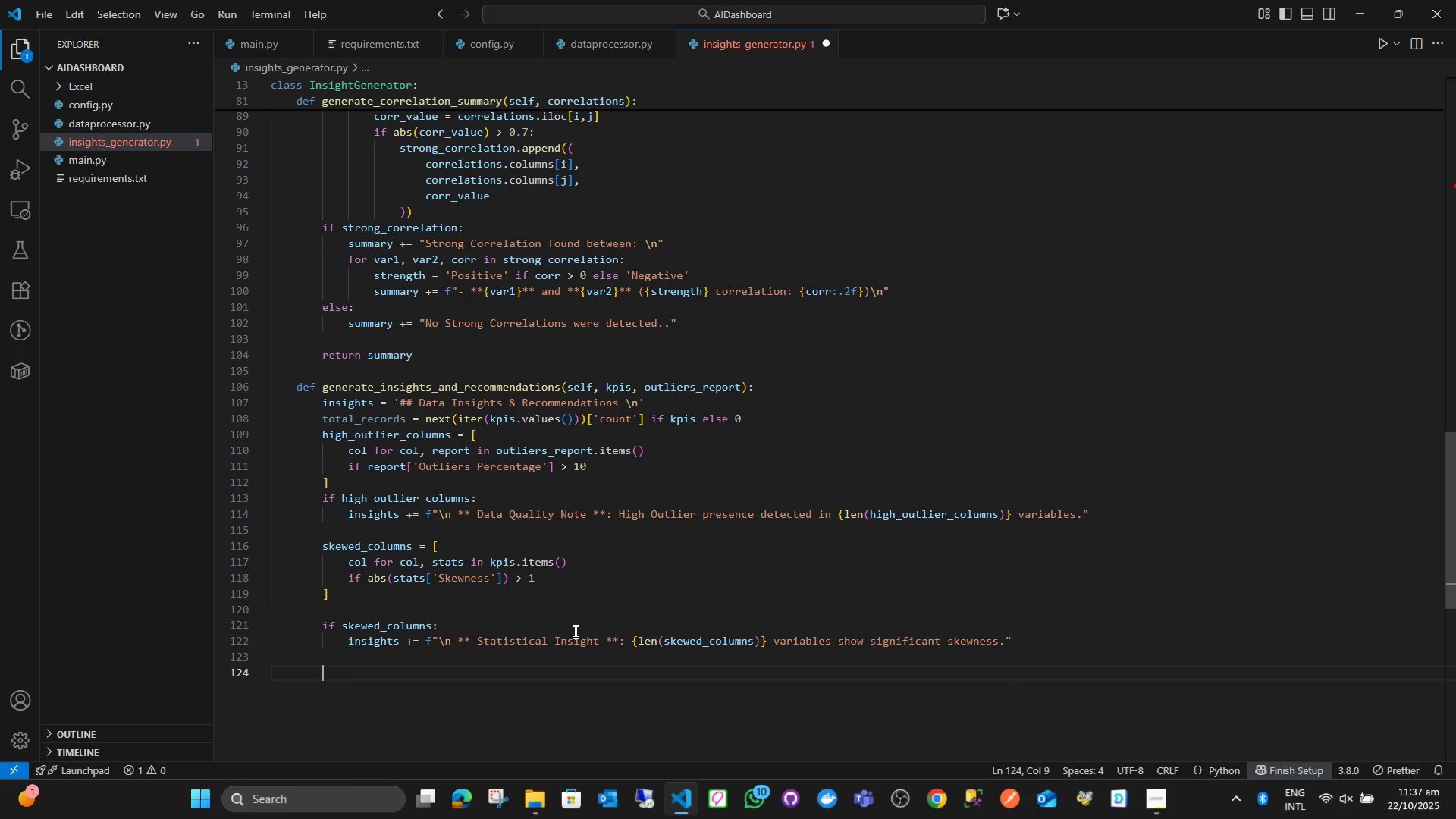 
key(Backspace)
type(insg)
 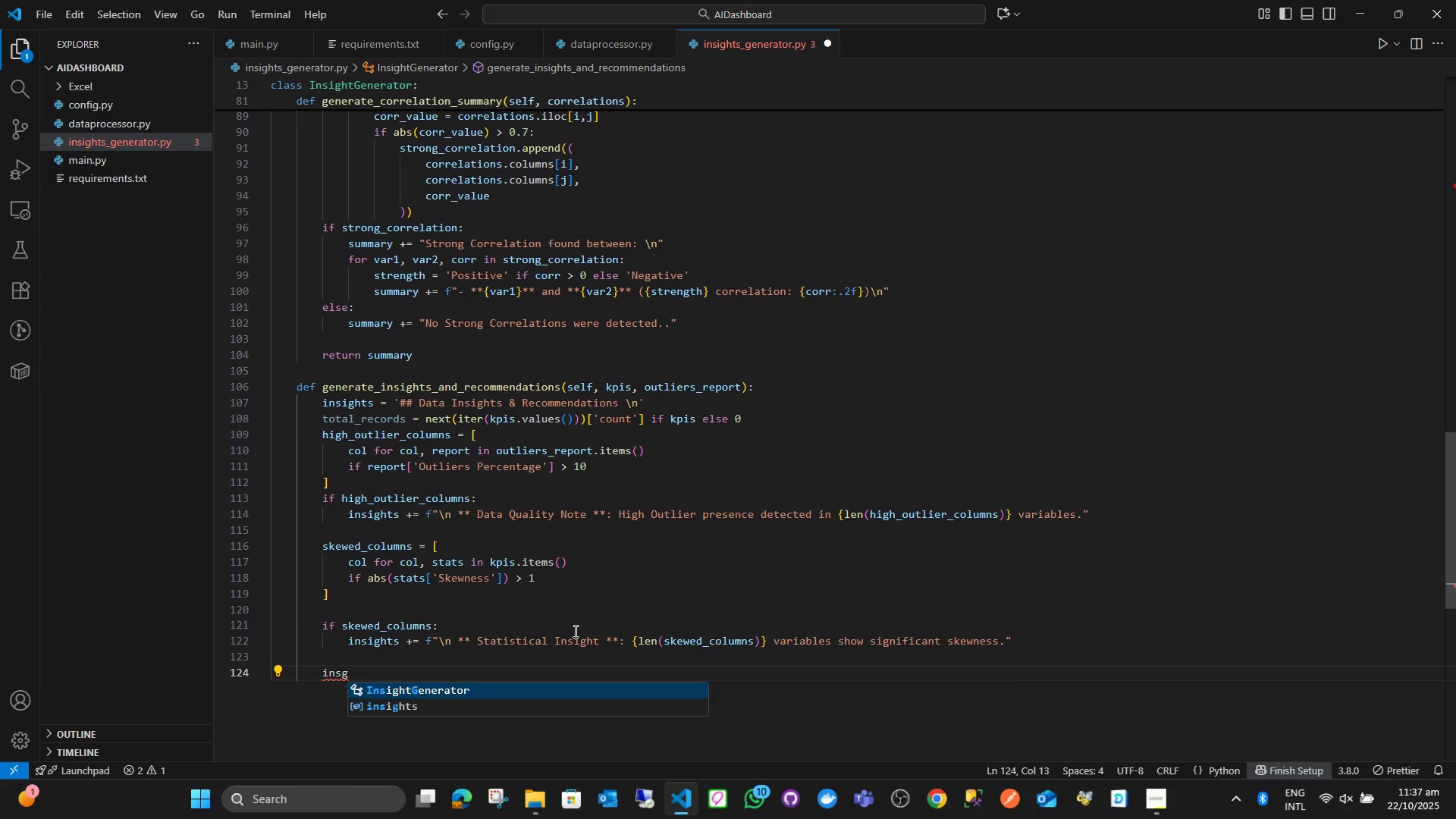 
key(ArrowDown)
 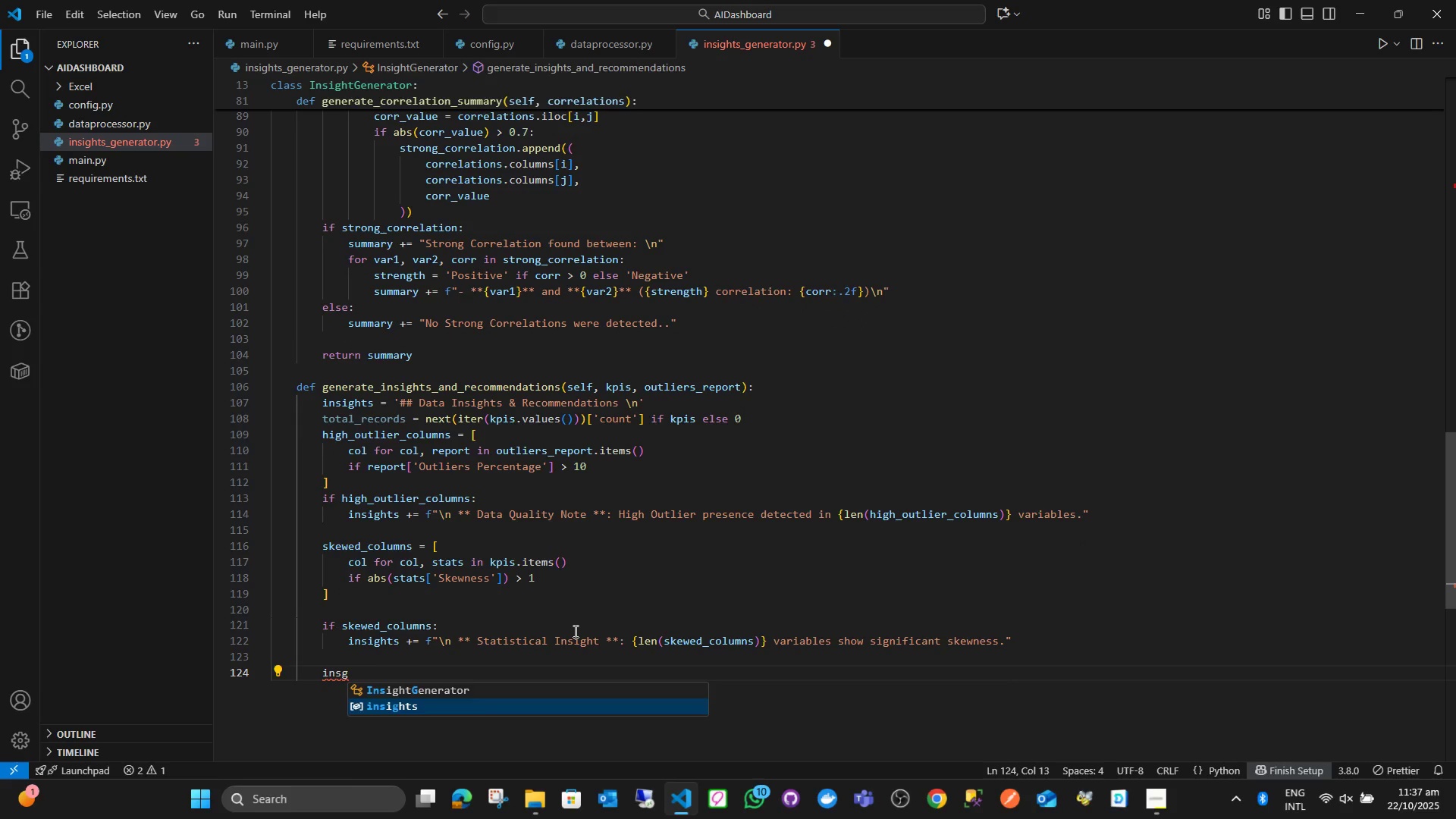 
key(Enter)
 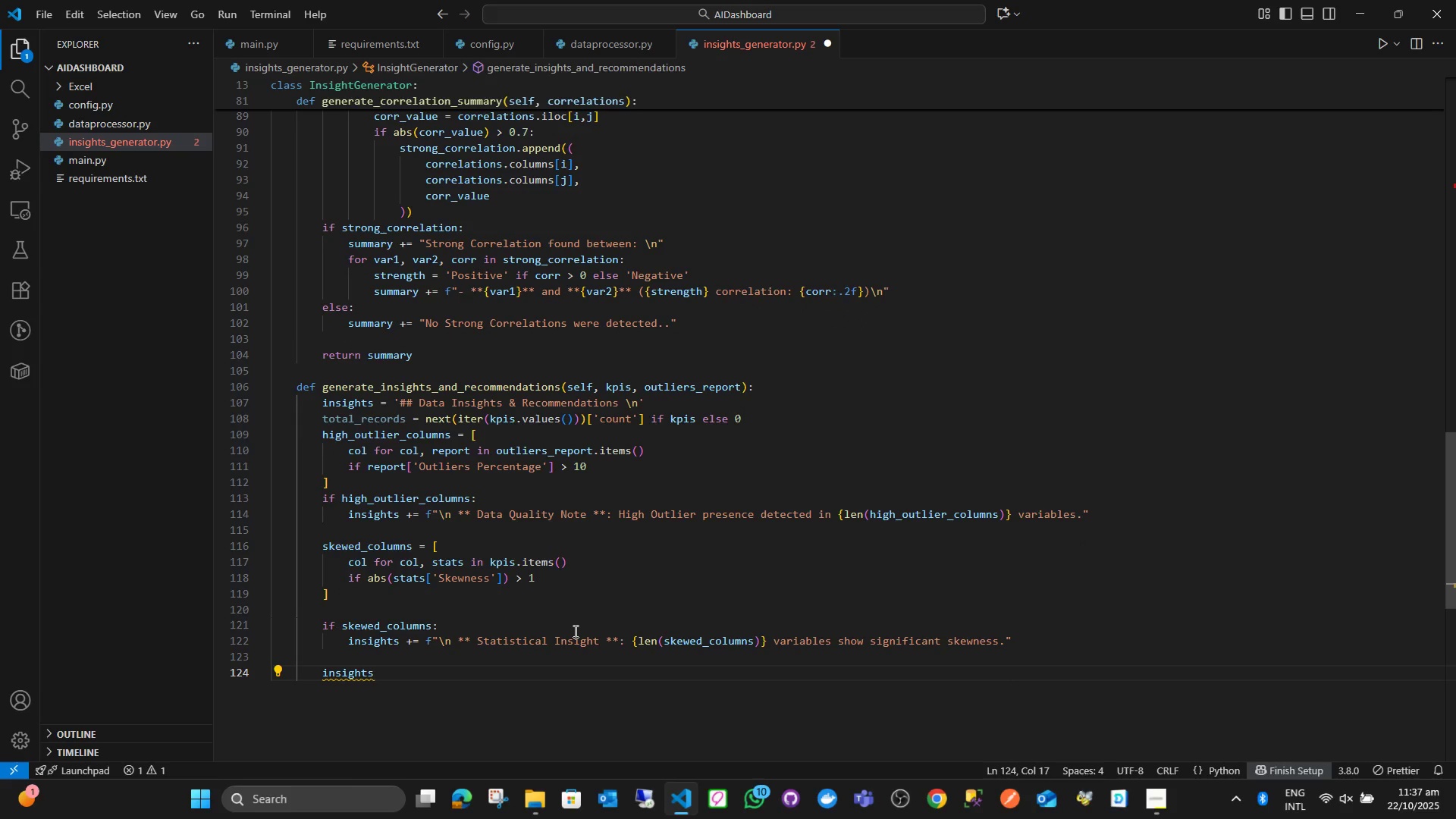 
key(Space)
 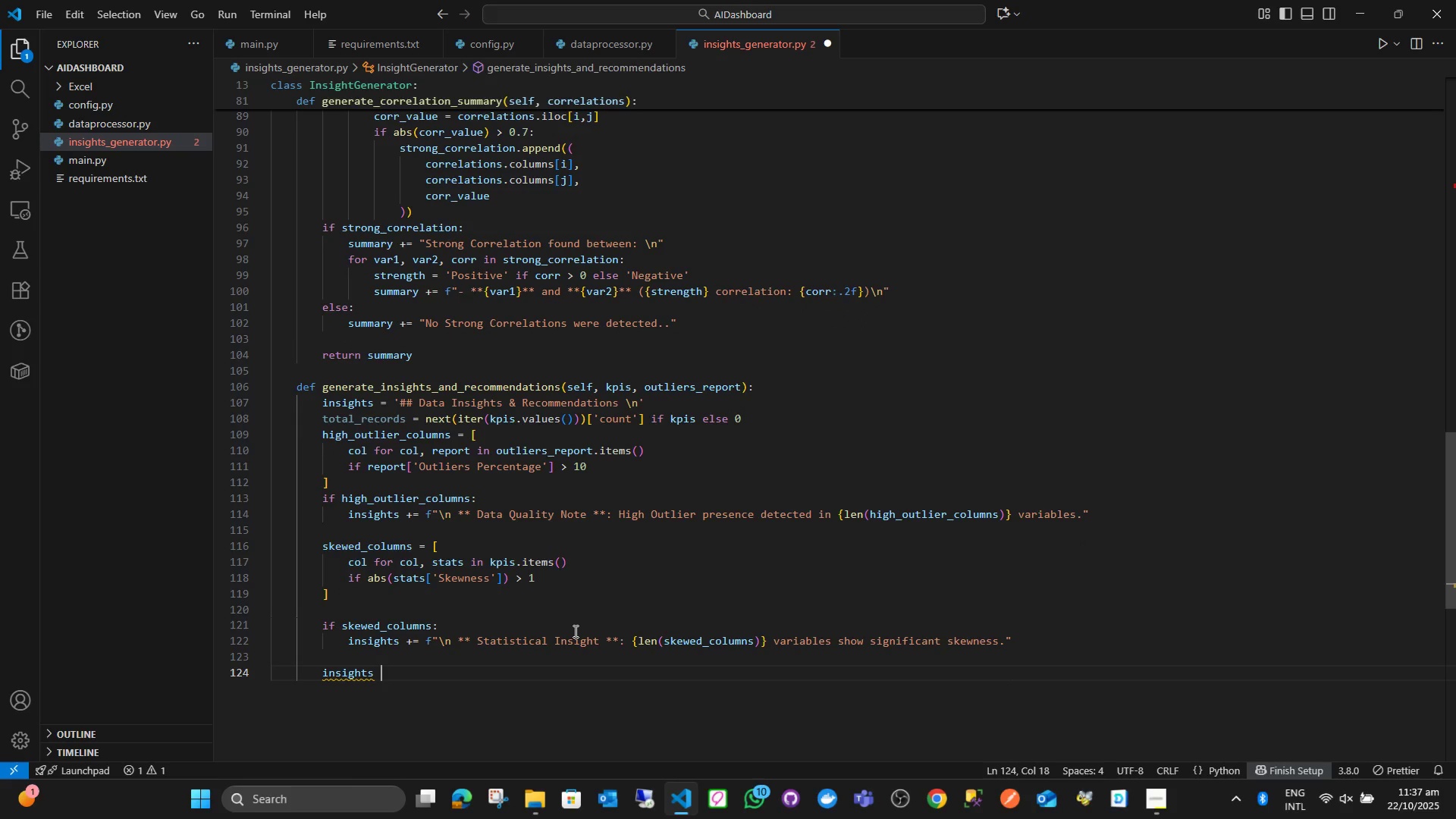 
key(Shift+Equal)
 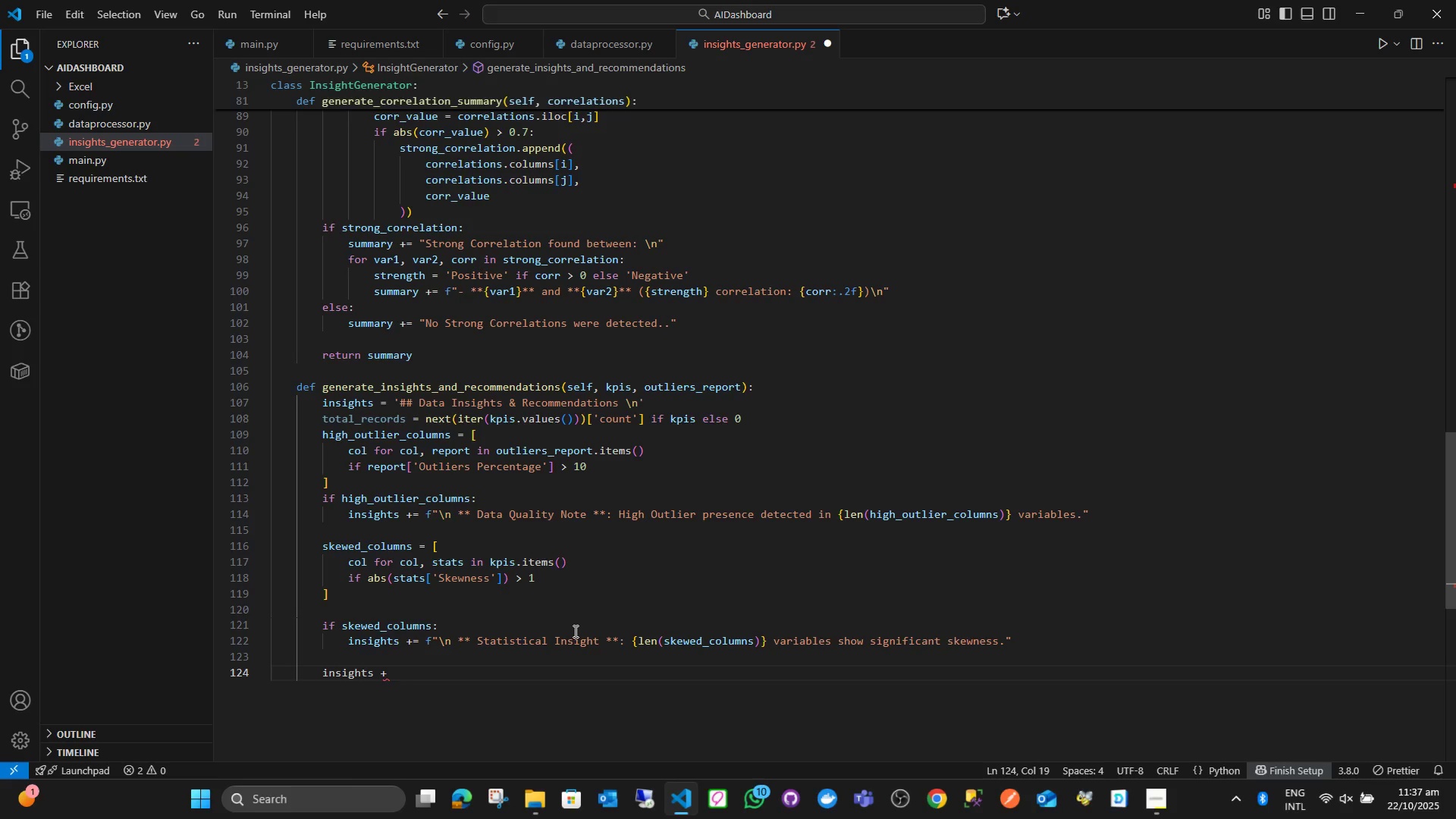 
key(Equal)
 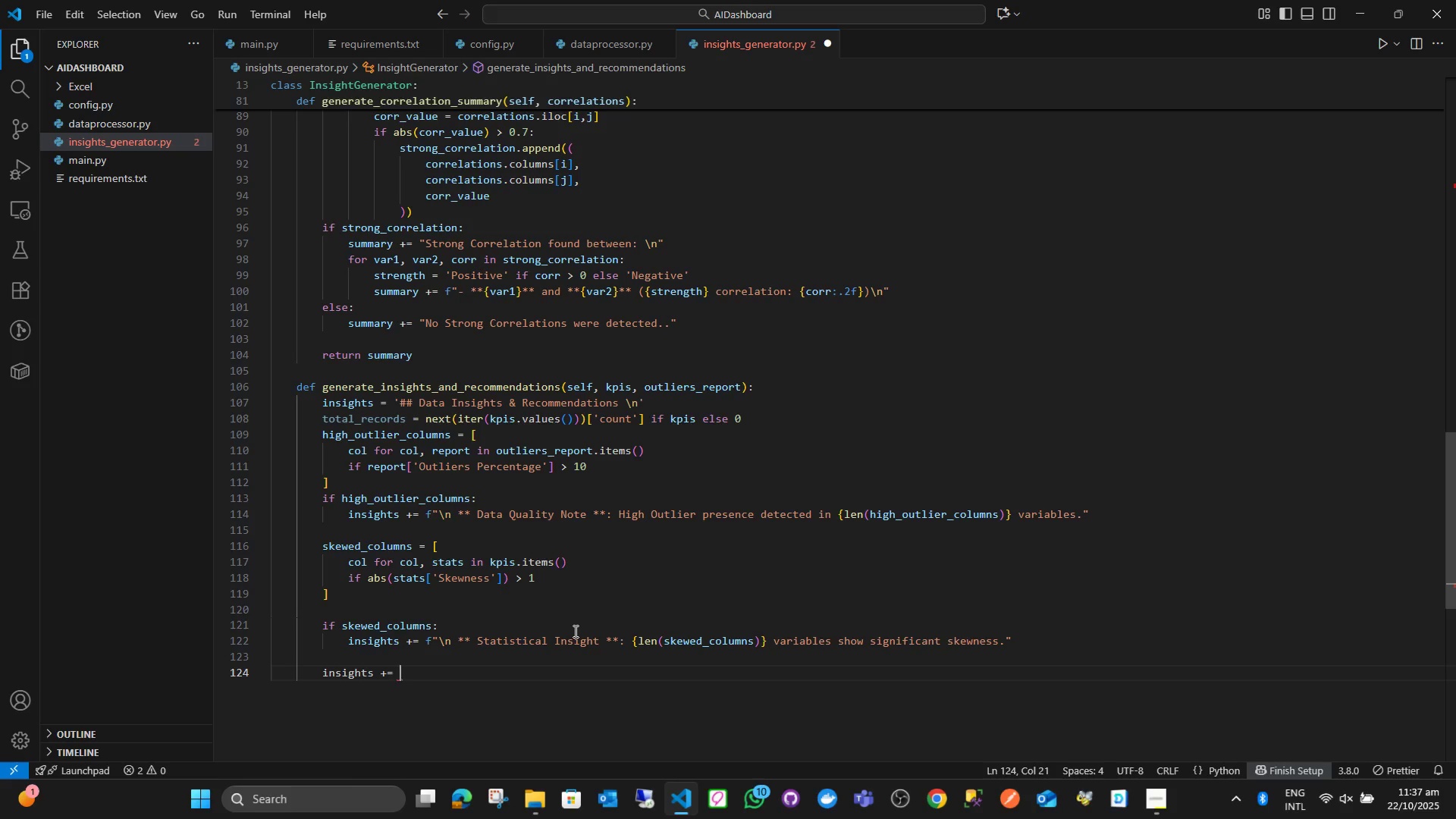 
key(Space)
 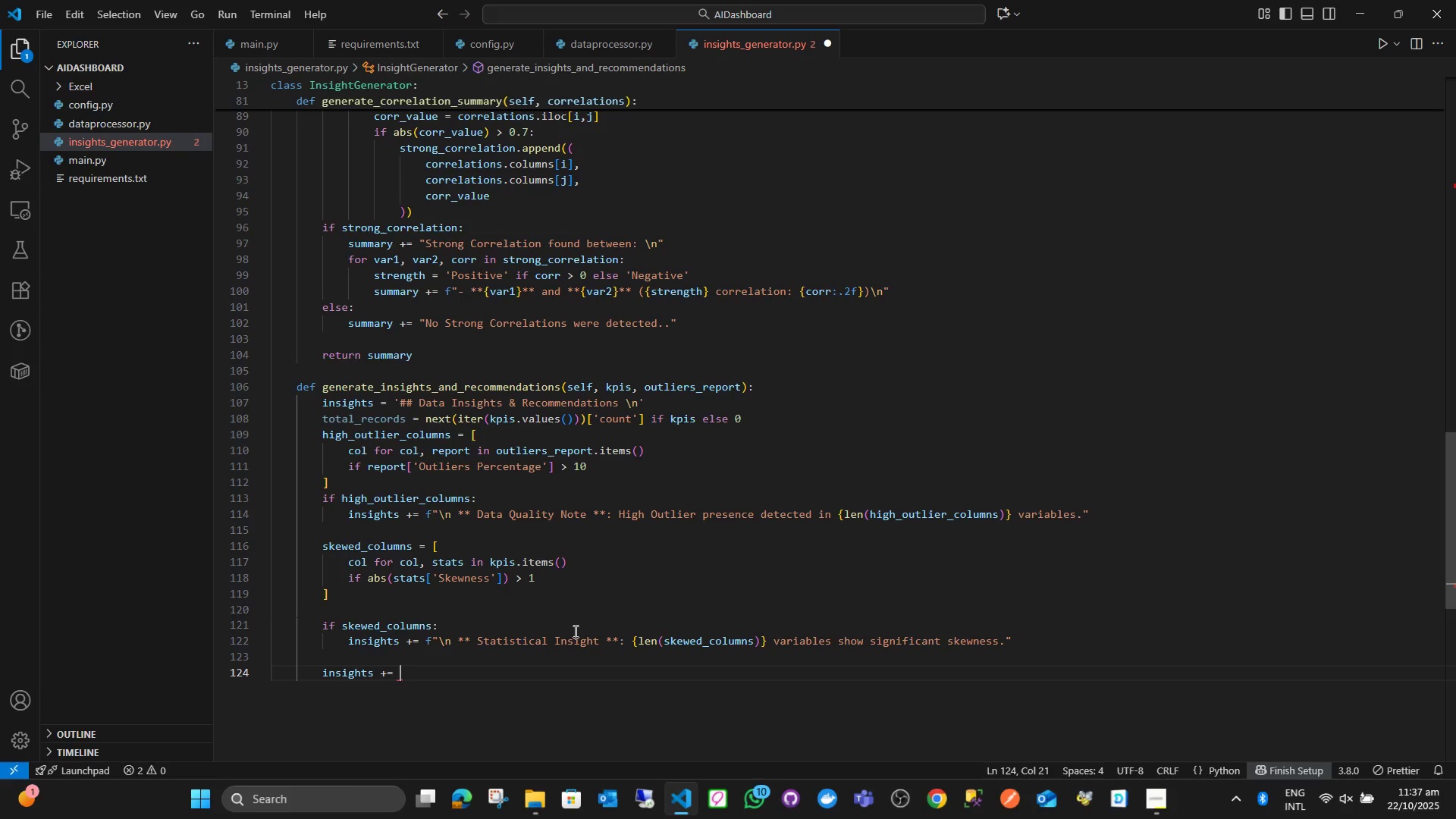 
key(Shift+Quote)
 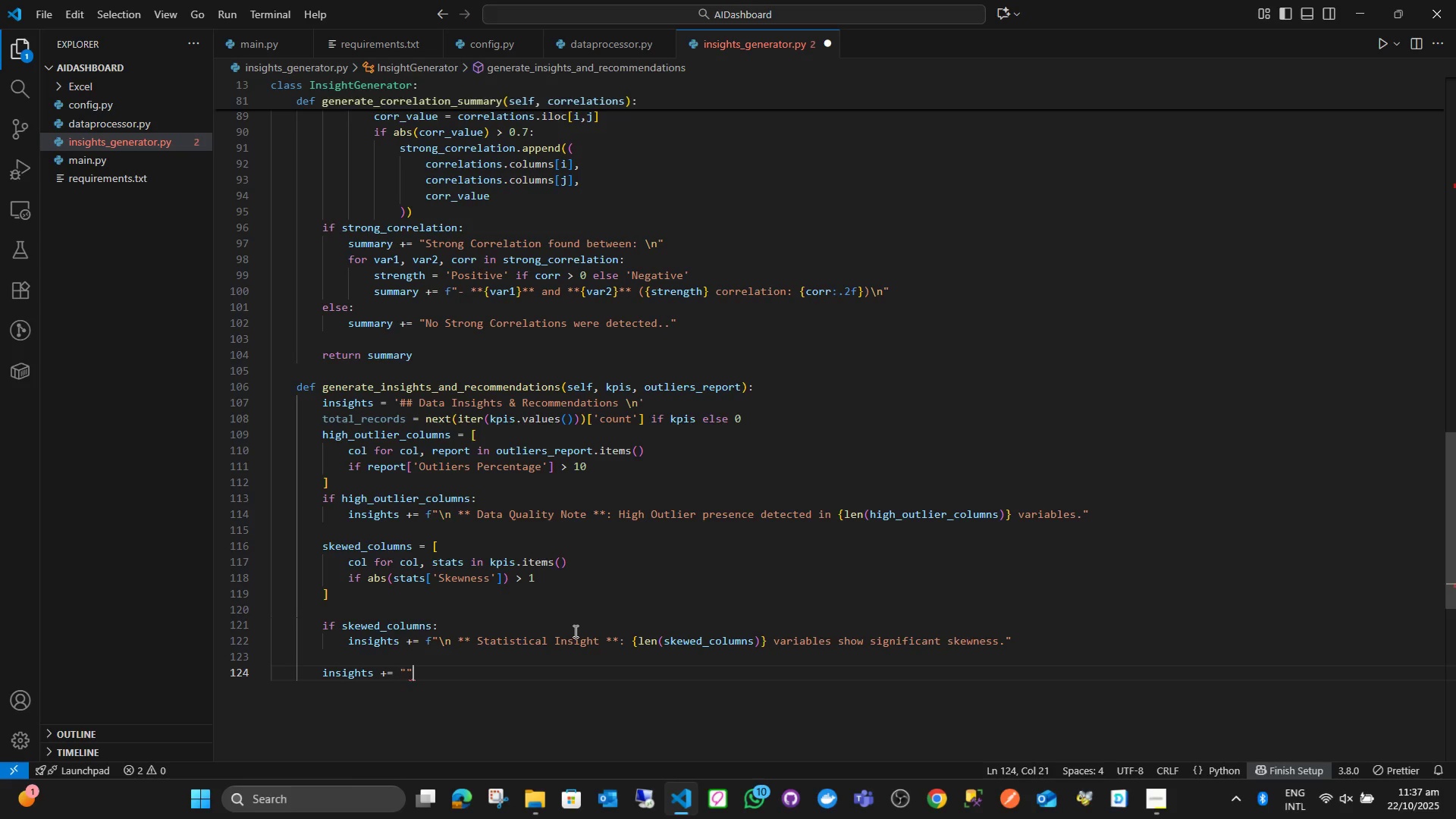 
key(Shift+Quote)
 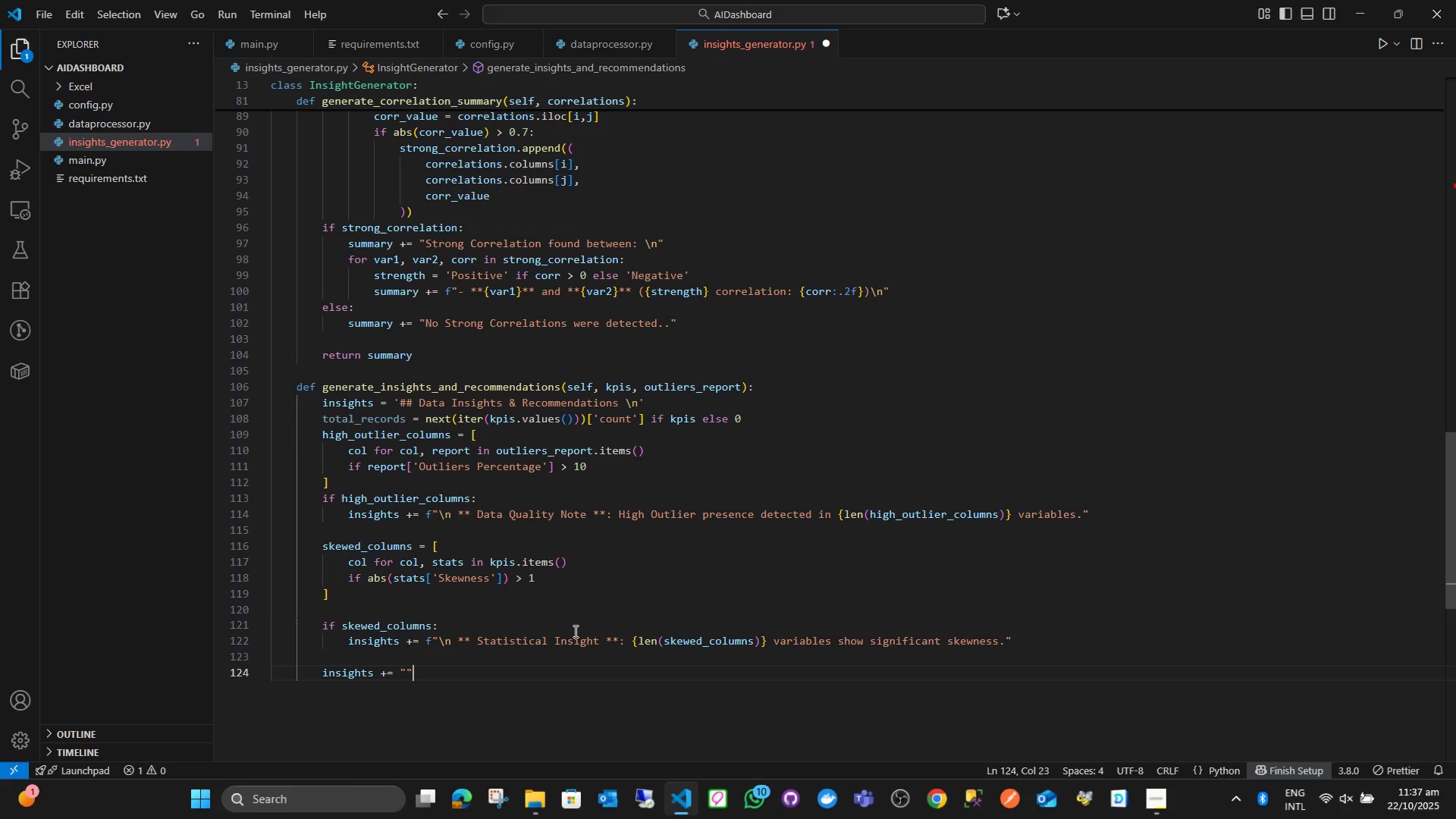 
key(Shift+Quote)
 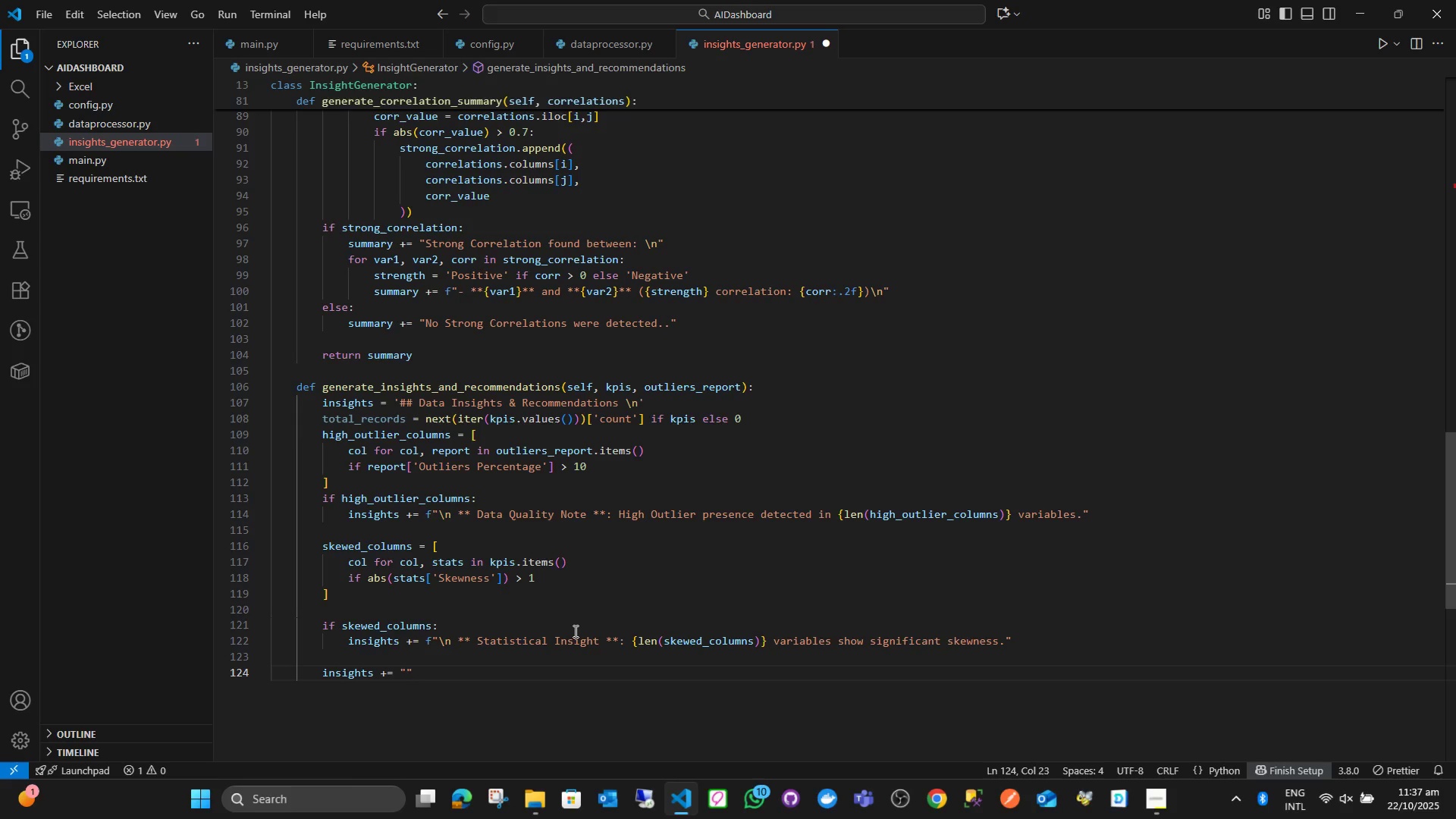 
key(Shift+Quote)
 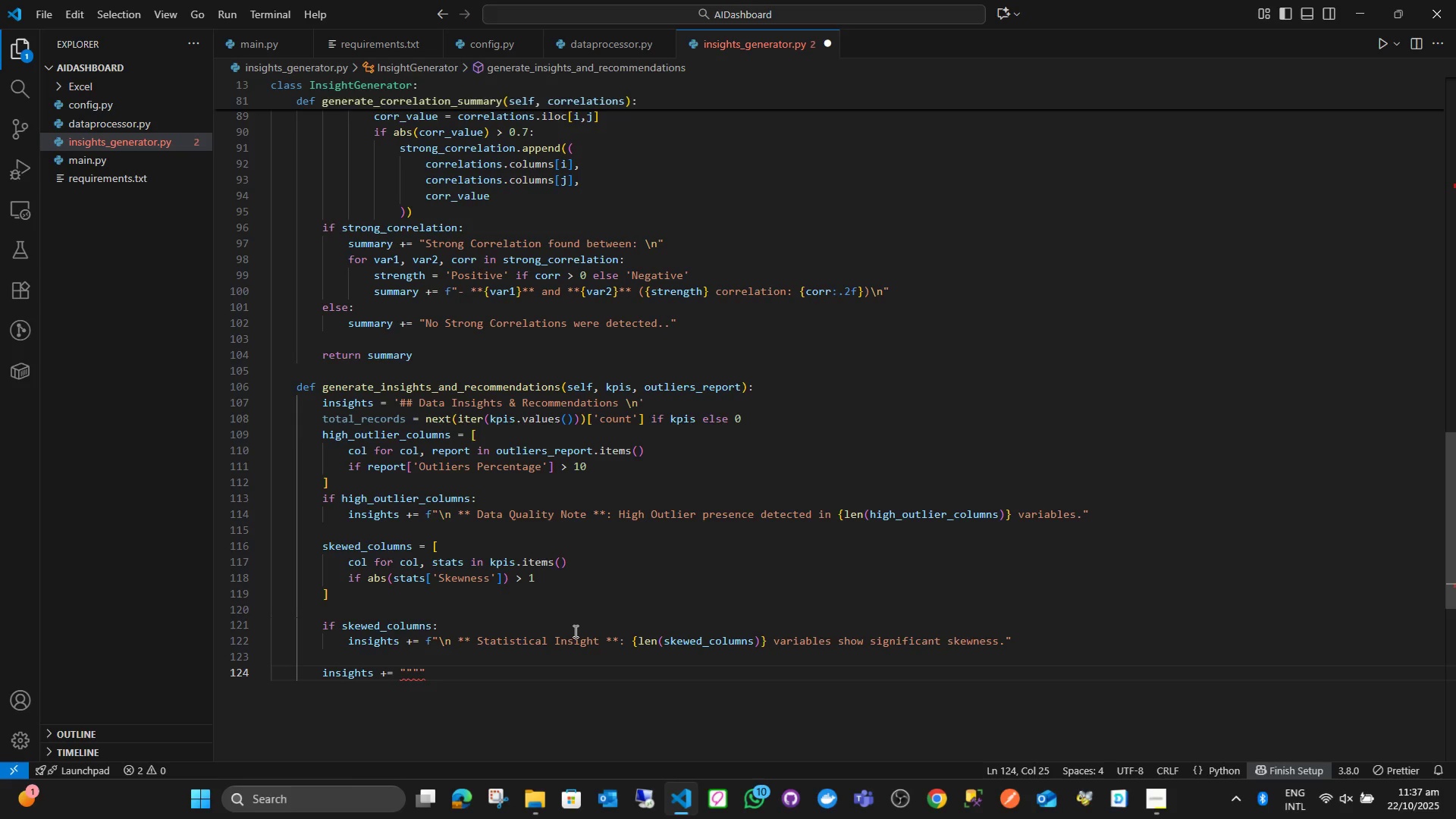 
key(Shift+Quote)
 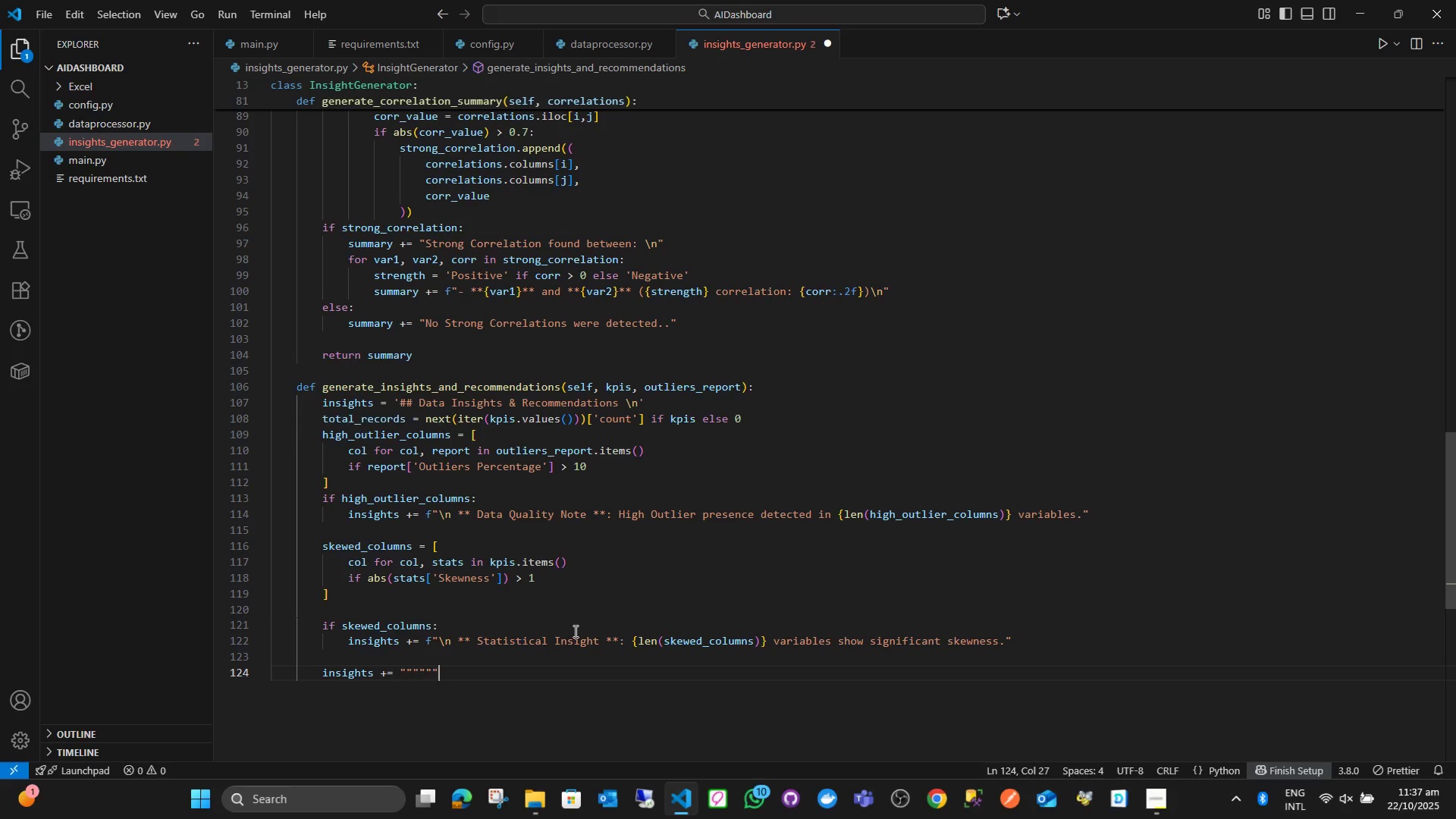 
key(Shift+Quote)
 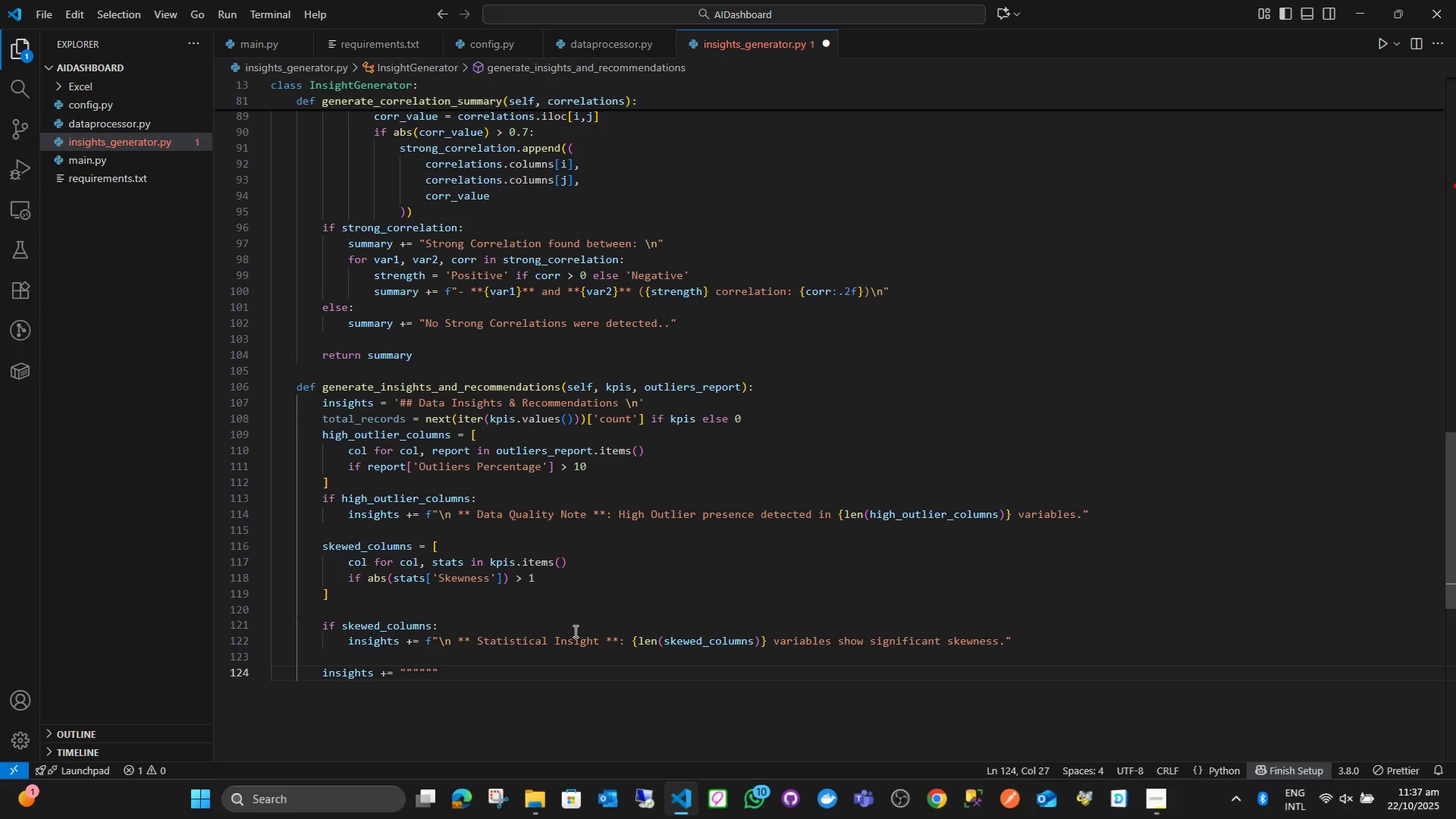 
key(ArrowLeft)
 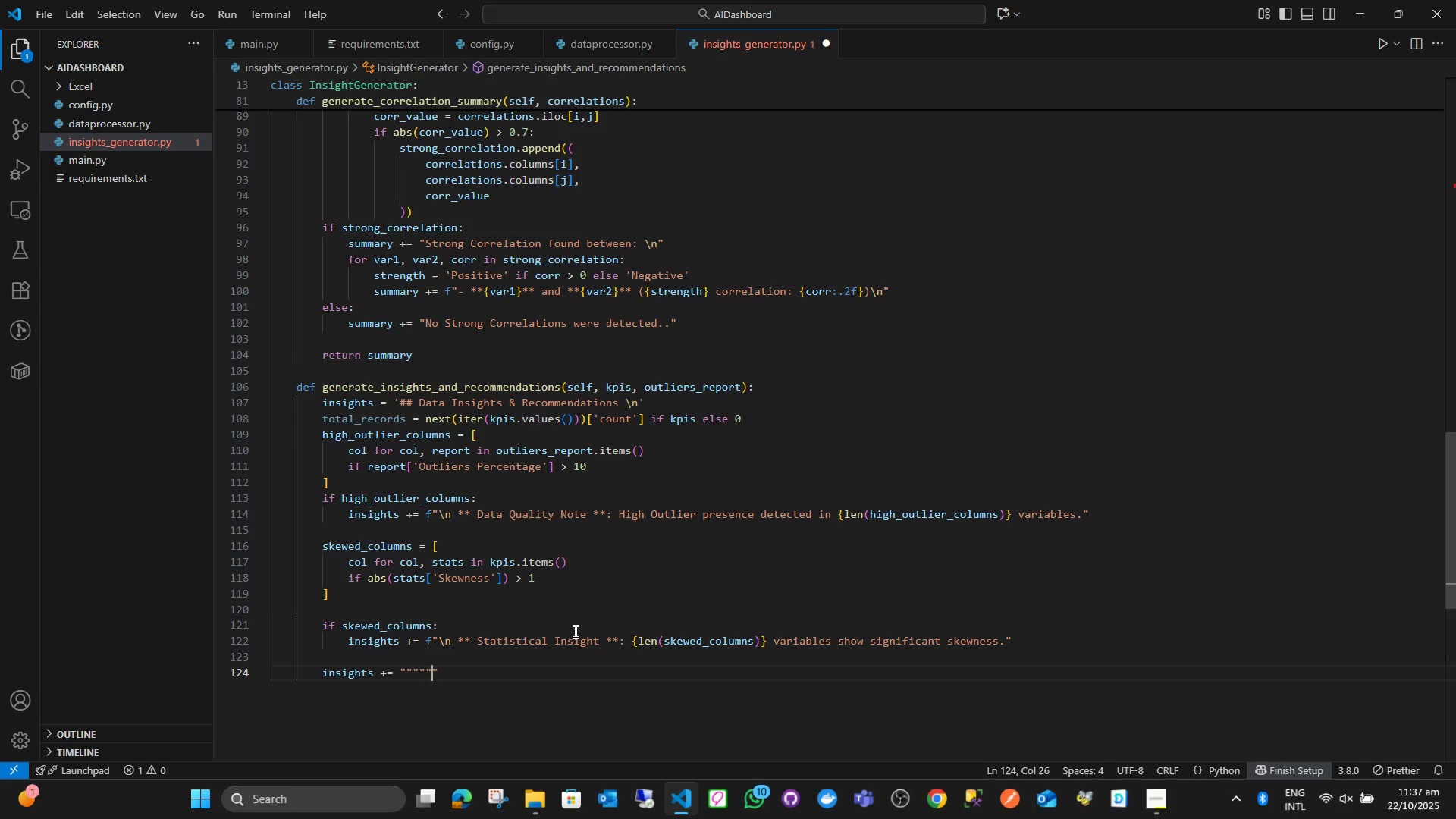 
key(ArrowLeft)
 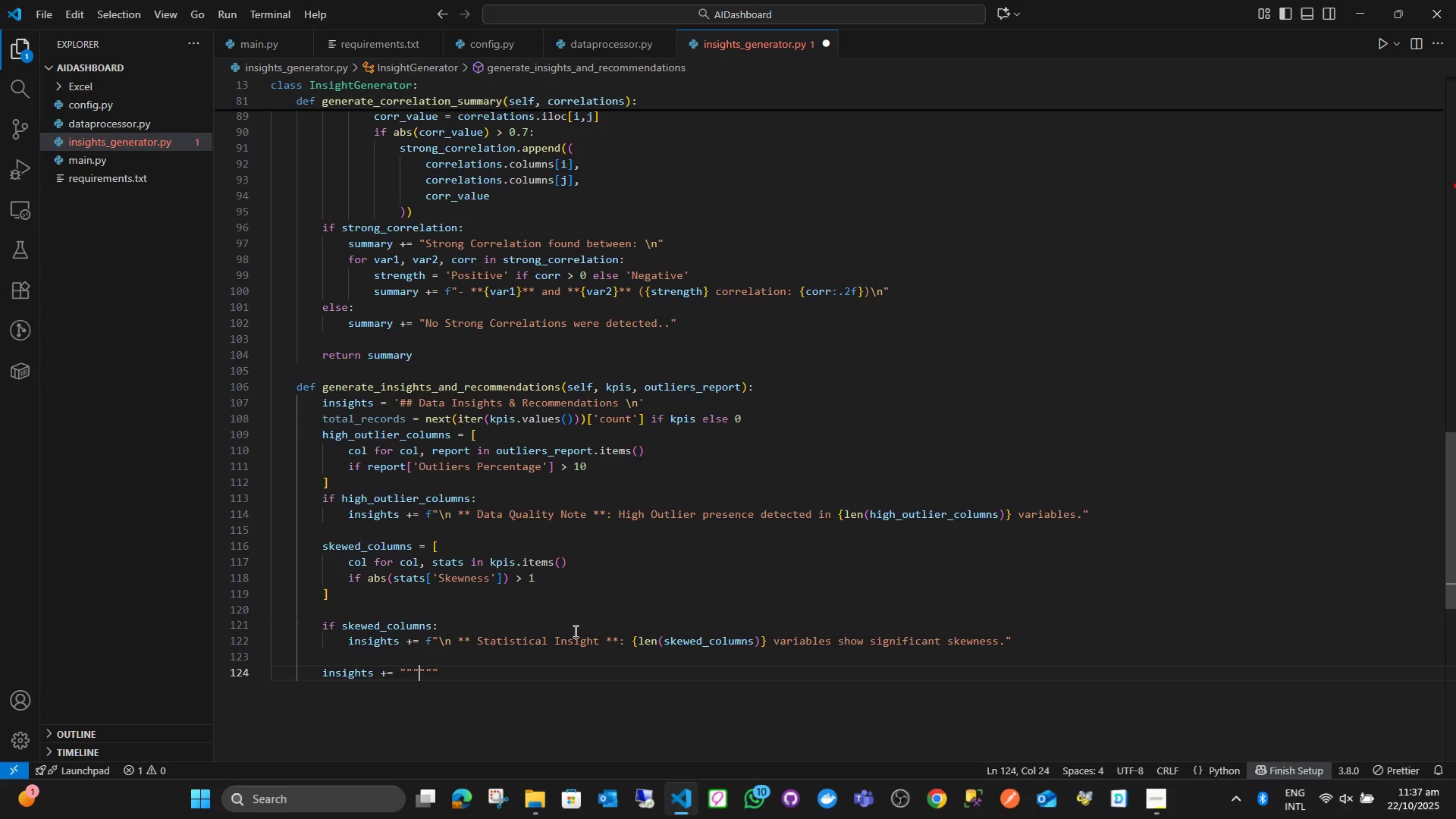 
key(ArrowLeft)
 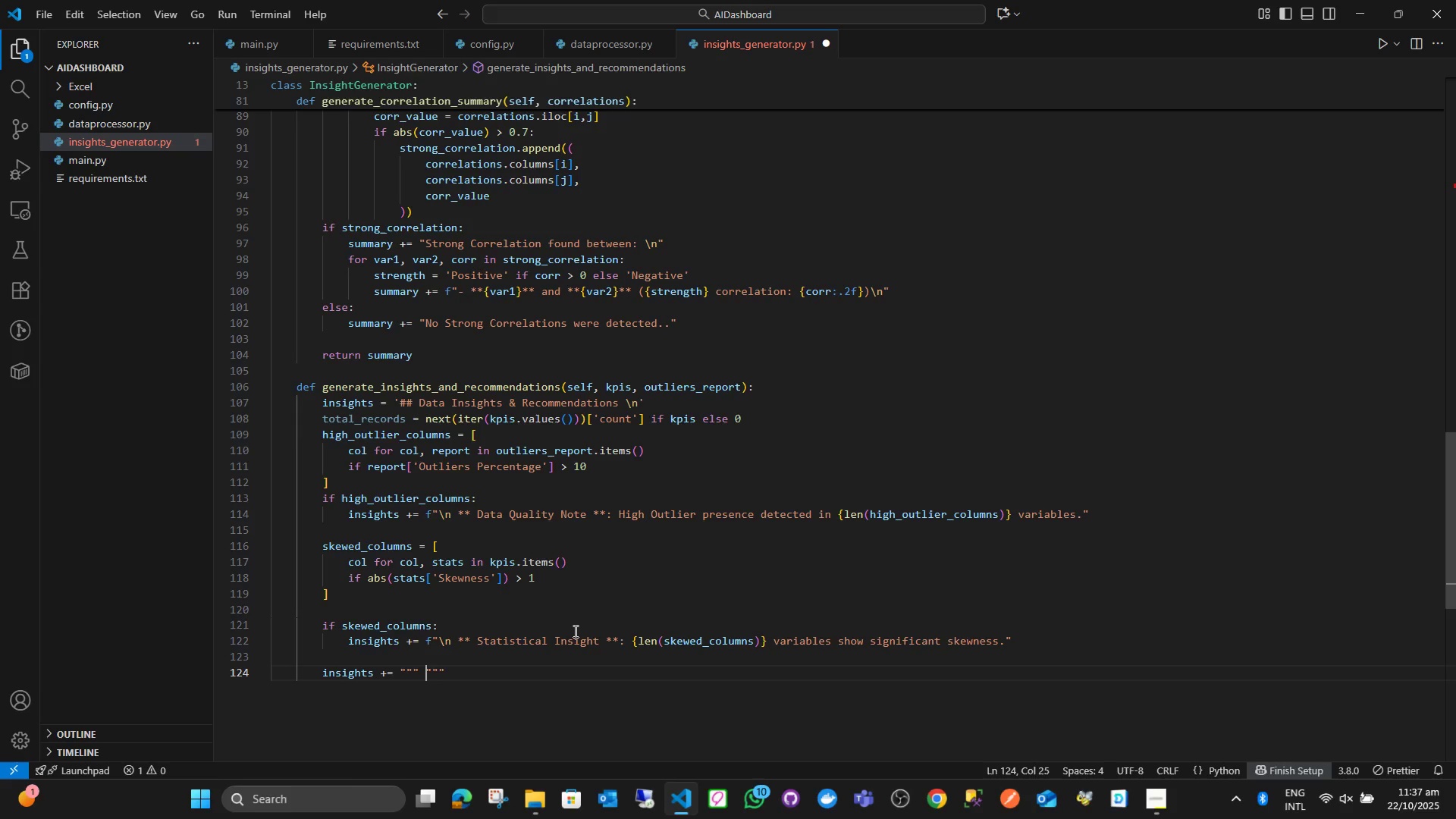 
key(Space)
 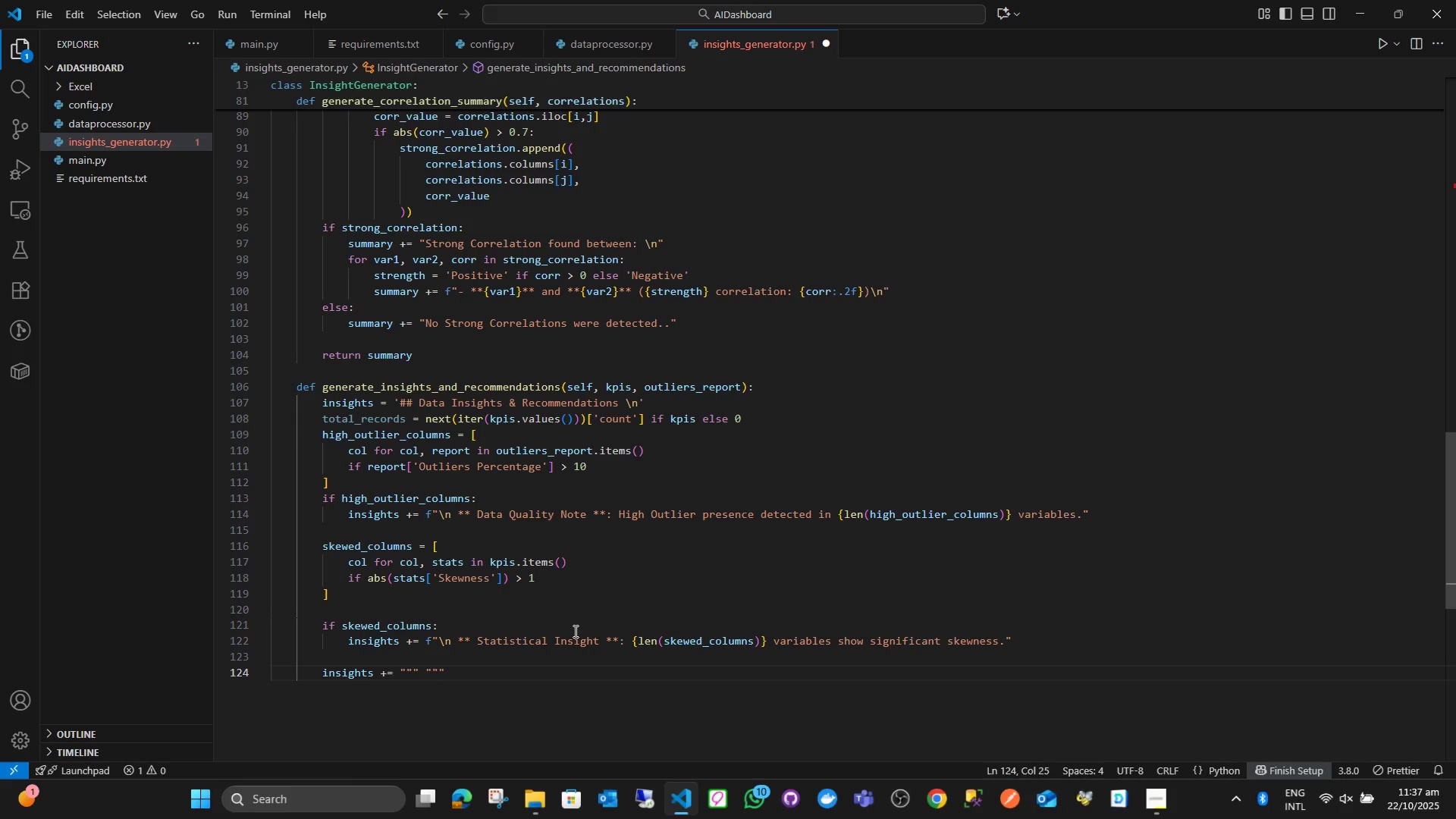 
key(ArrowLeft)
 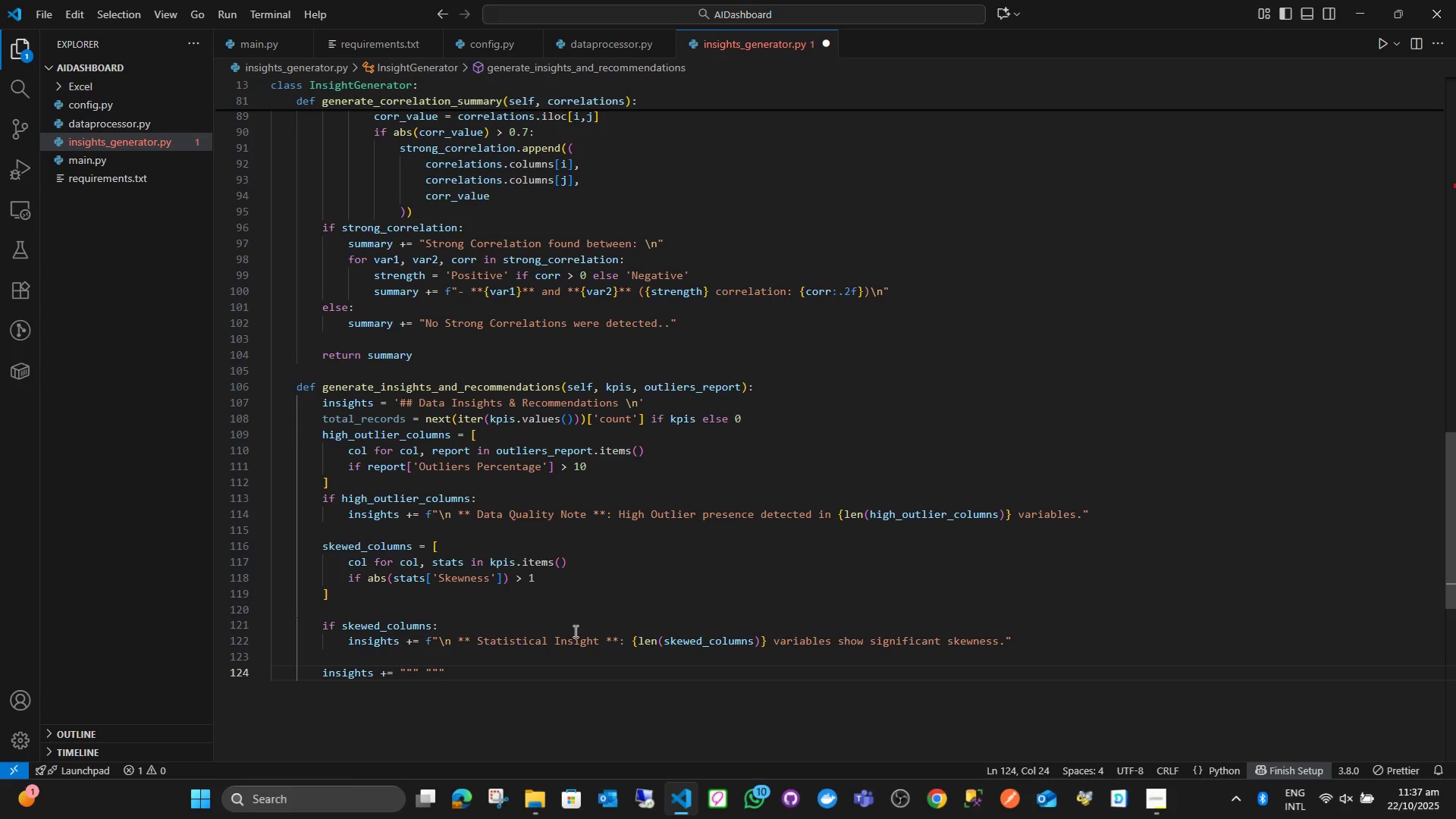 
key(ArrowRight)
 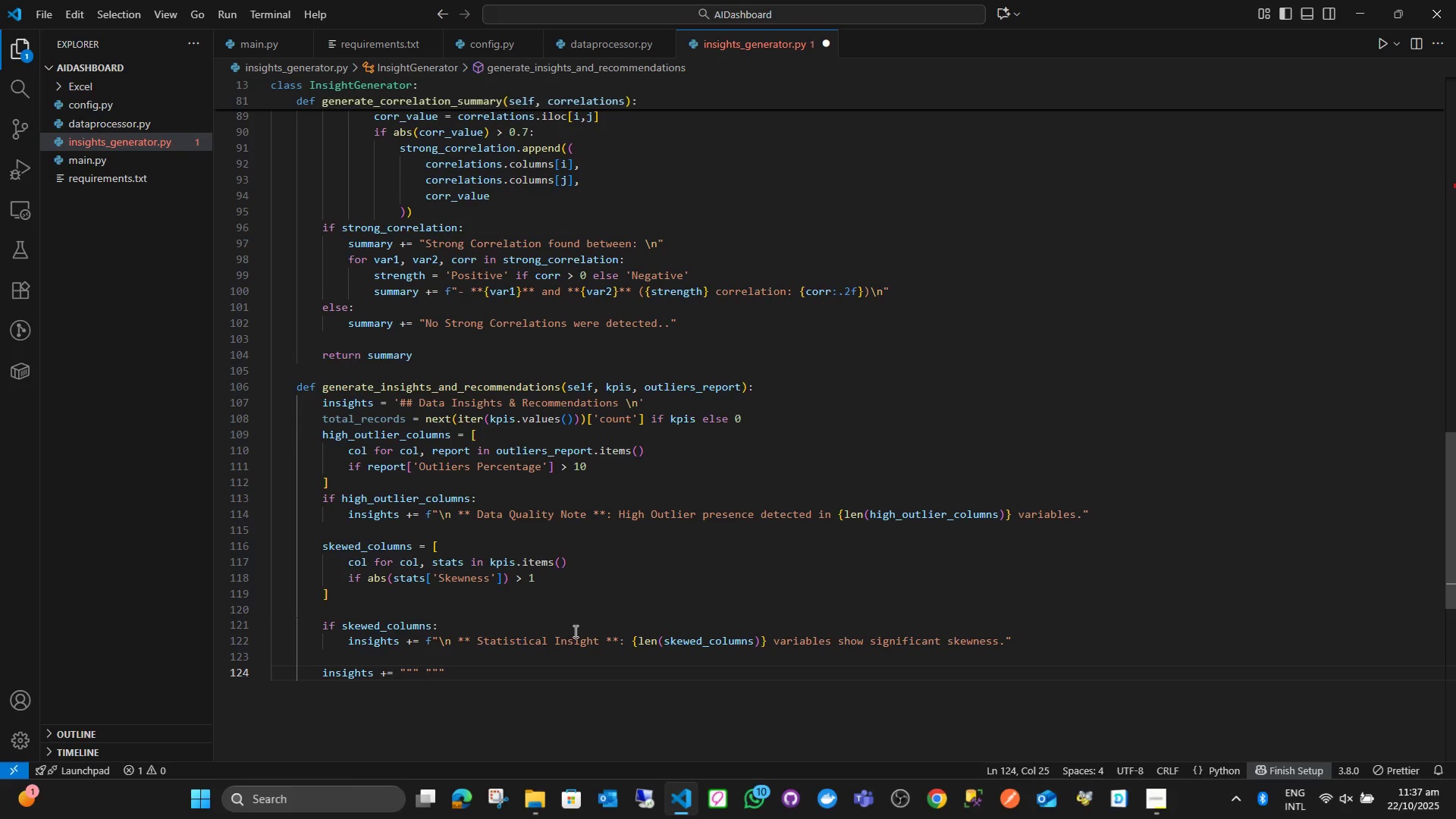 
key(Enter)
 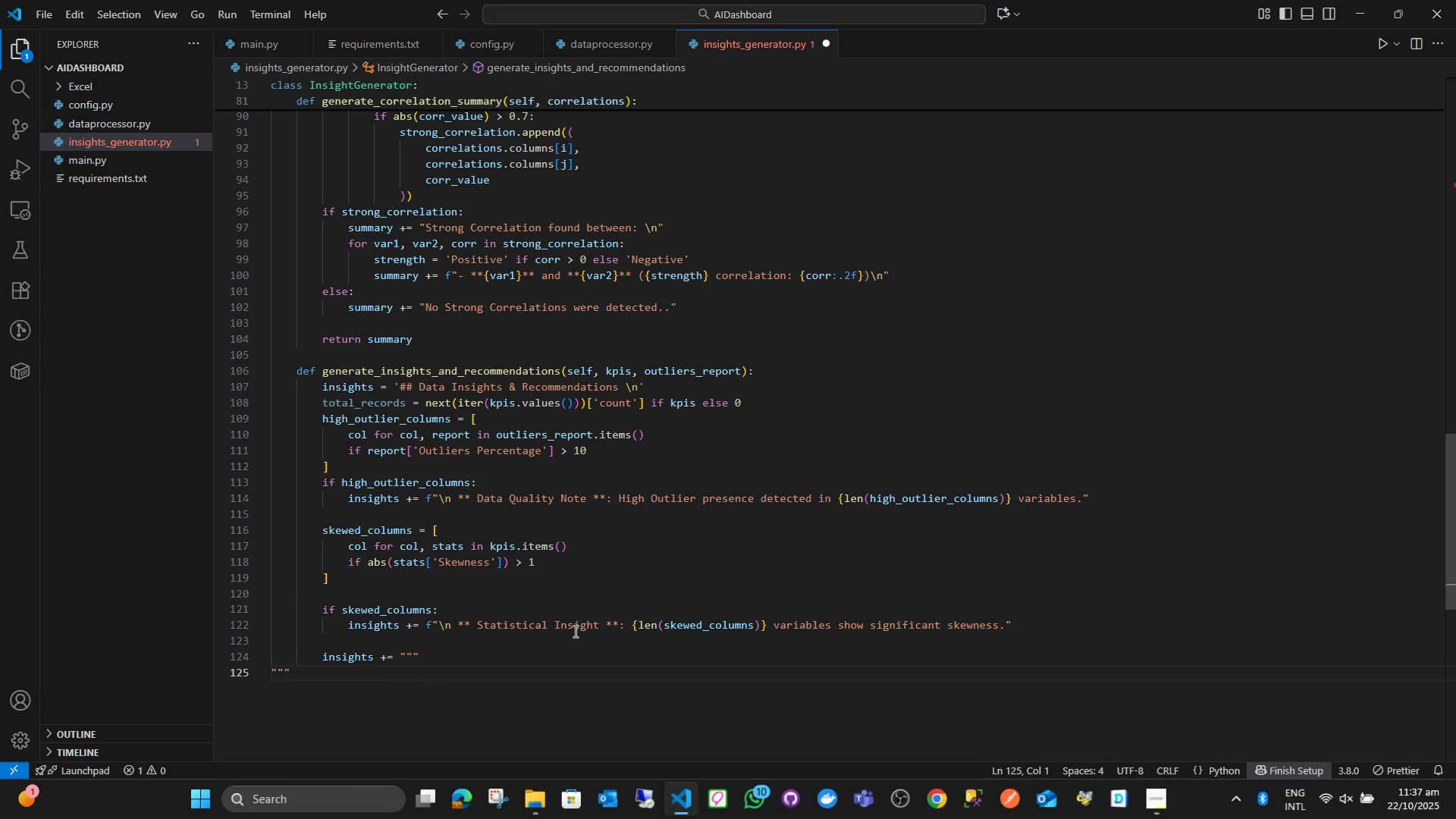 
key(Enter)
 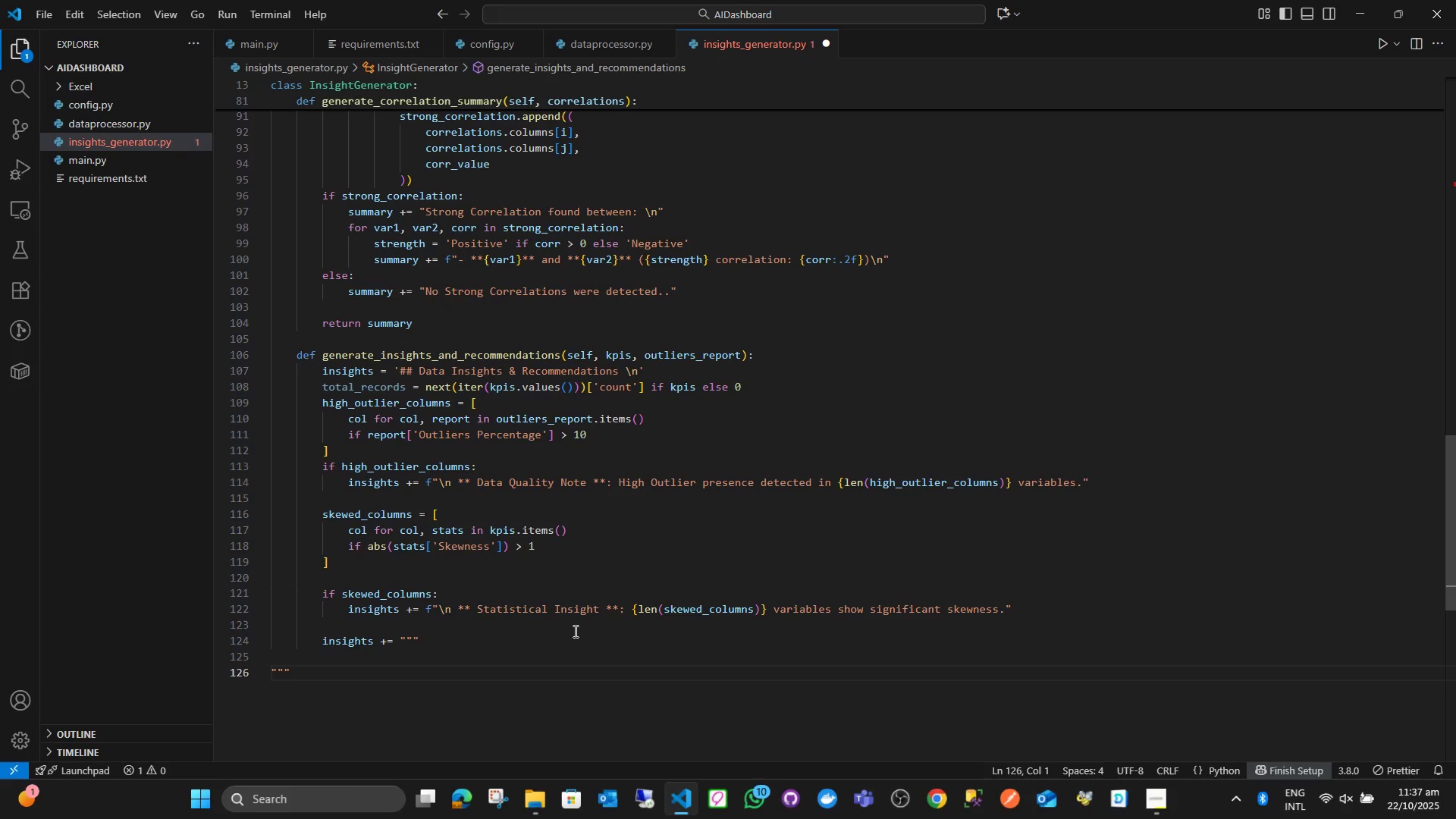 
key(ArrowUp)
 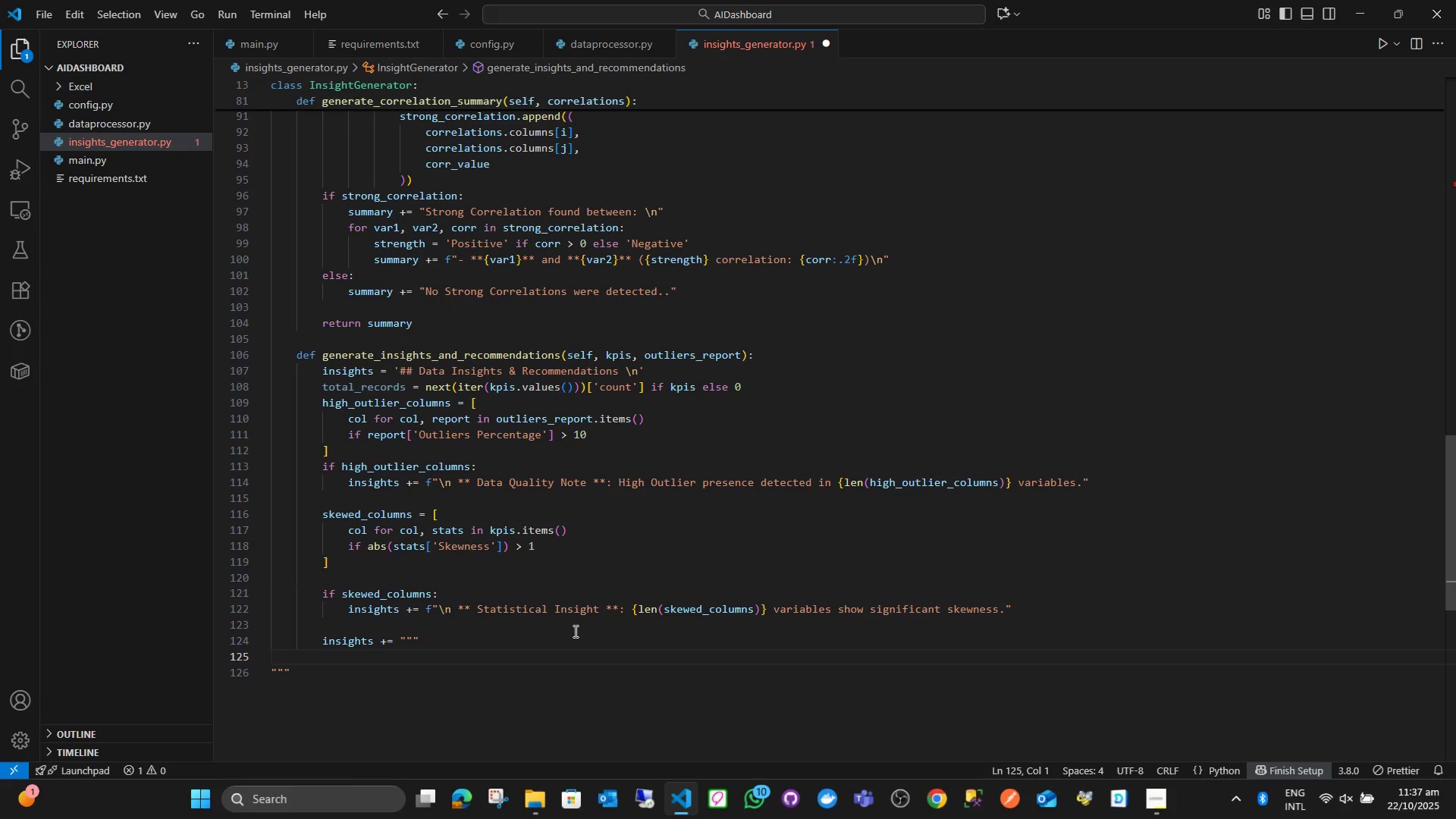 
key(ArrowDown)
 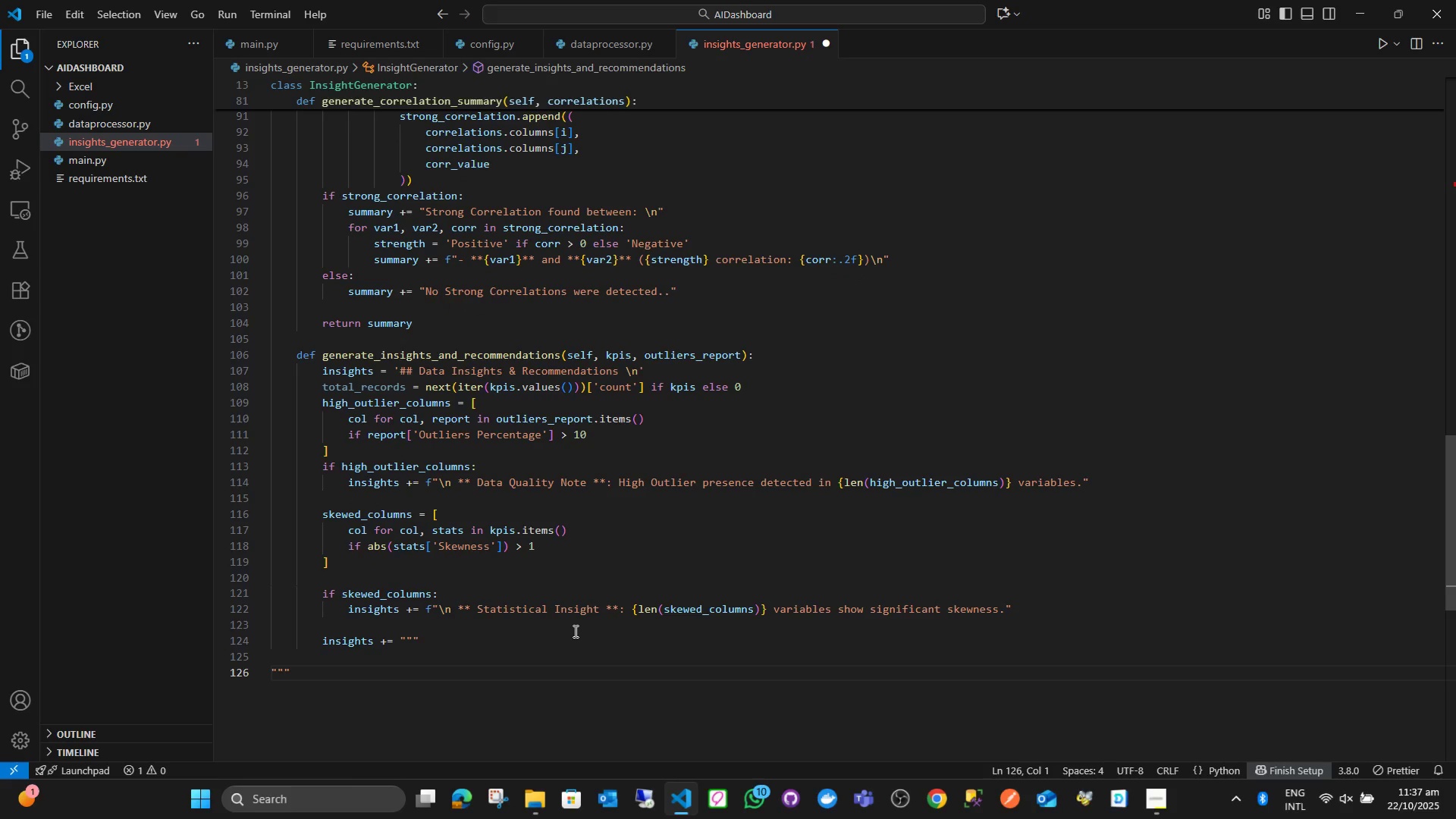 
key(Enter)
 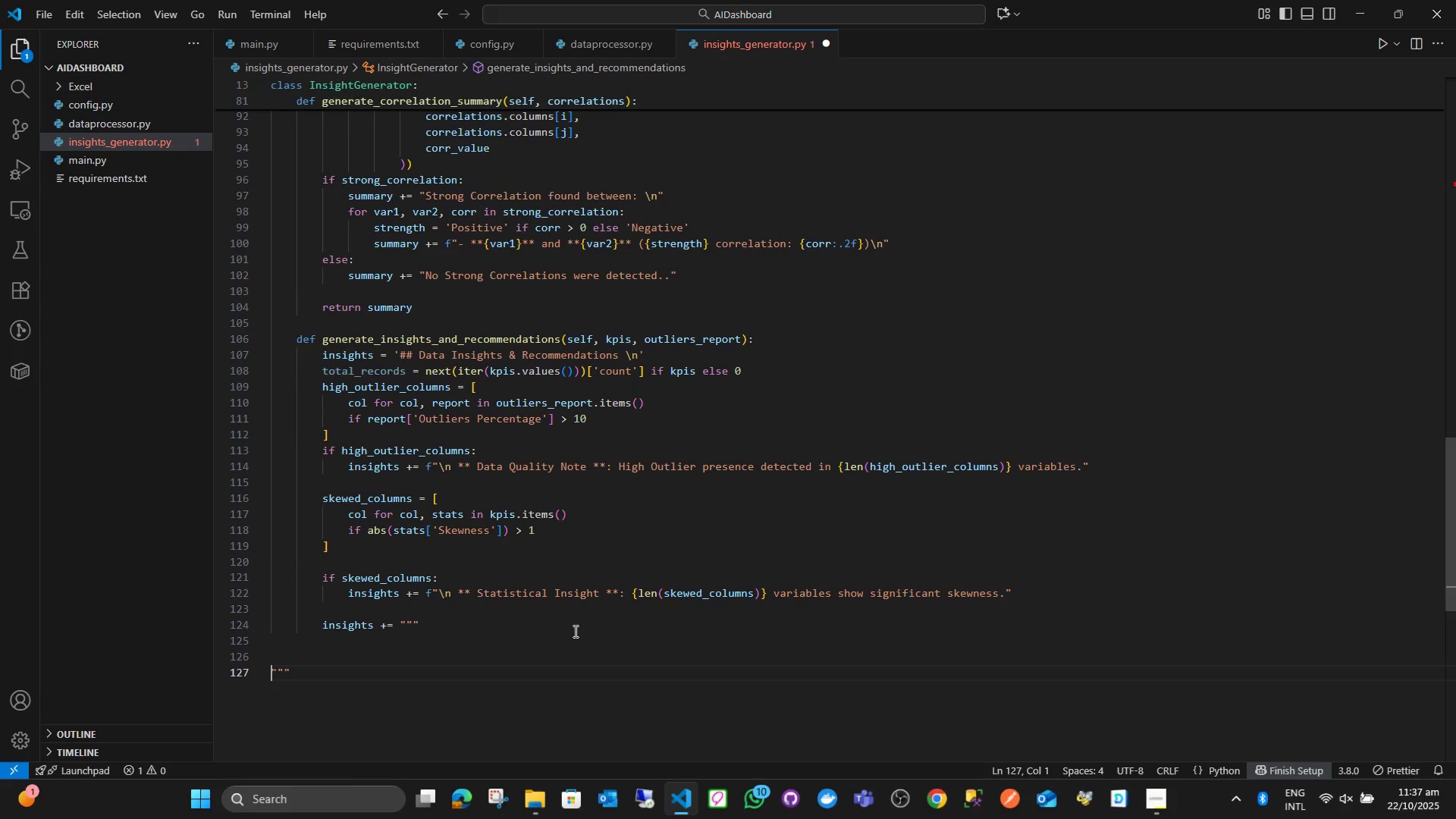 
key(ArrowUp)
 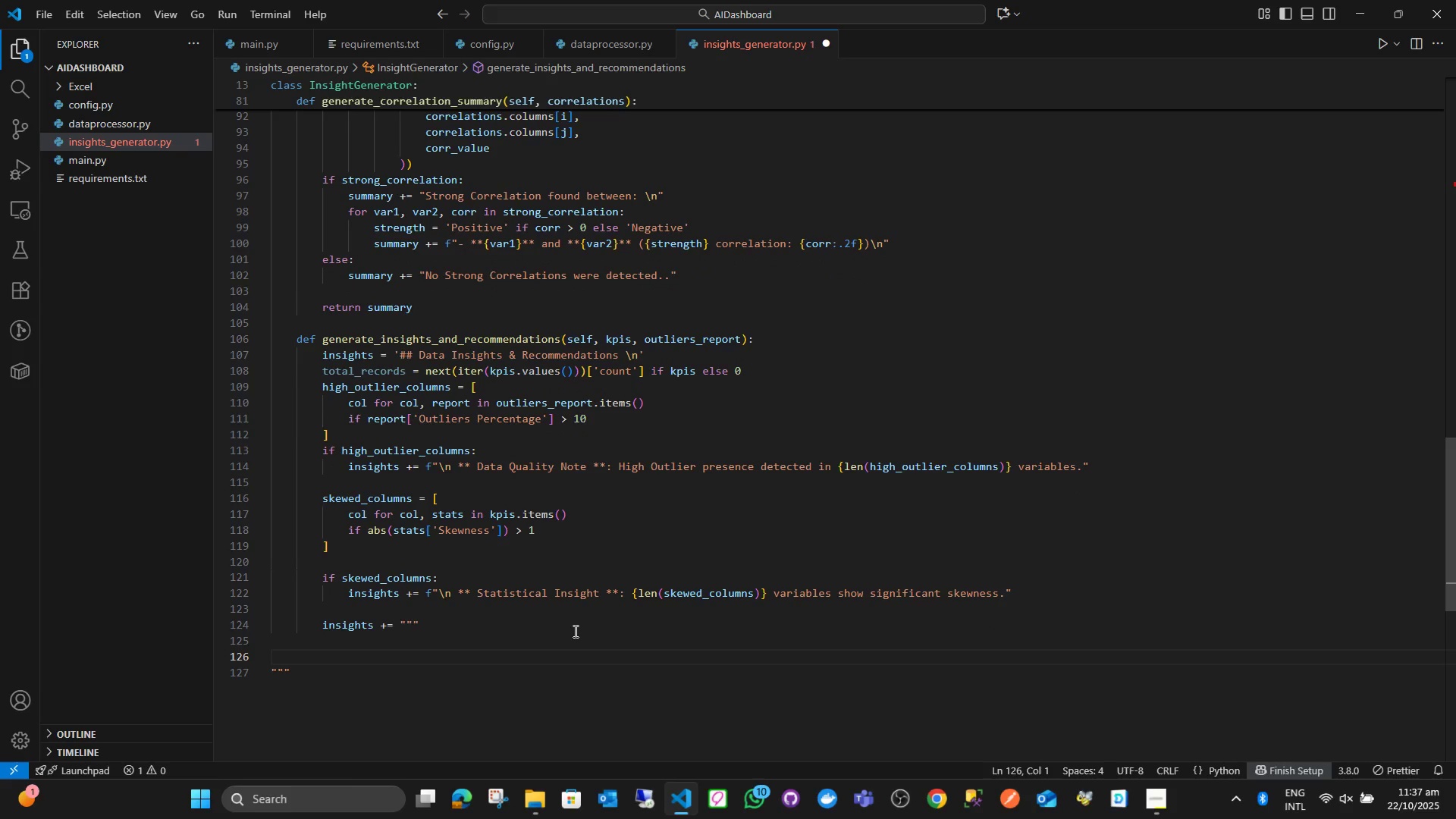 
type(** Recommendations **:)
 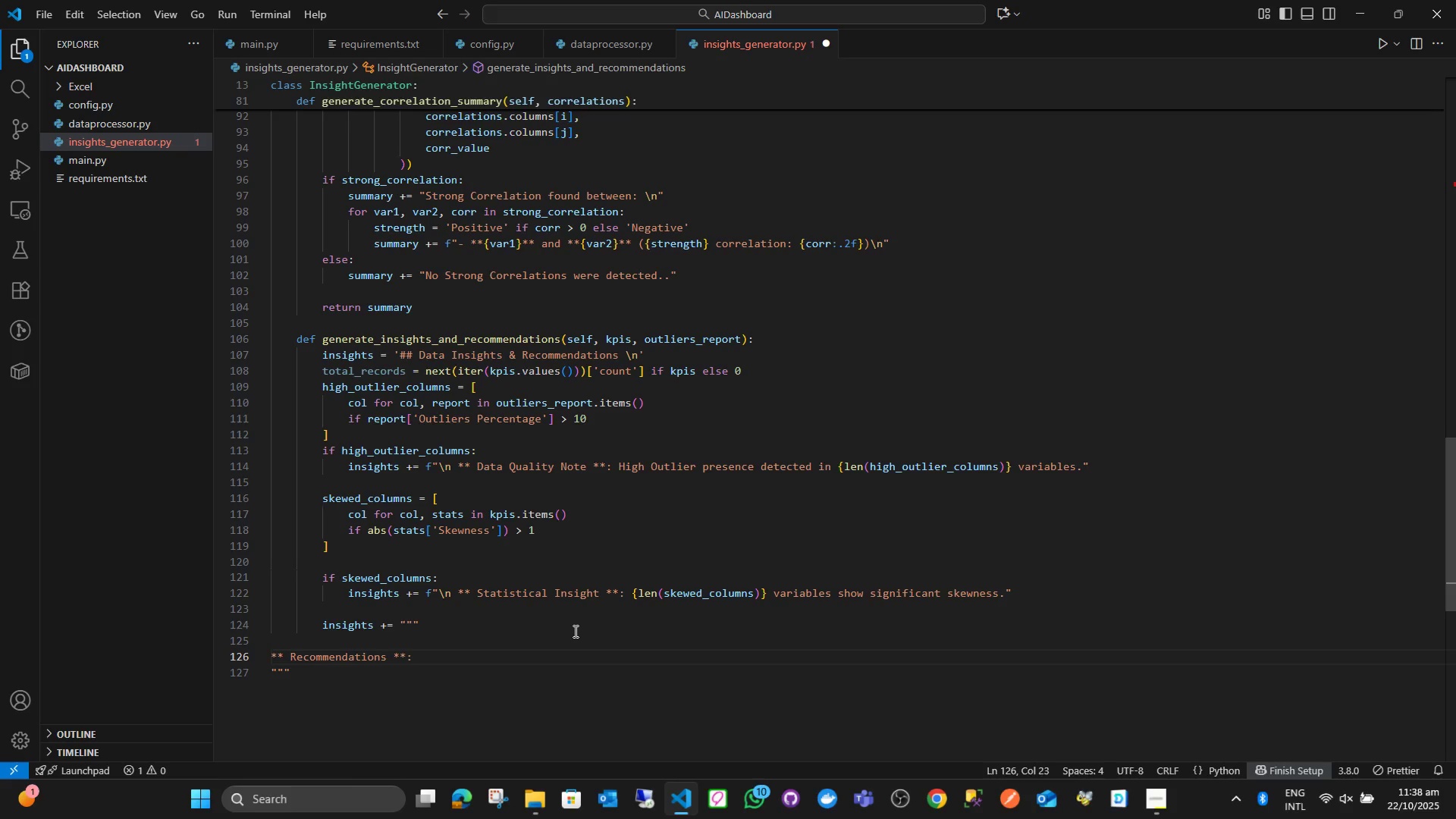 
key(Enter)
 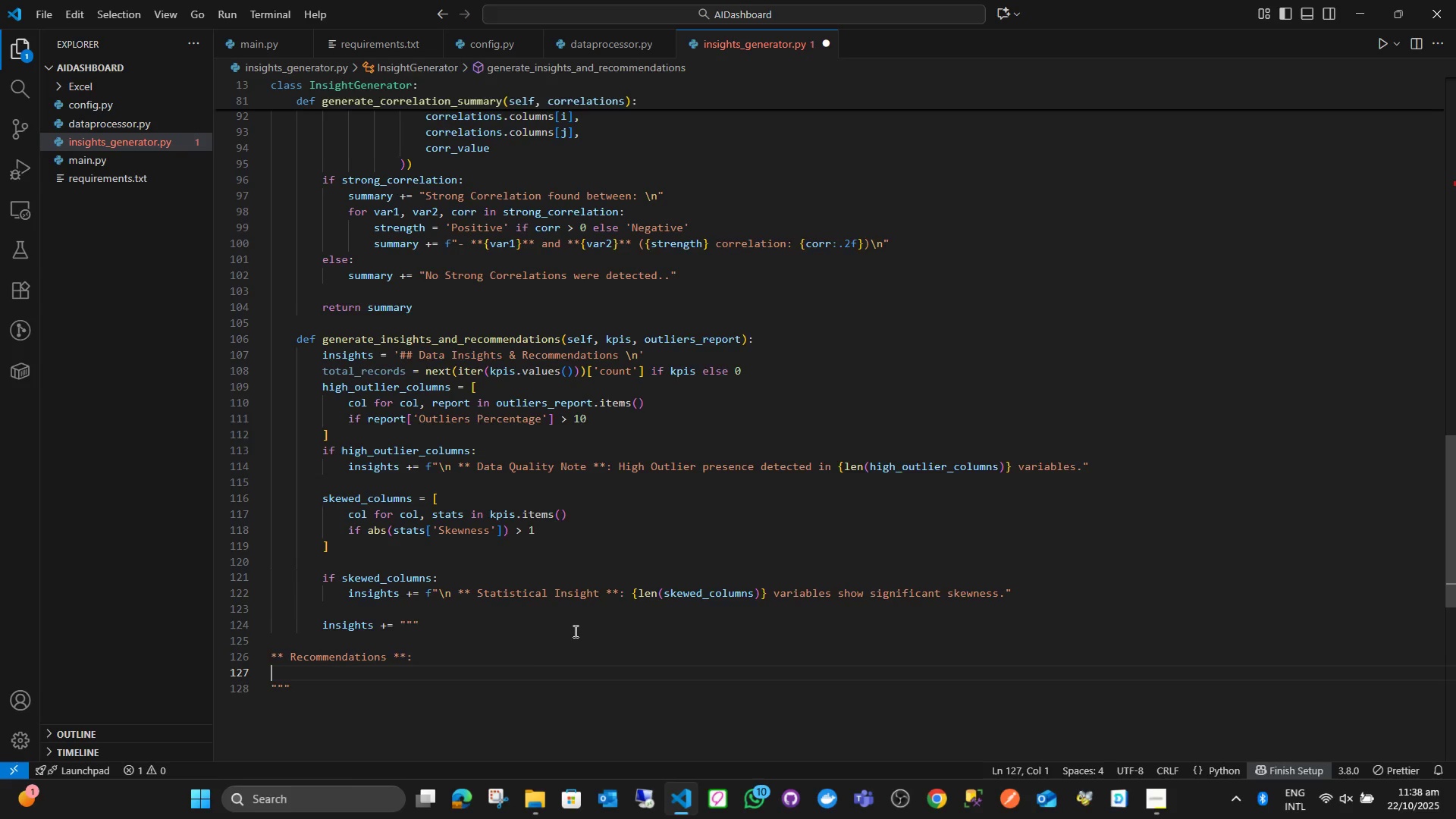 
key(Enter)
 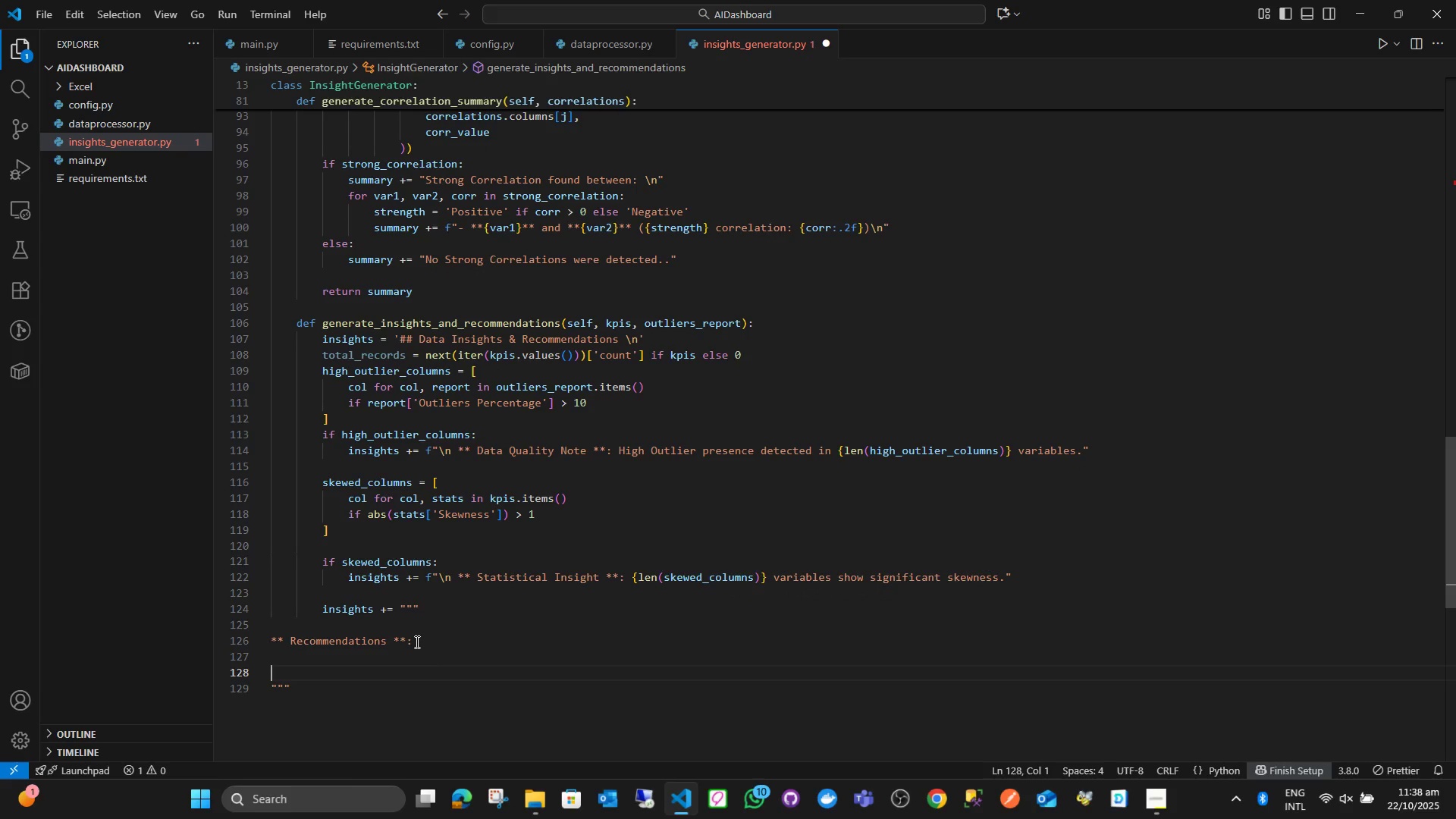 
key(Backspace)
 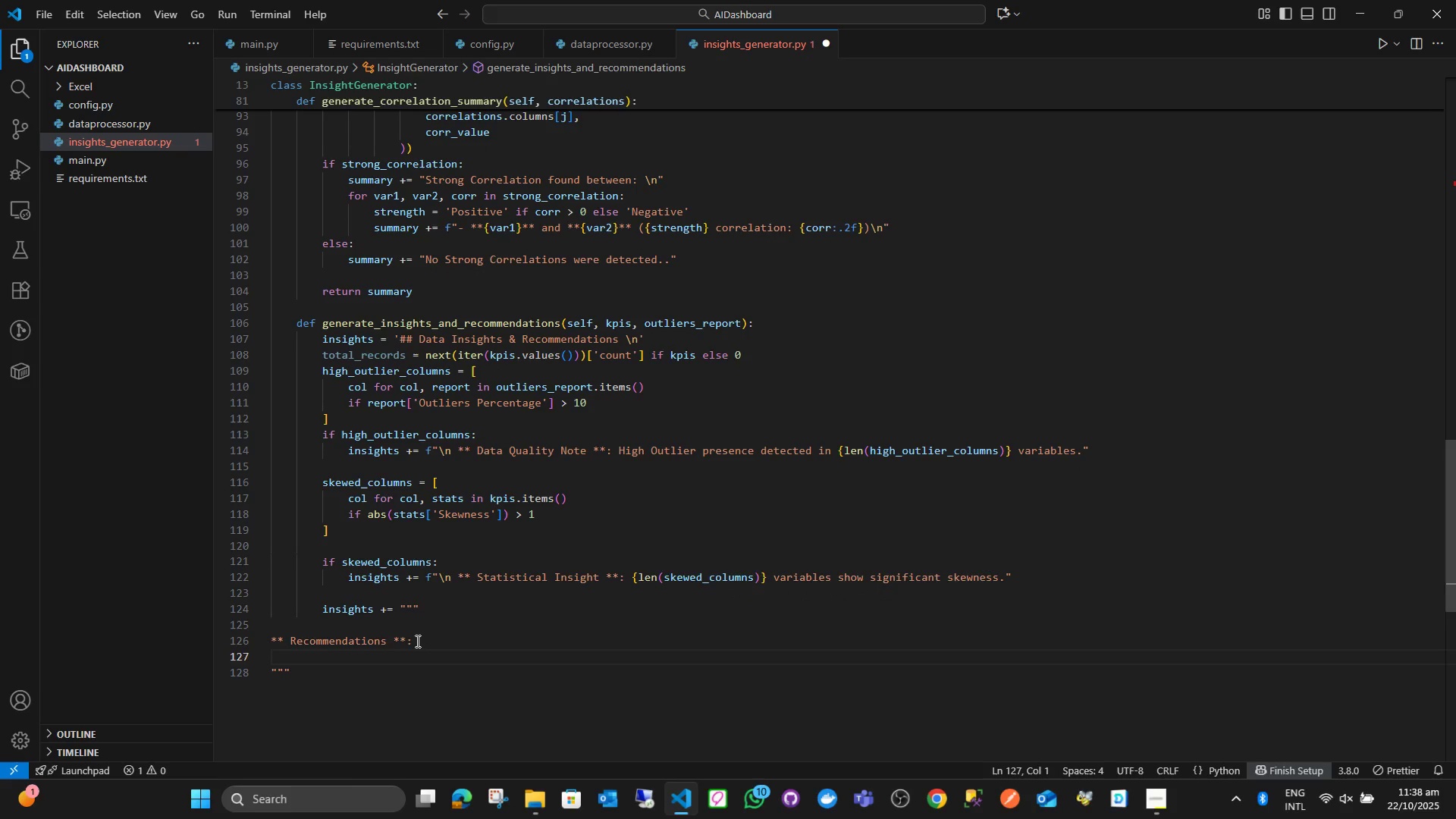 
left_click([416, 641])
 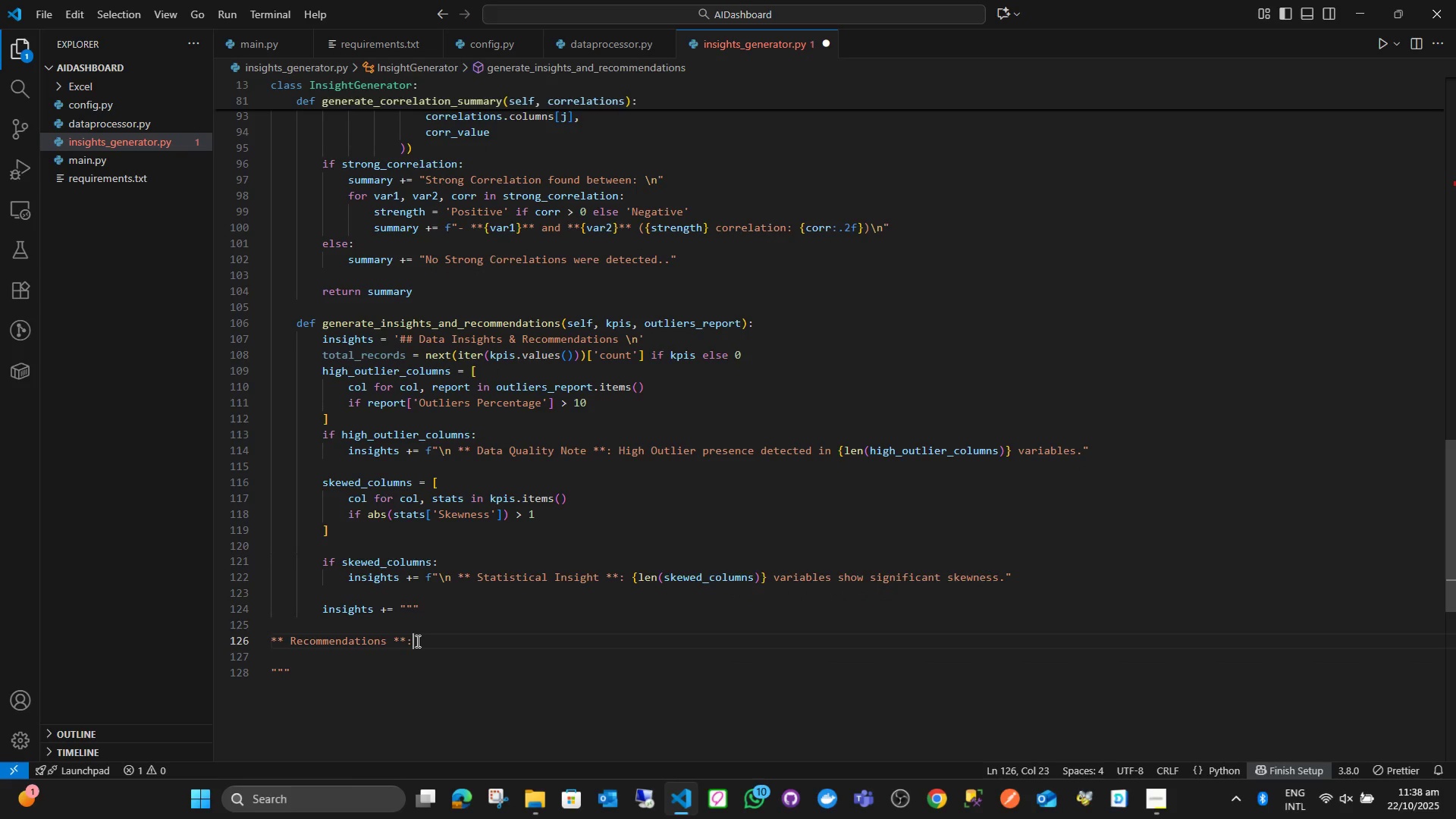 
key(Backspace)
 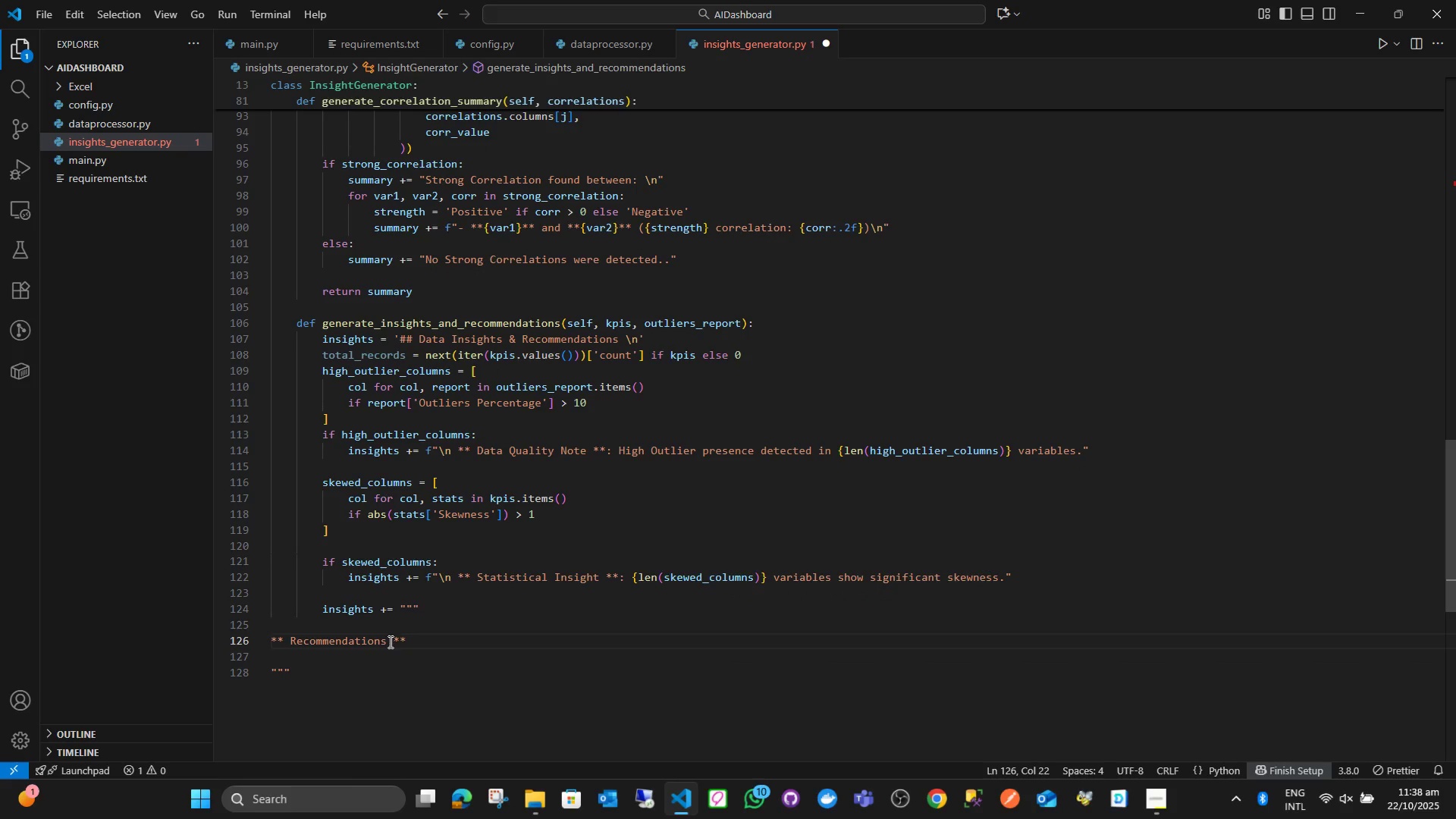 
left_click([388, 643])
 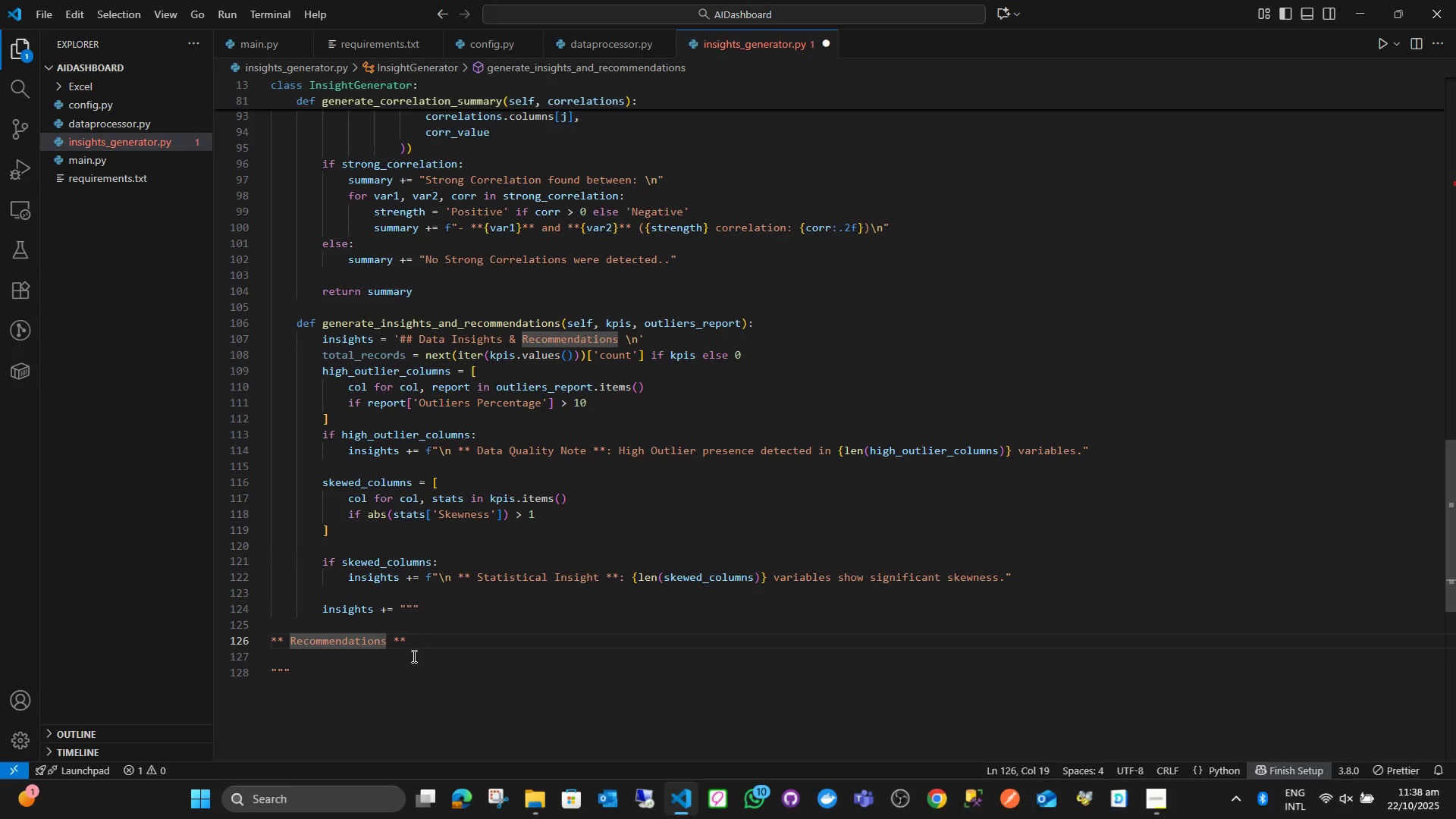 
key(Shift+Semicolon)
 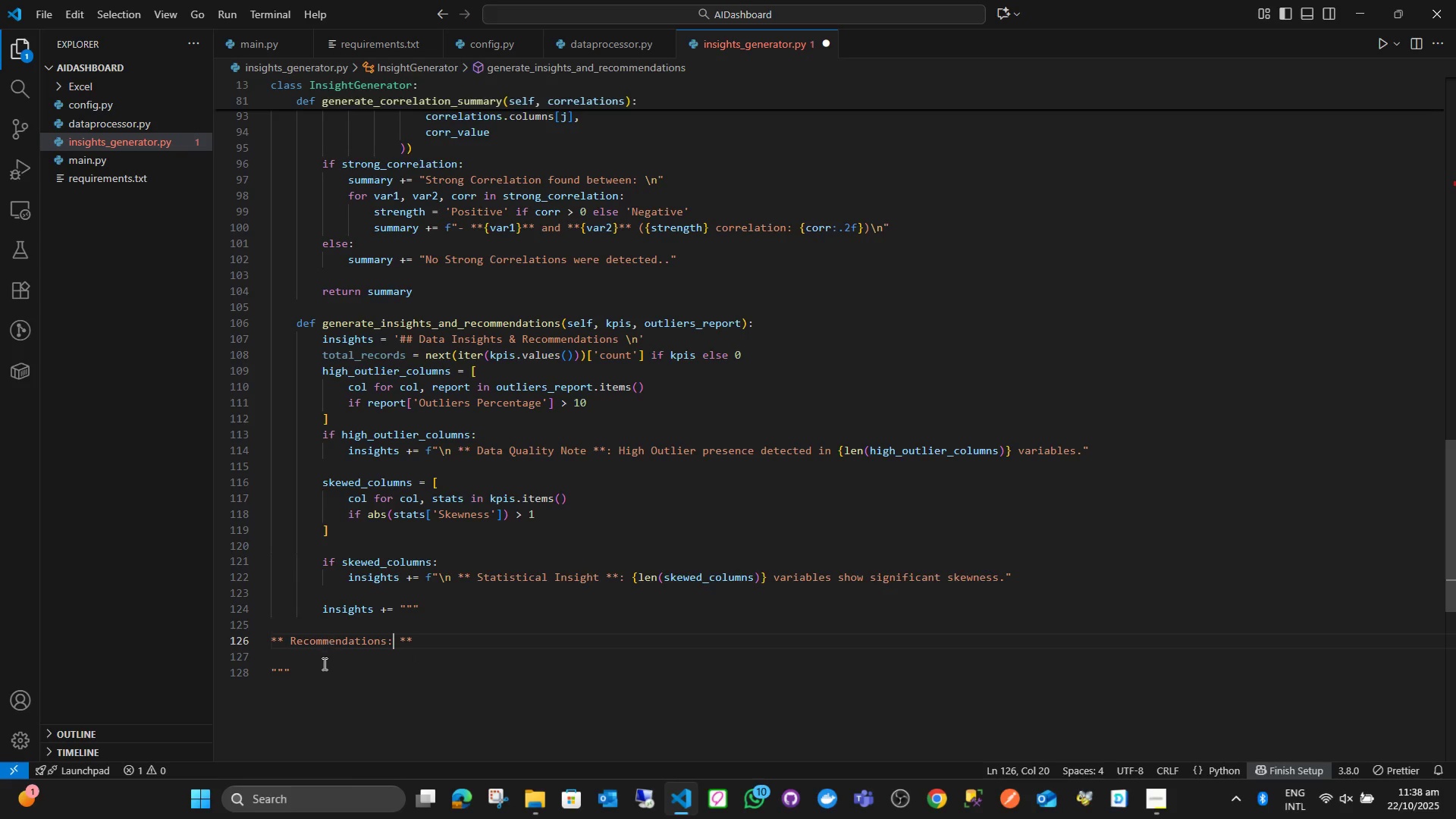 
left_click([318, 663])
 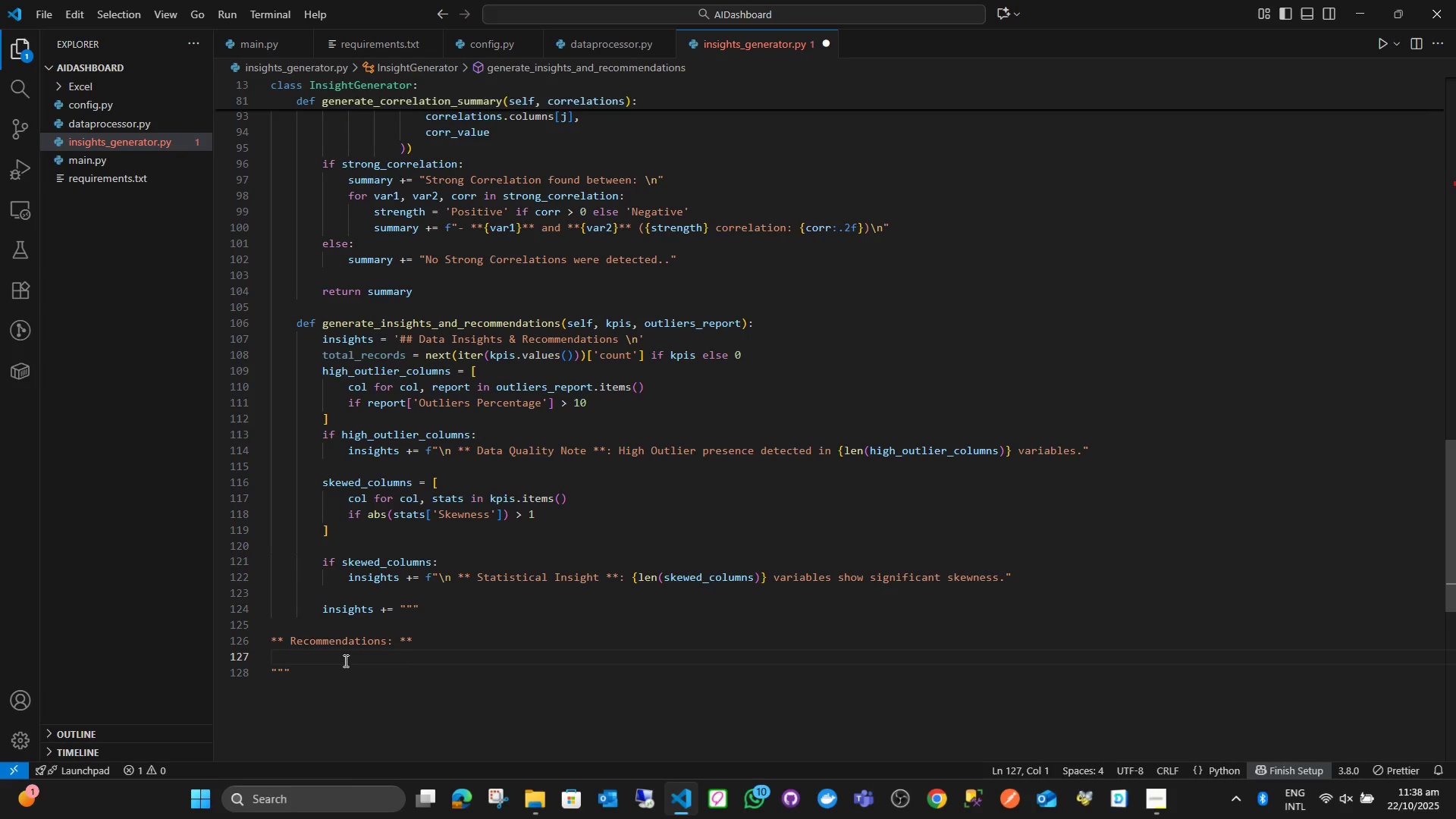 
key(Enter)
 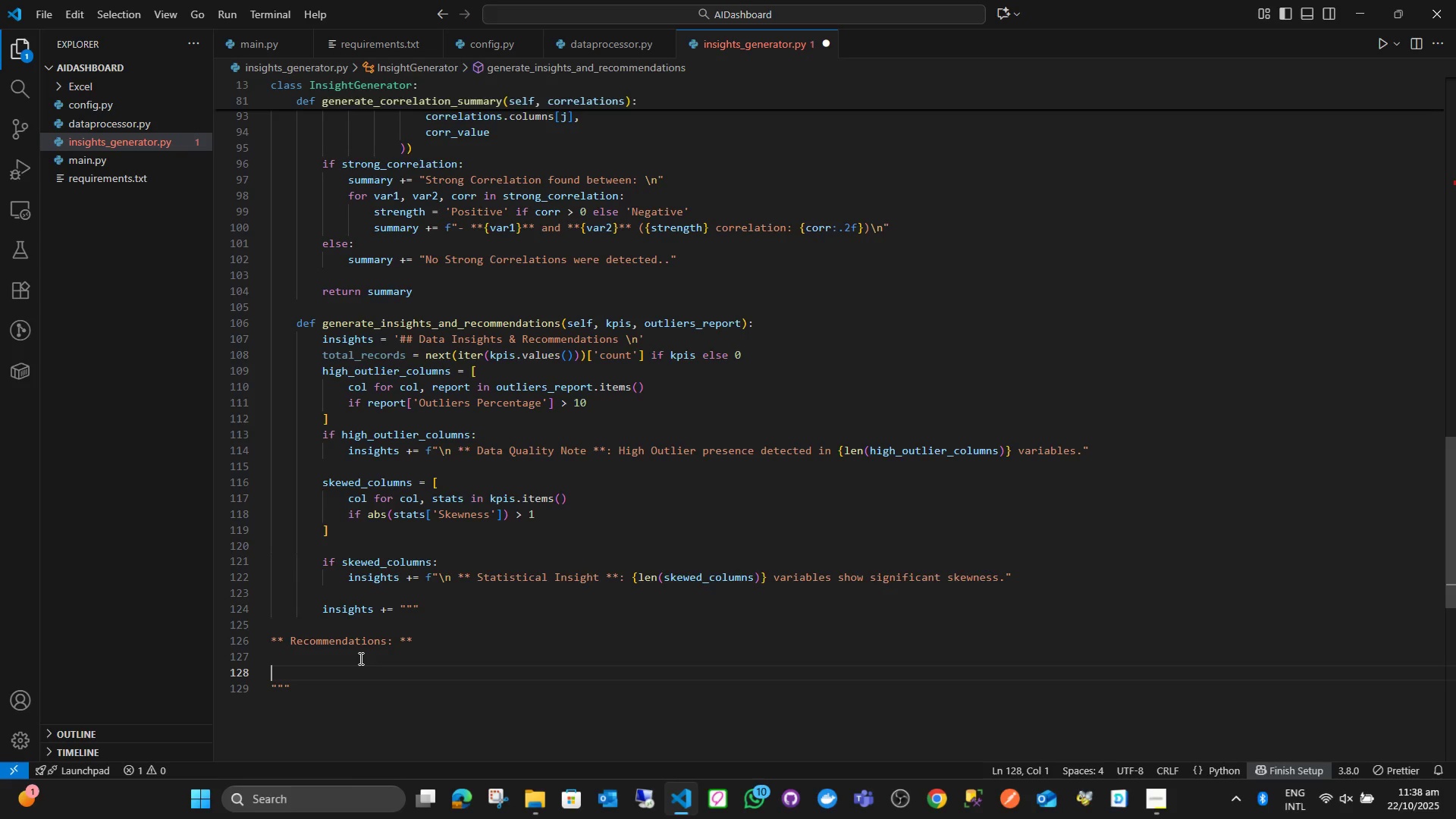 
type(1. Regula )
key(Backspace)
type(r Monitoring of data quality metrics)
 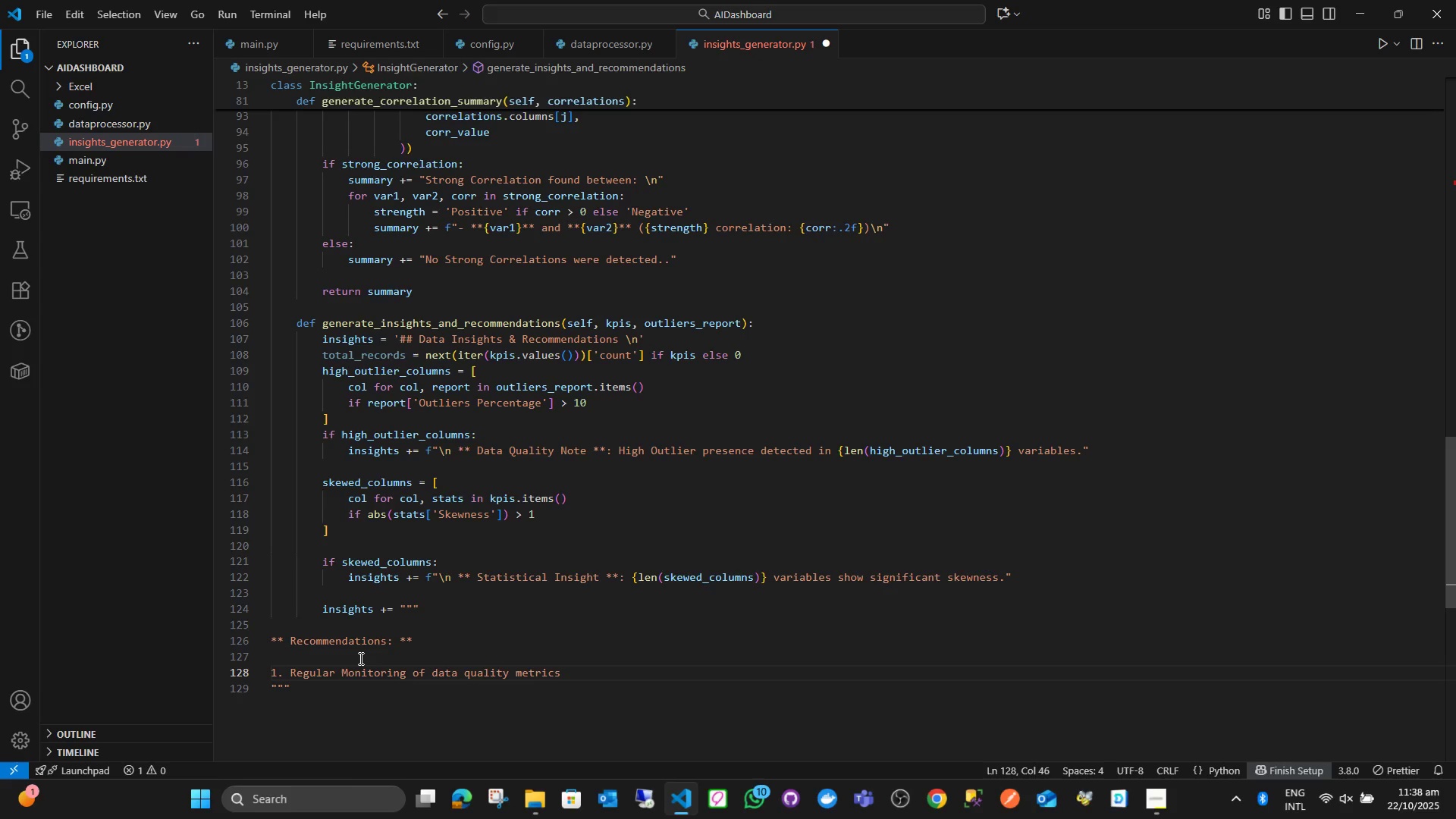 
key(Enter)
 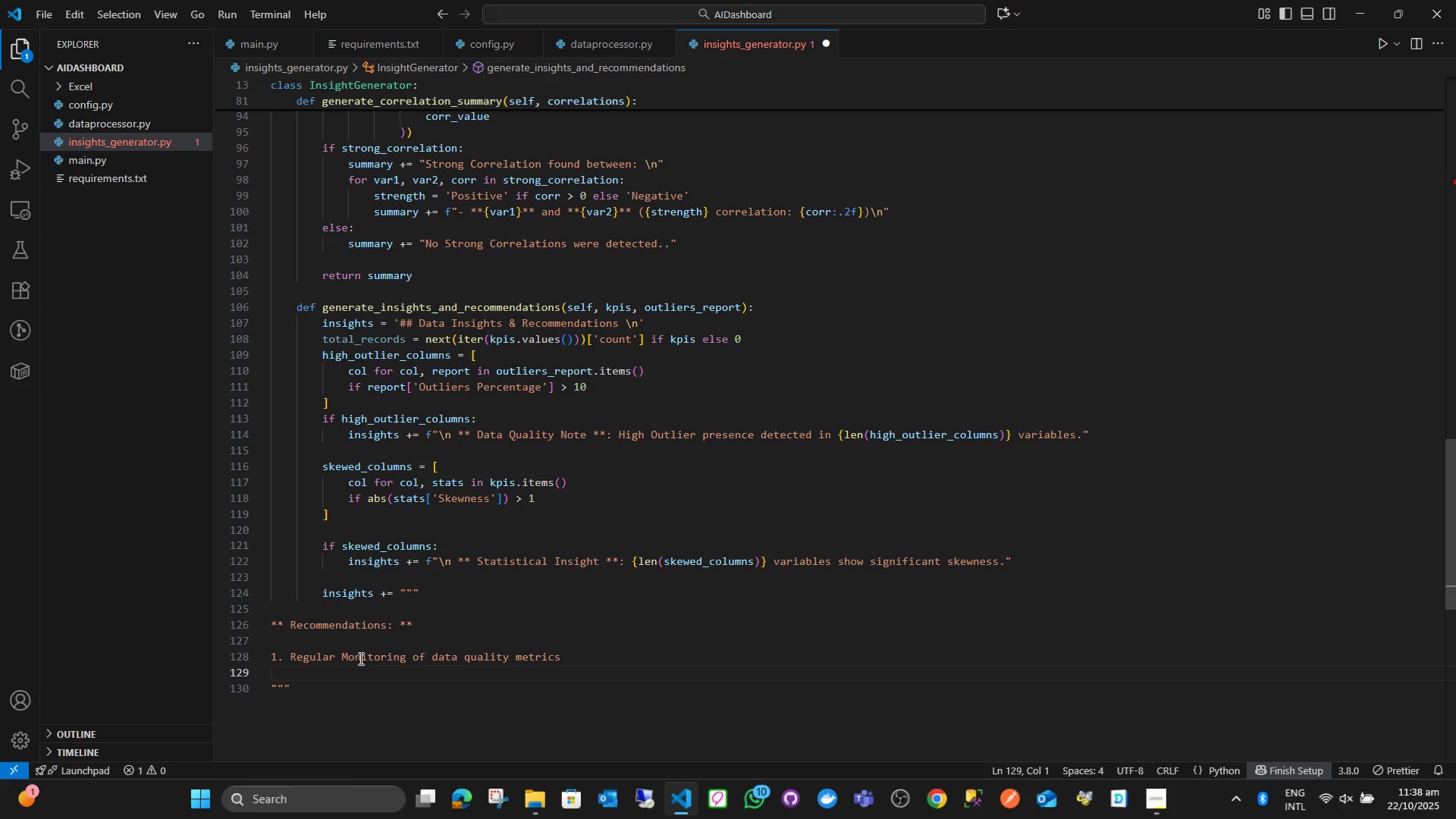 
type(2. Investigation of high-outlier variables fpr )
key(Backspace)
key(Backspace)
key(Backspace)
type(or data integrity)
 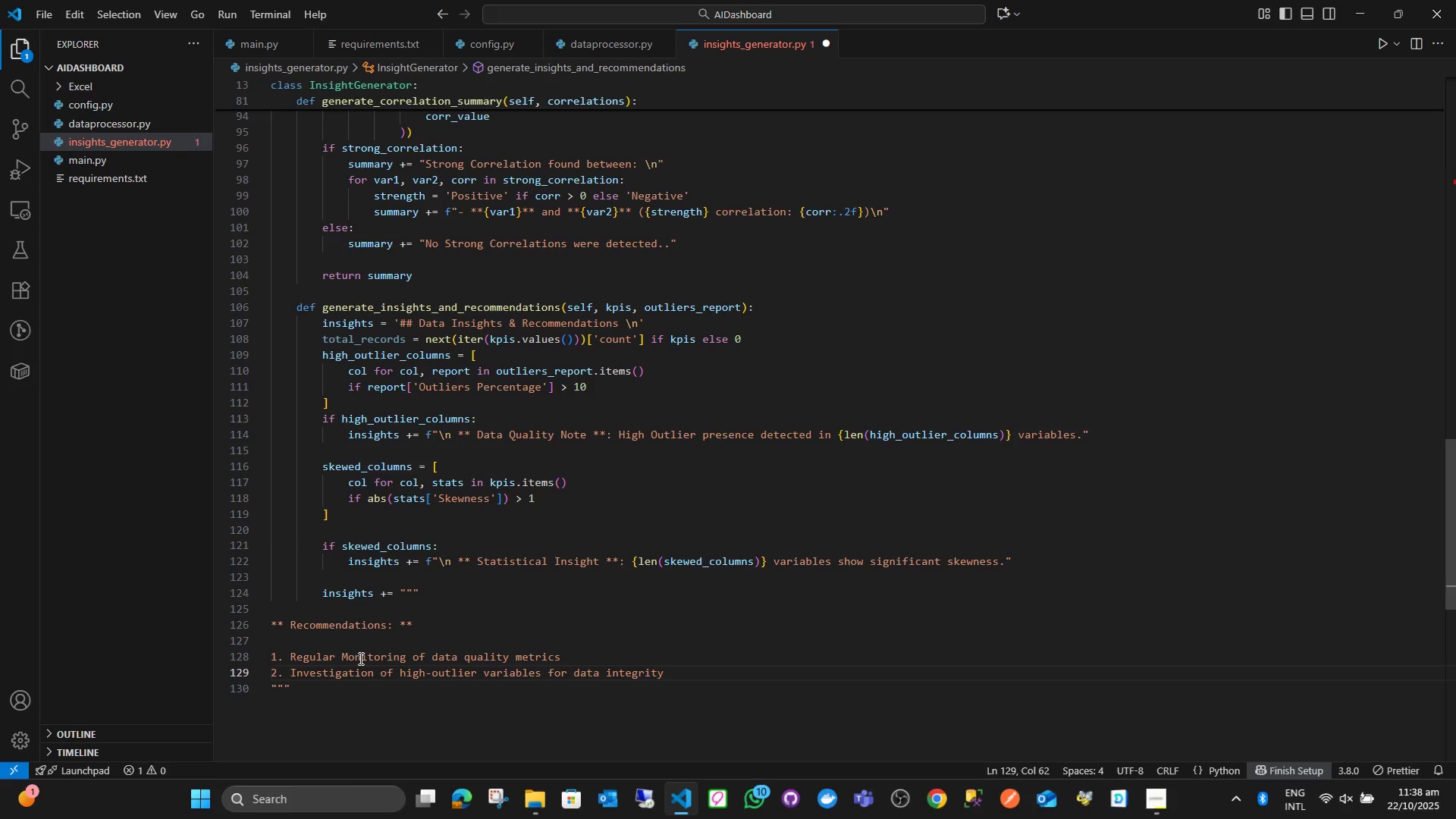 
key(Enter)
 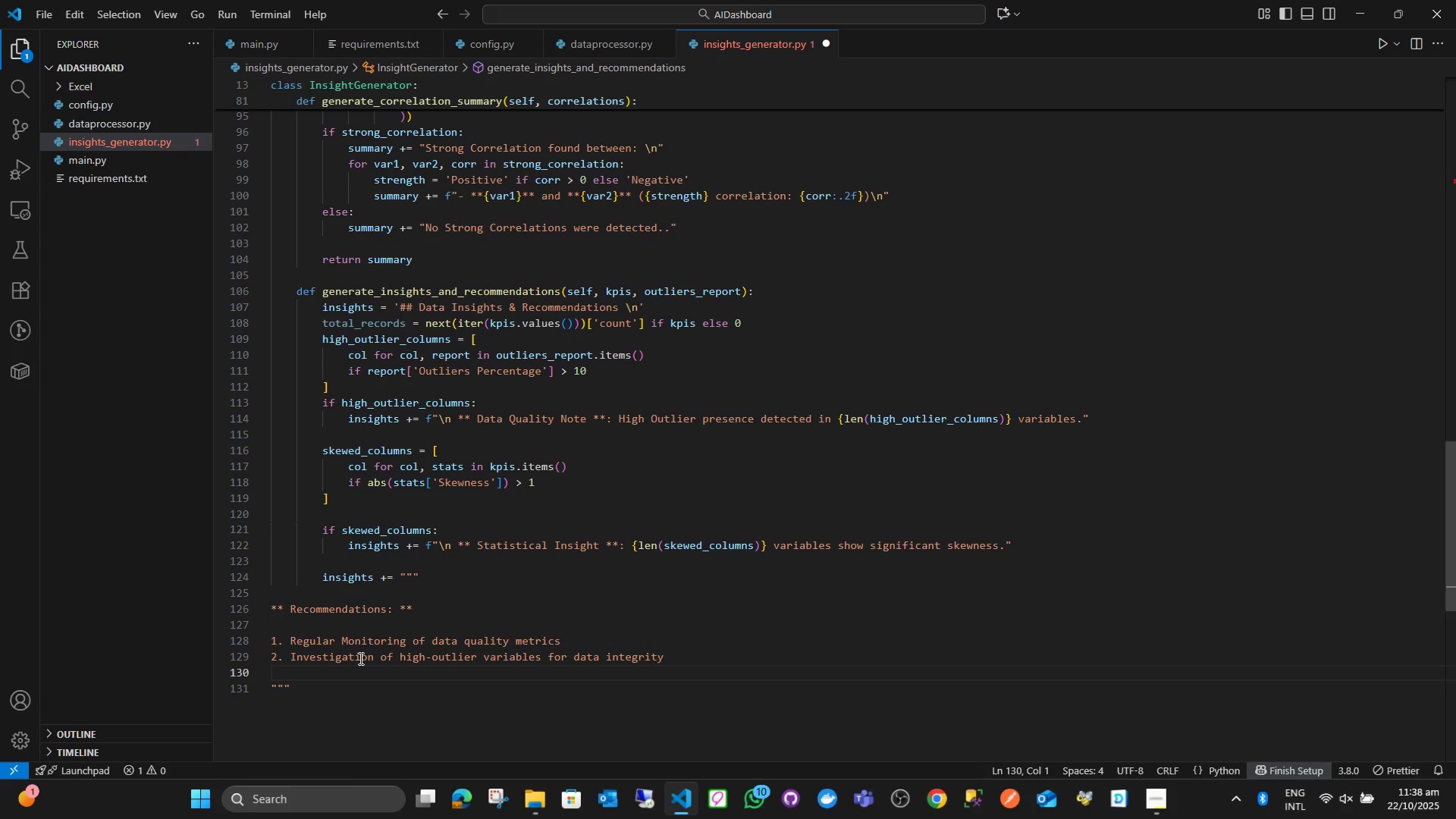 
type(3. Consider feature engineering for skewed distributions.)
 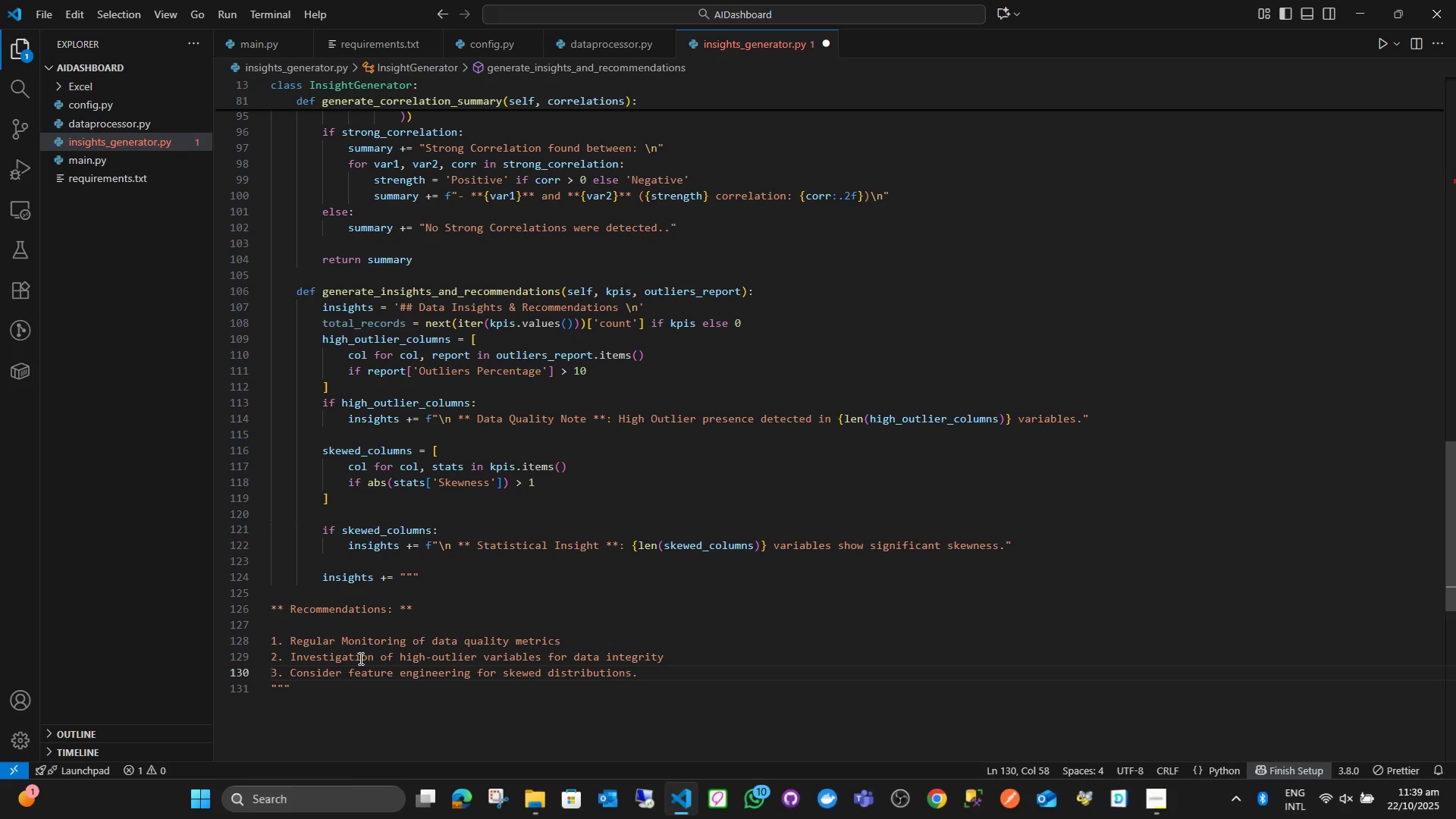 
key(Enter)
 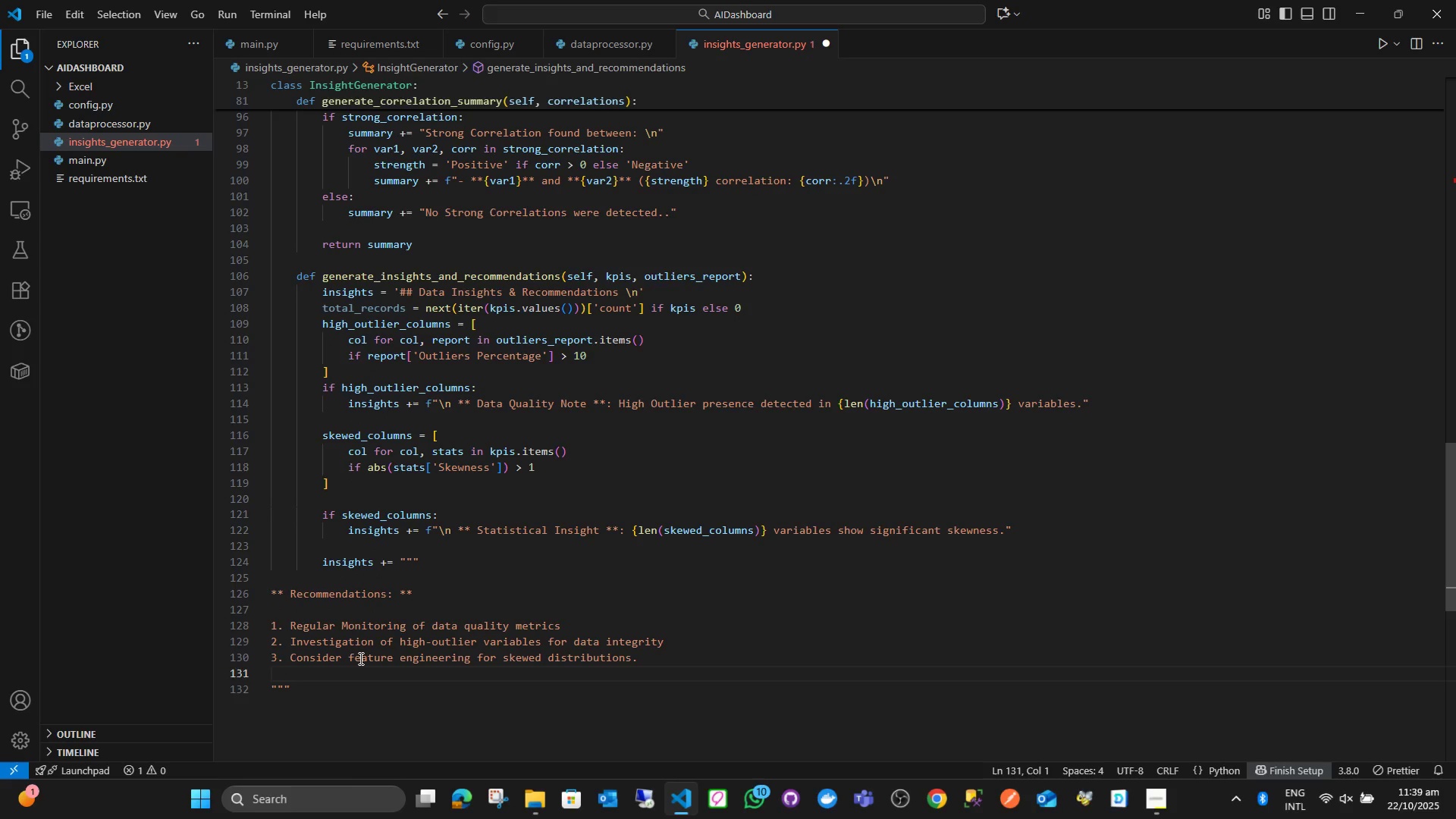 
type(4. Periid)
key(Backspace)
key(Backspace)
type(odic View of correlation patterns)
 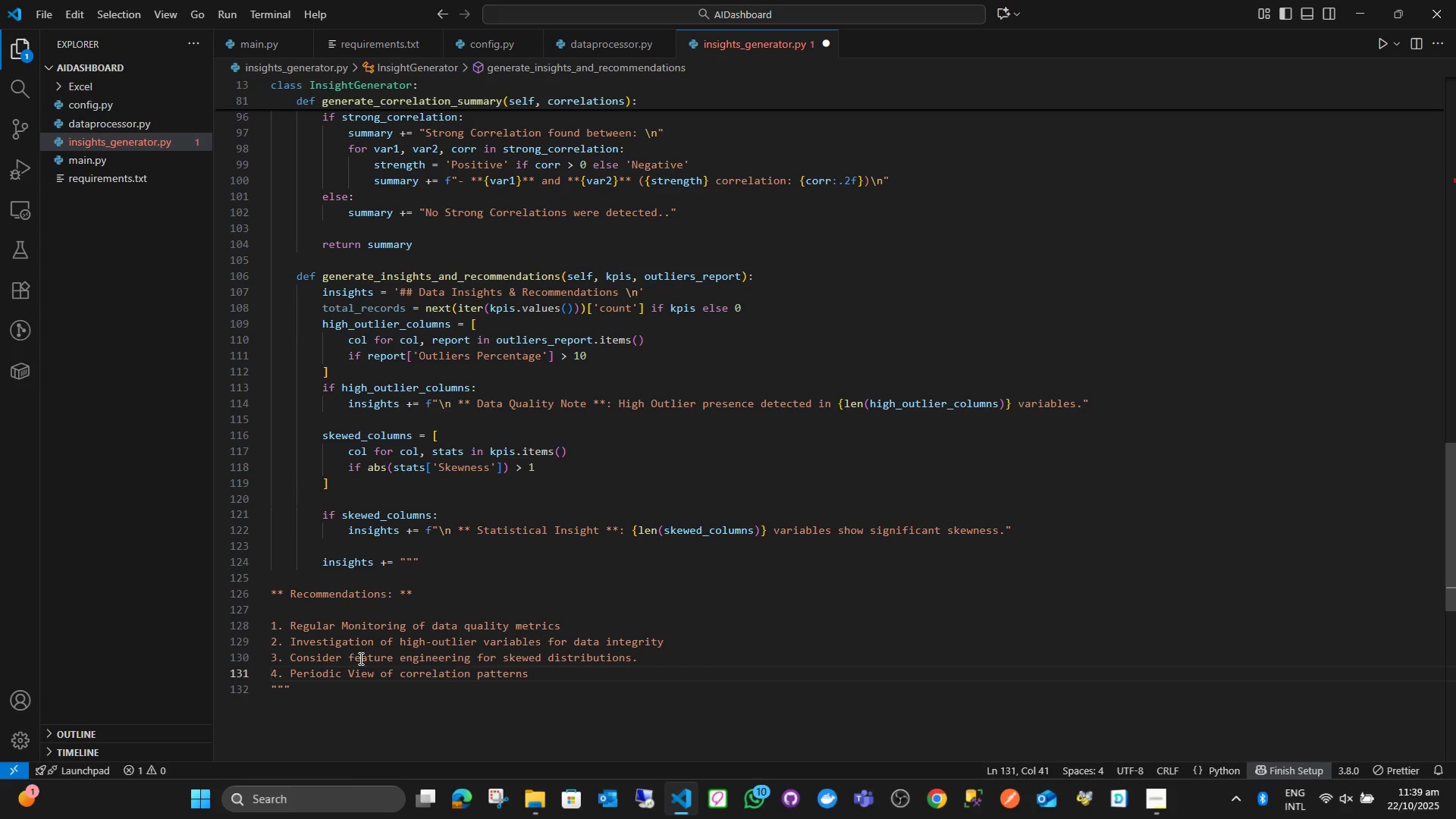 
type( for bussin)
key(Backspace)
key(Backspace)
key(Backspace)
type(iness insights.)
 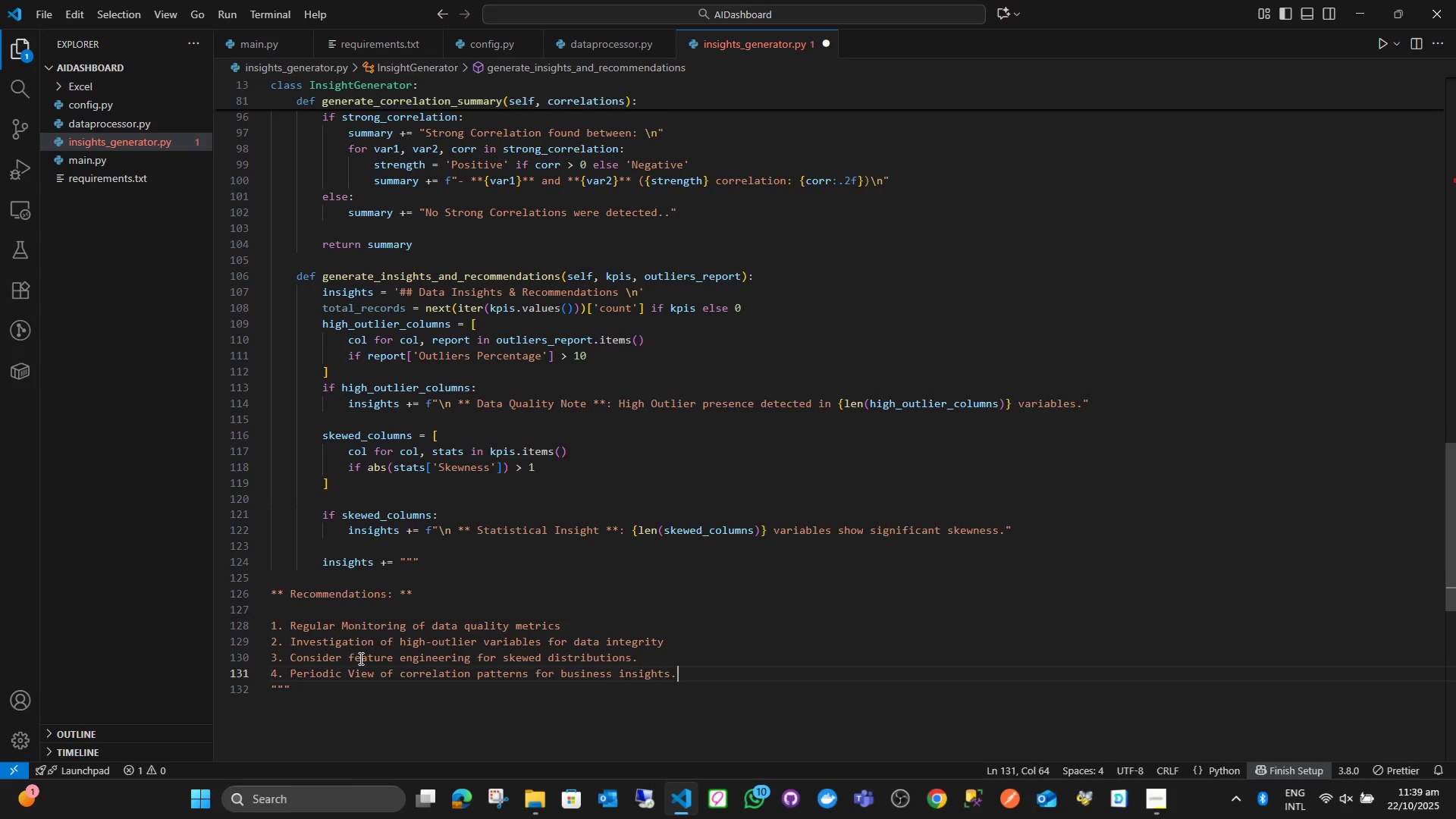 
key(Enter)
 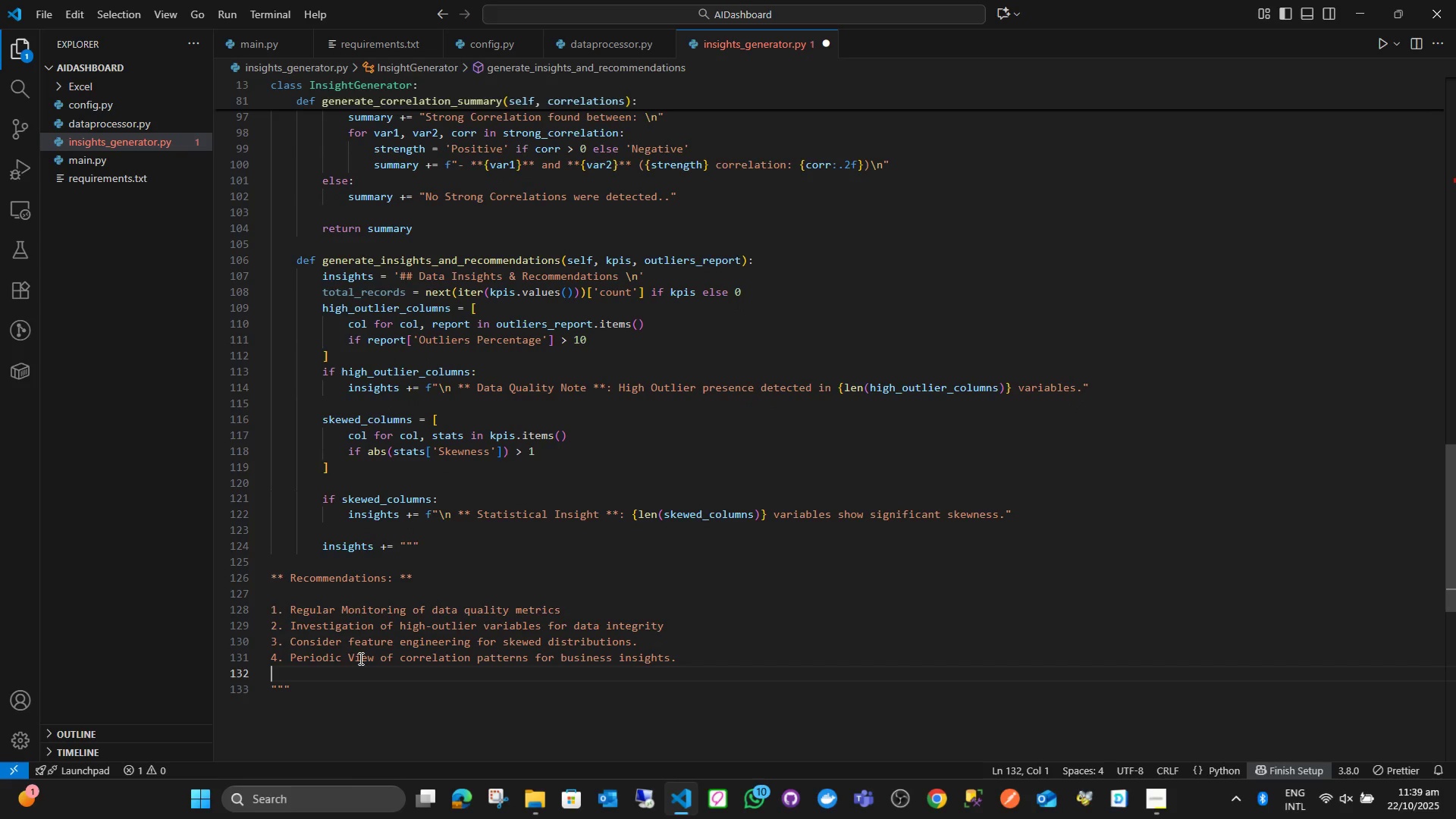 
key(ArrowRight)
 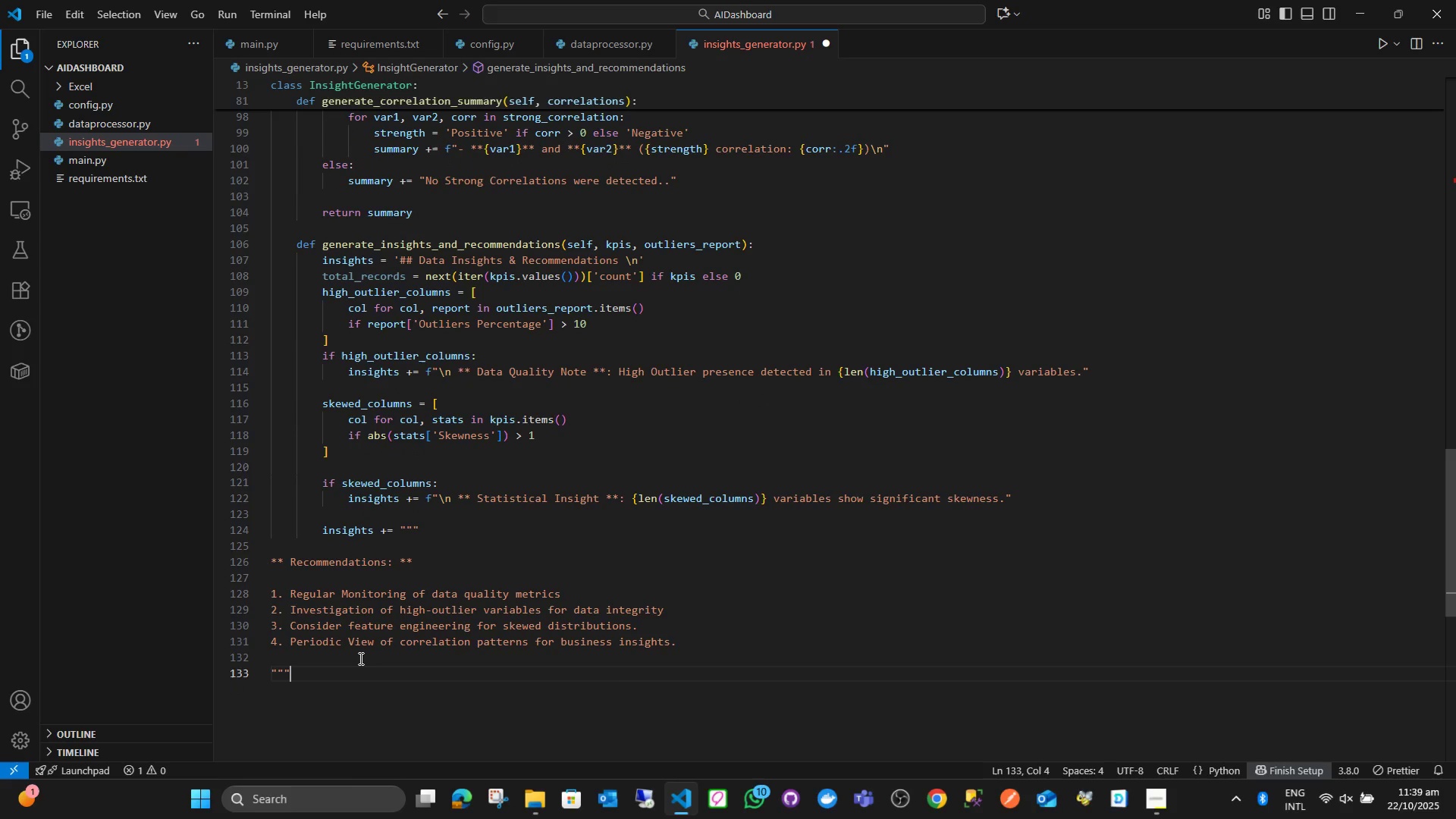 
key(ArrowDown)
 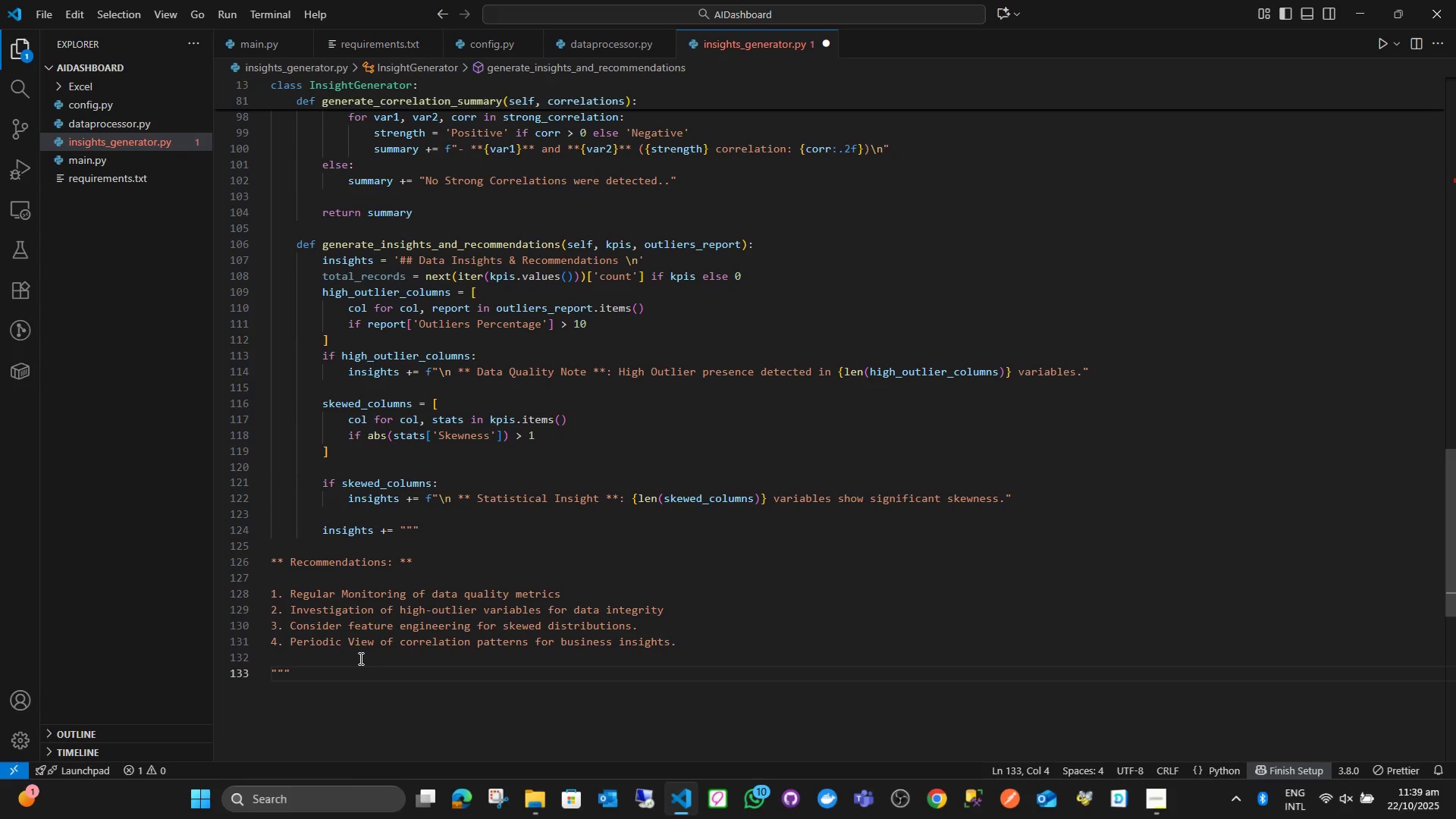 
key(ArrowDown)
 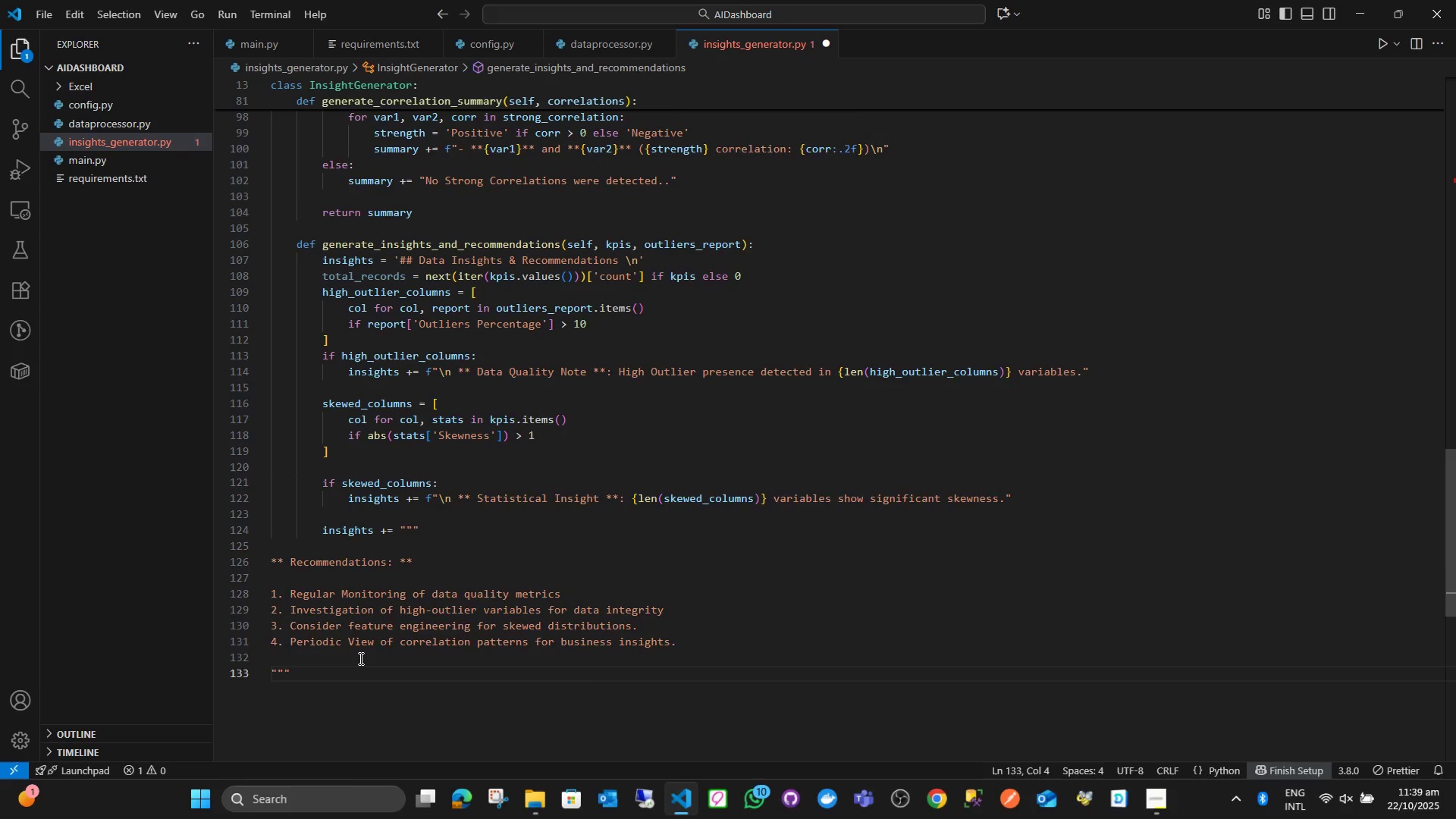 
key(Enter)
 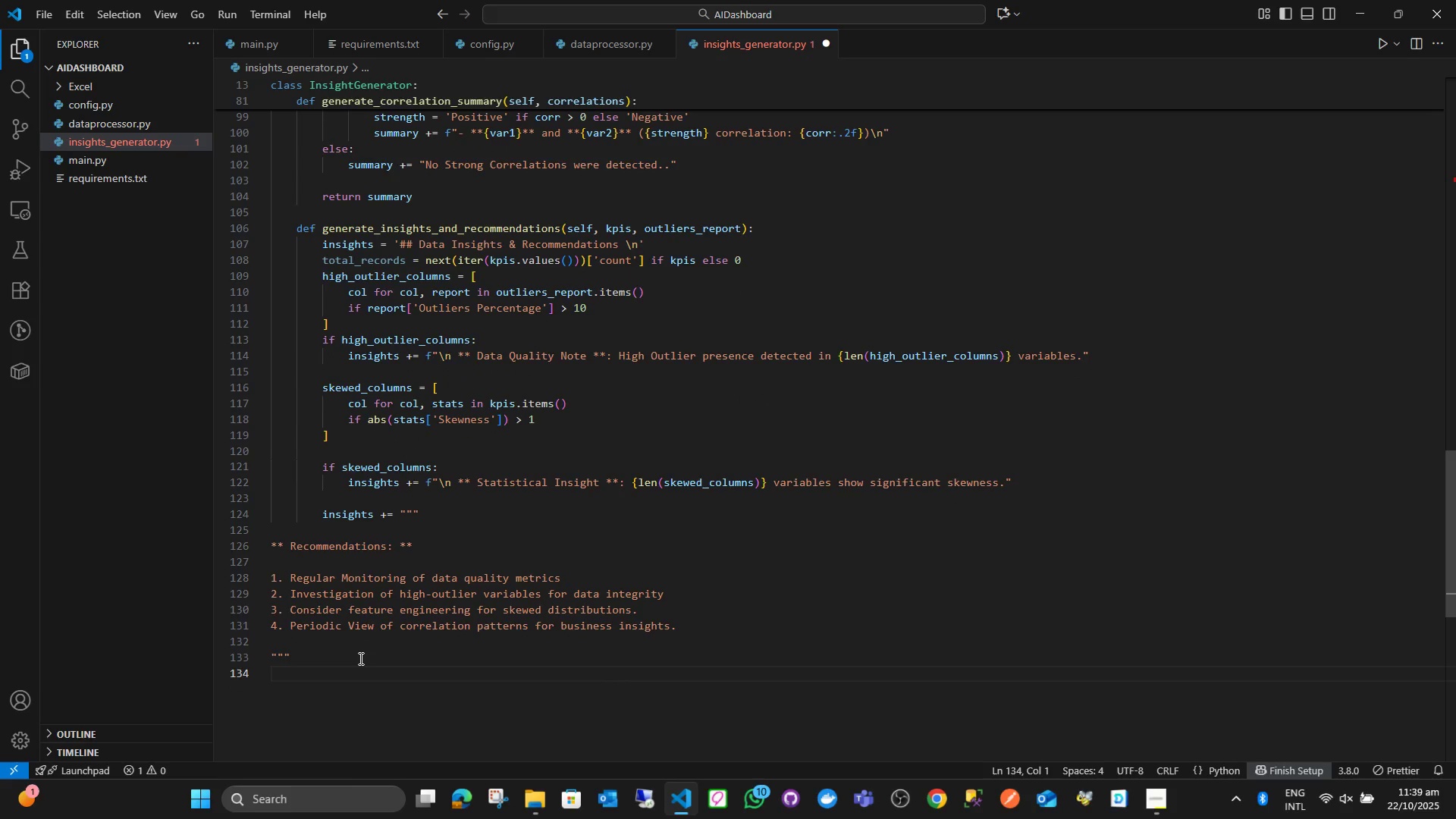 
key(Tab)
key(Tab)
type(return i)
 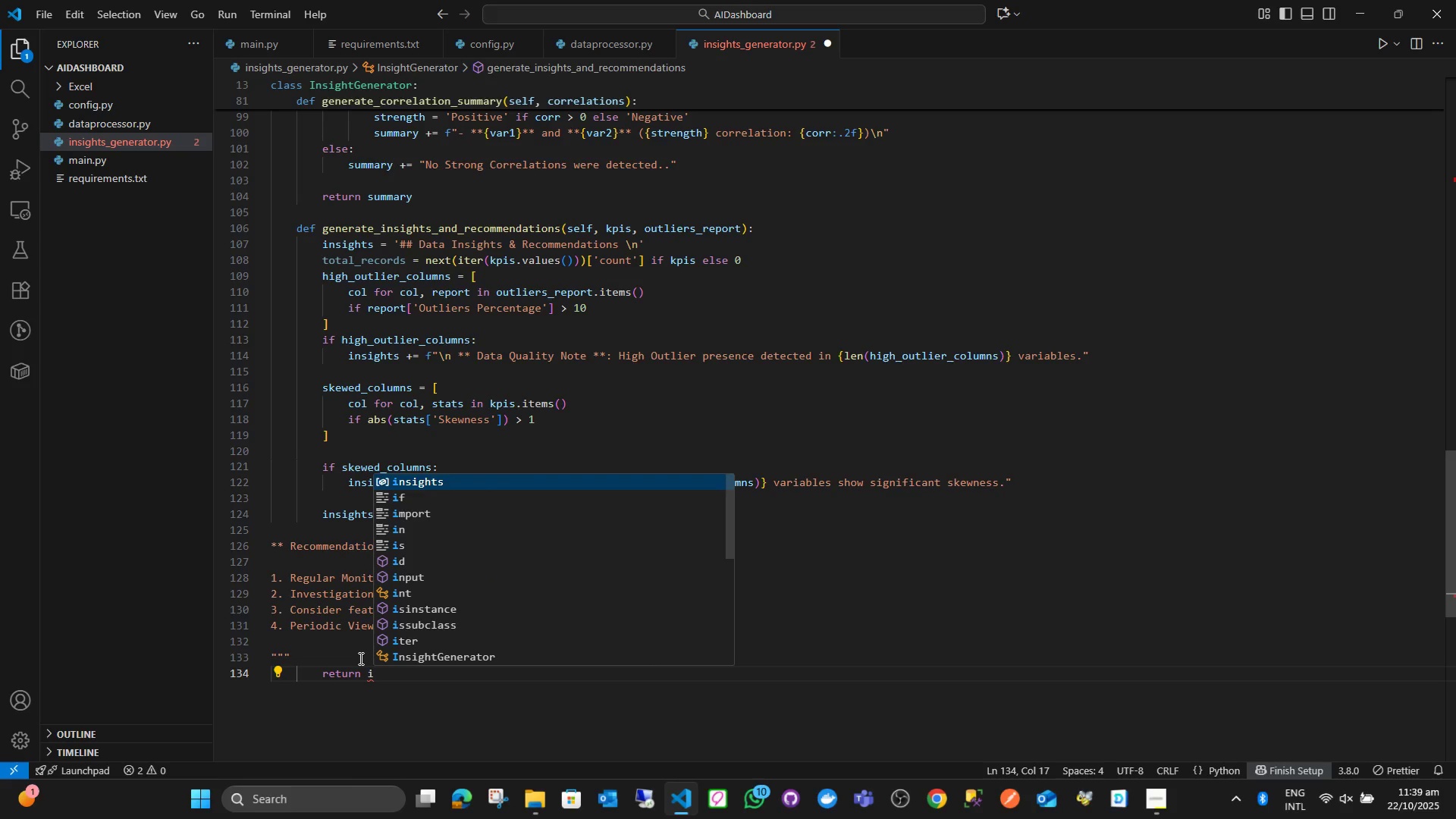 
key(Enter)
 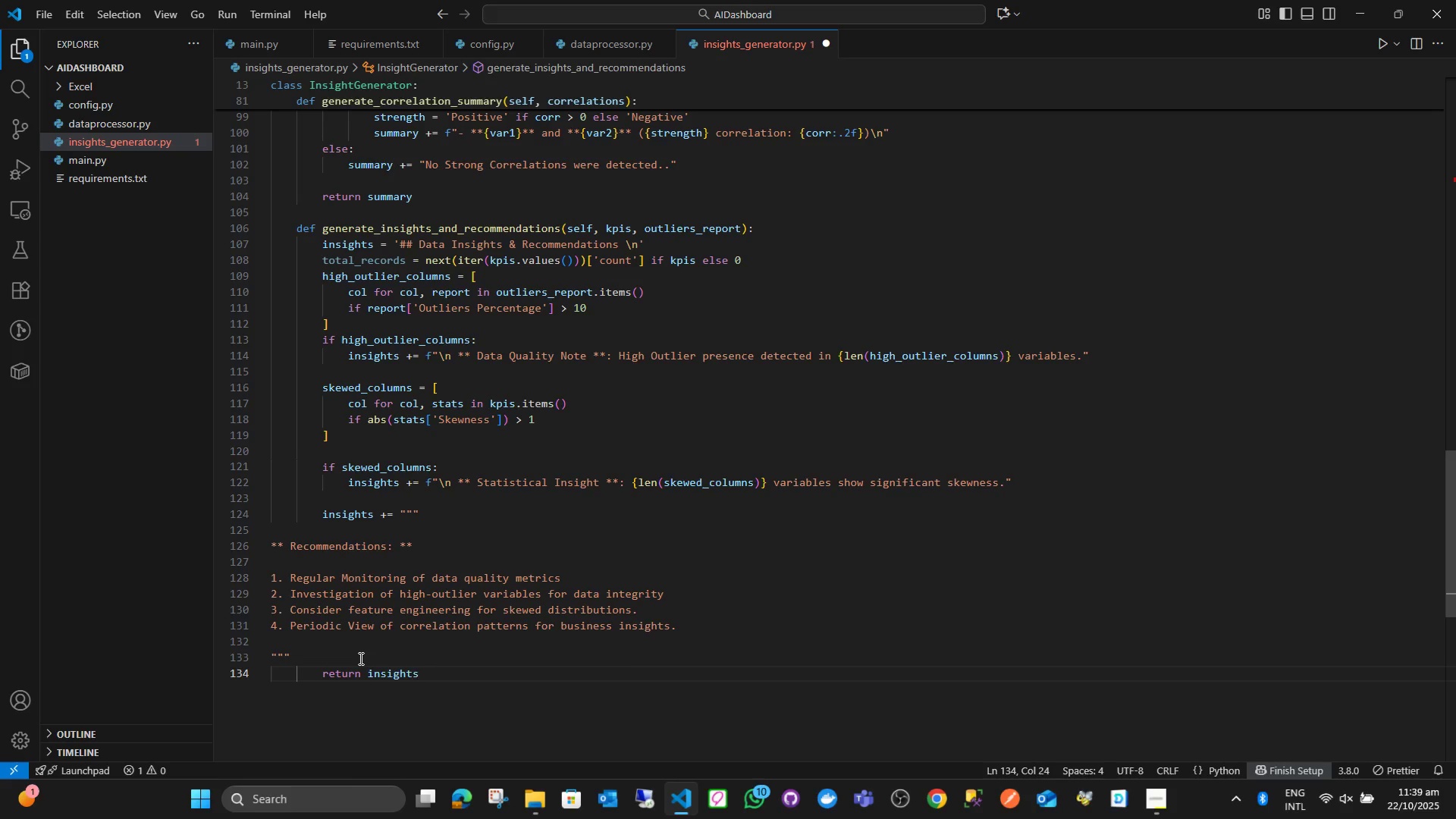 
key(Enter)
 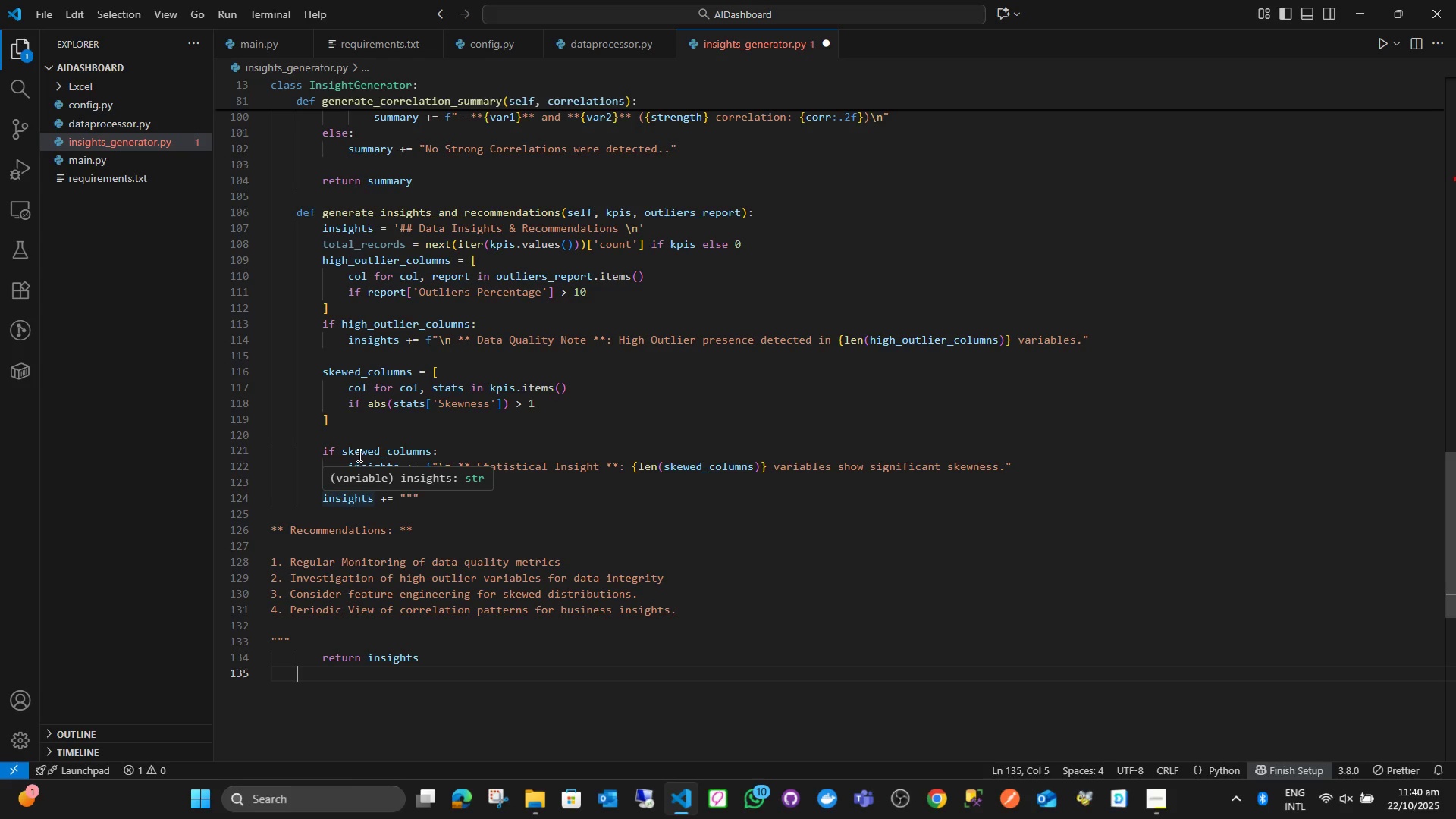 
wait(37.37)
 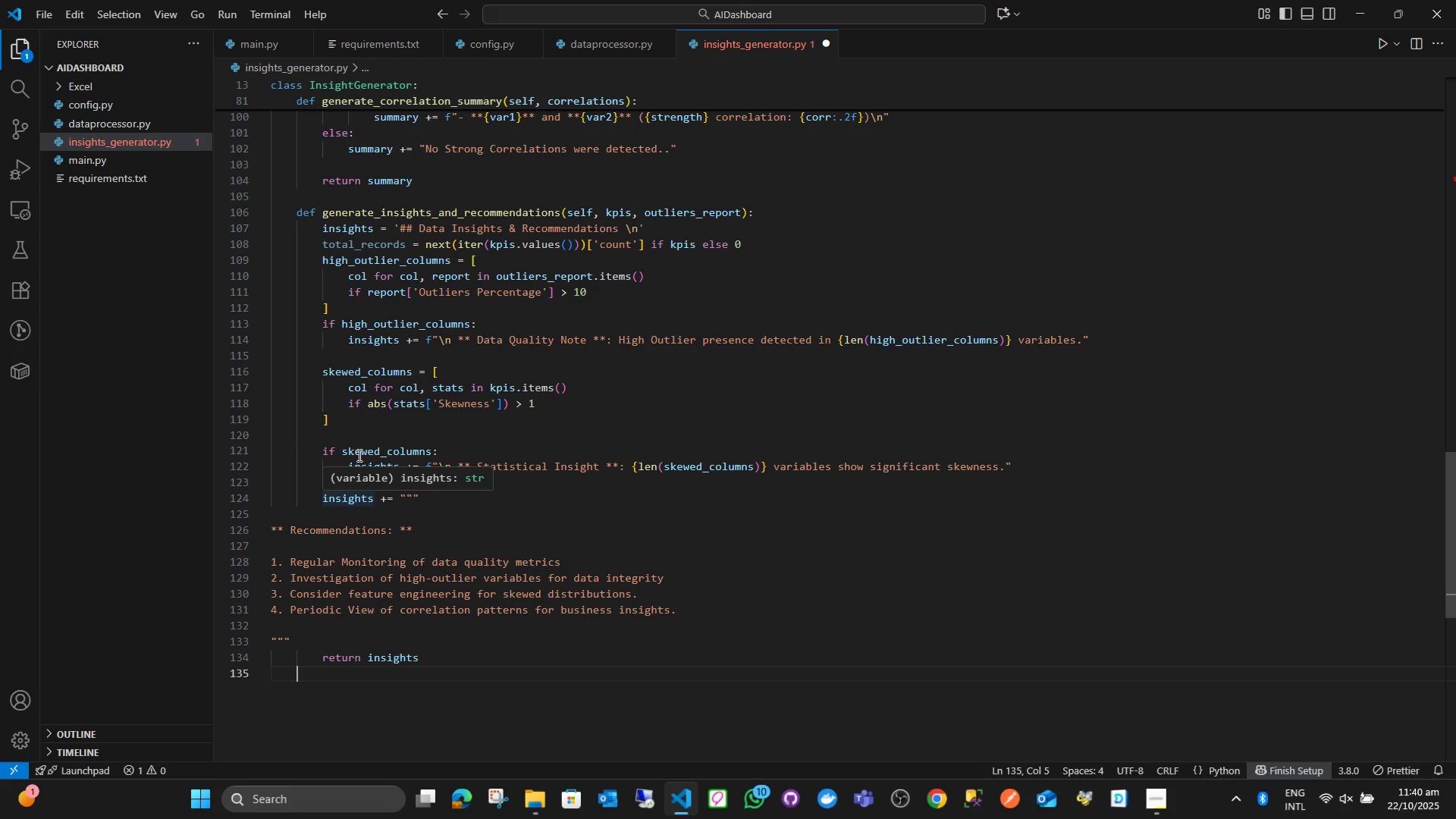 
key(Enter)
 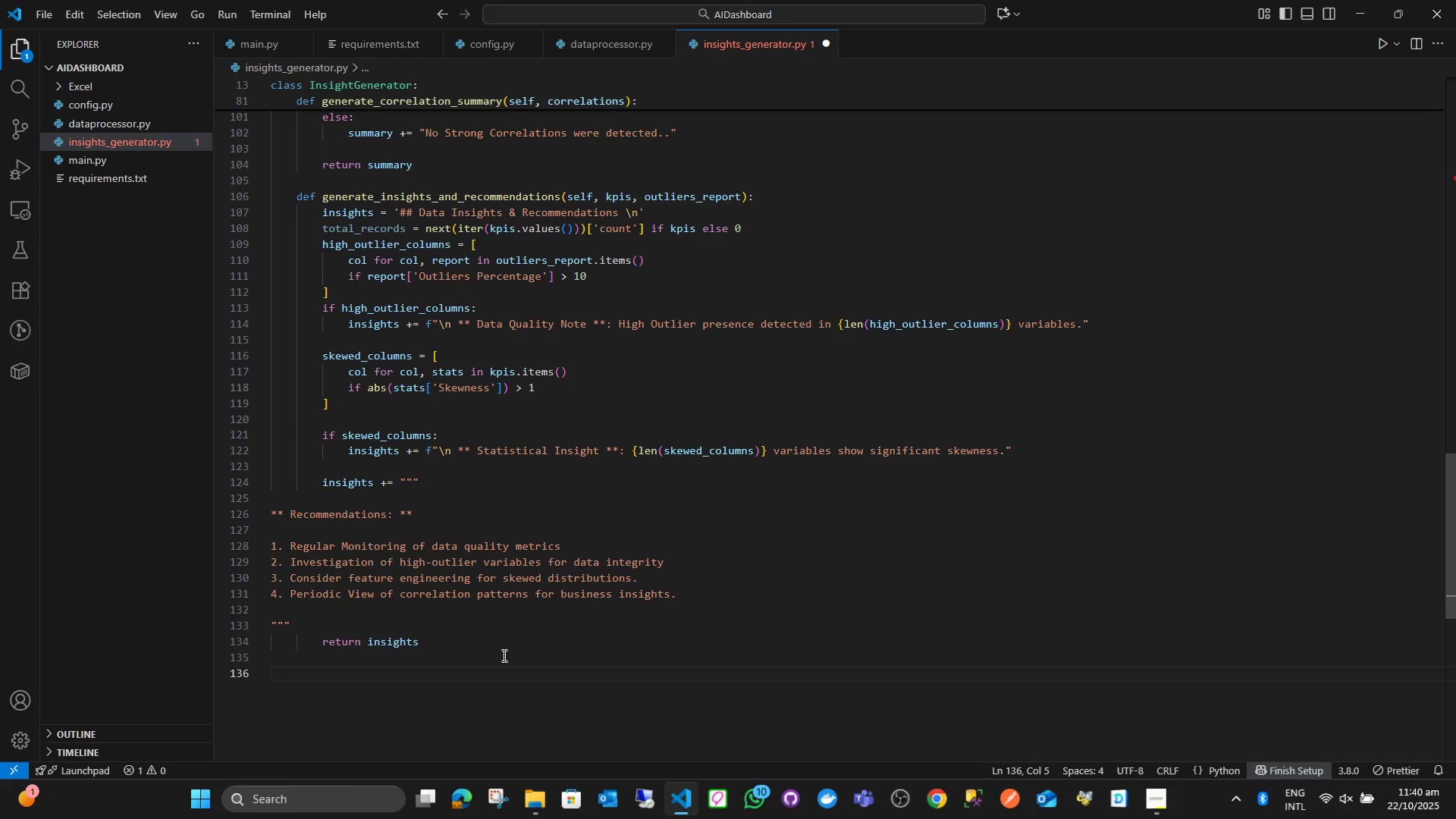 
type(def enhance_si)
key(Backspace)
type(ummary)
 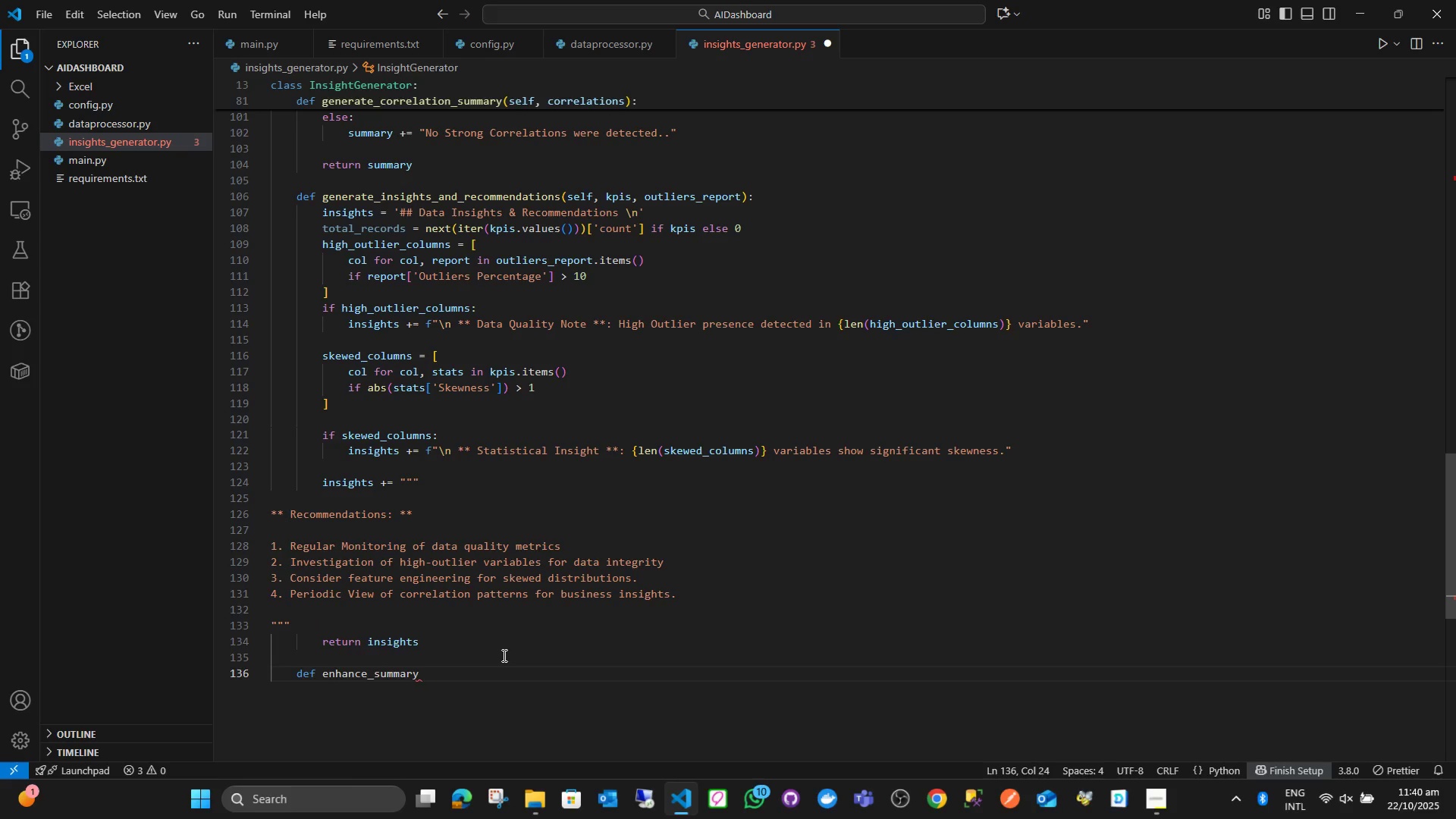 
left_click_drag(start_coordinate=[1455, 528], to_coordinate=[1435, 217])
 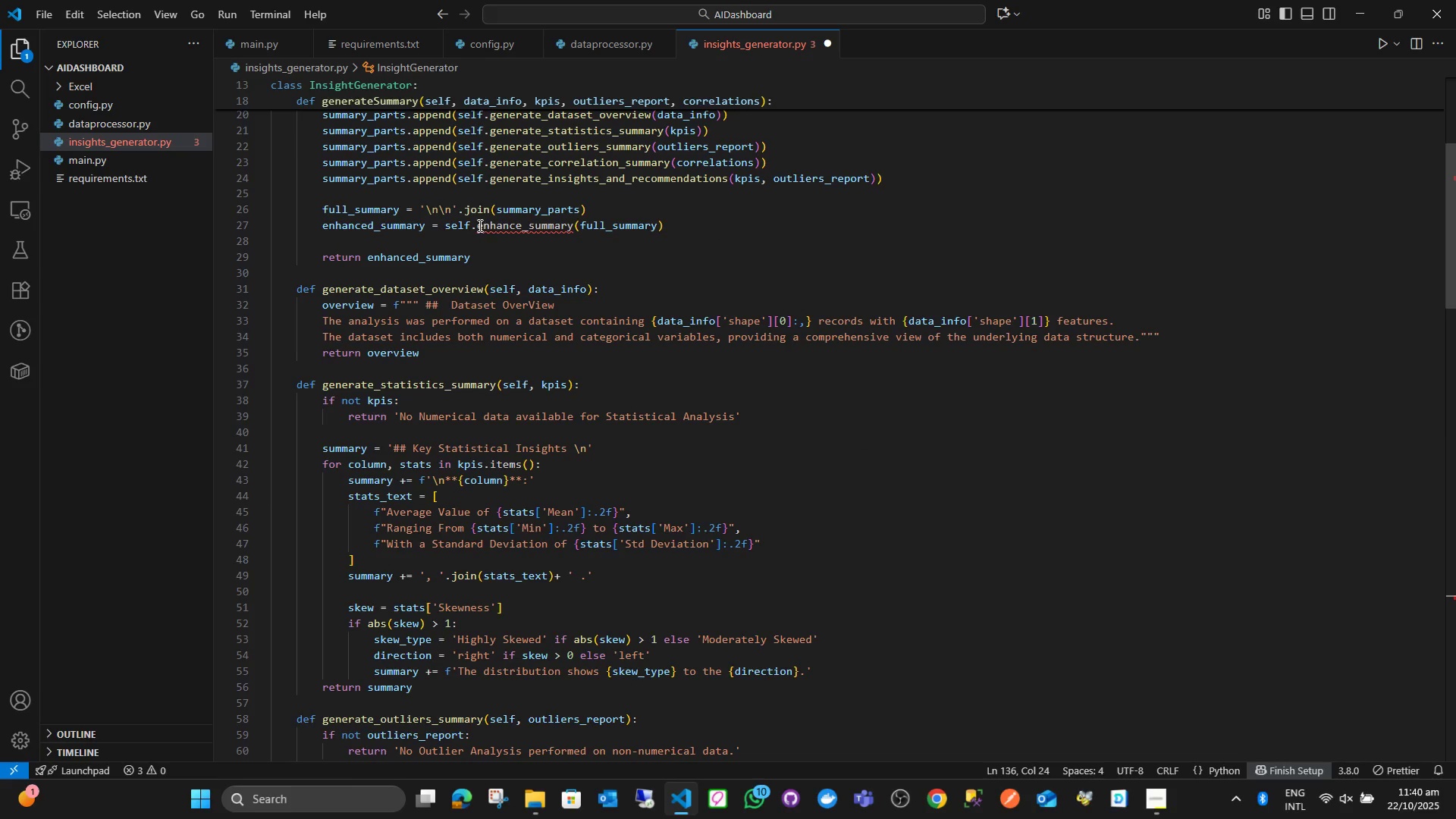 
left_click_drag(start_coordinate=[479, 225], to_coordinate=[661, 219])
 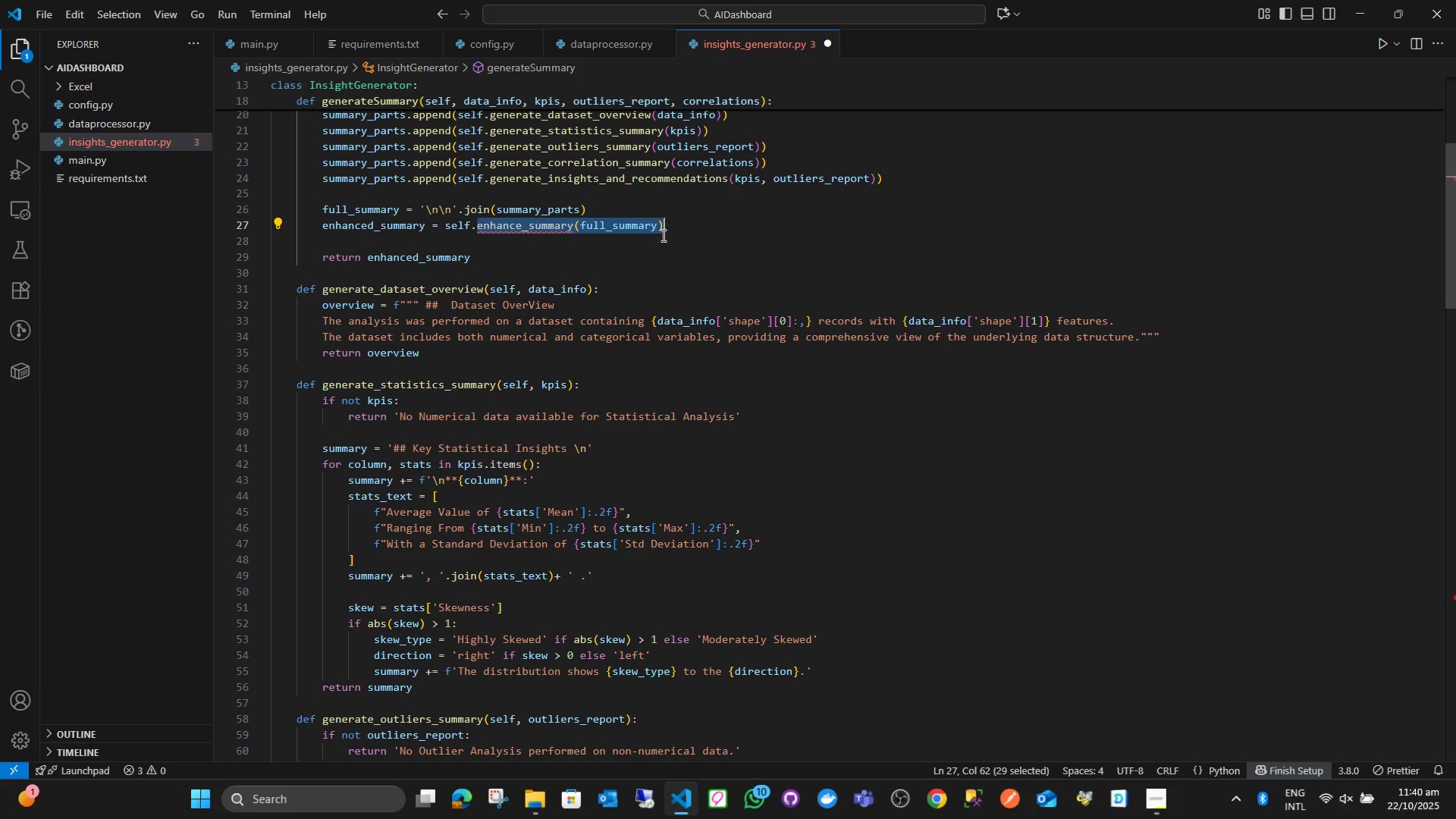 
key(Control+C)
 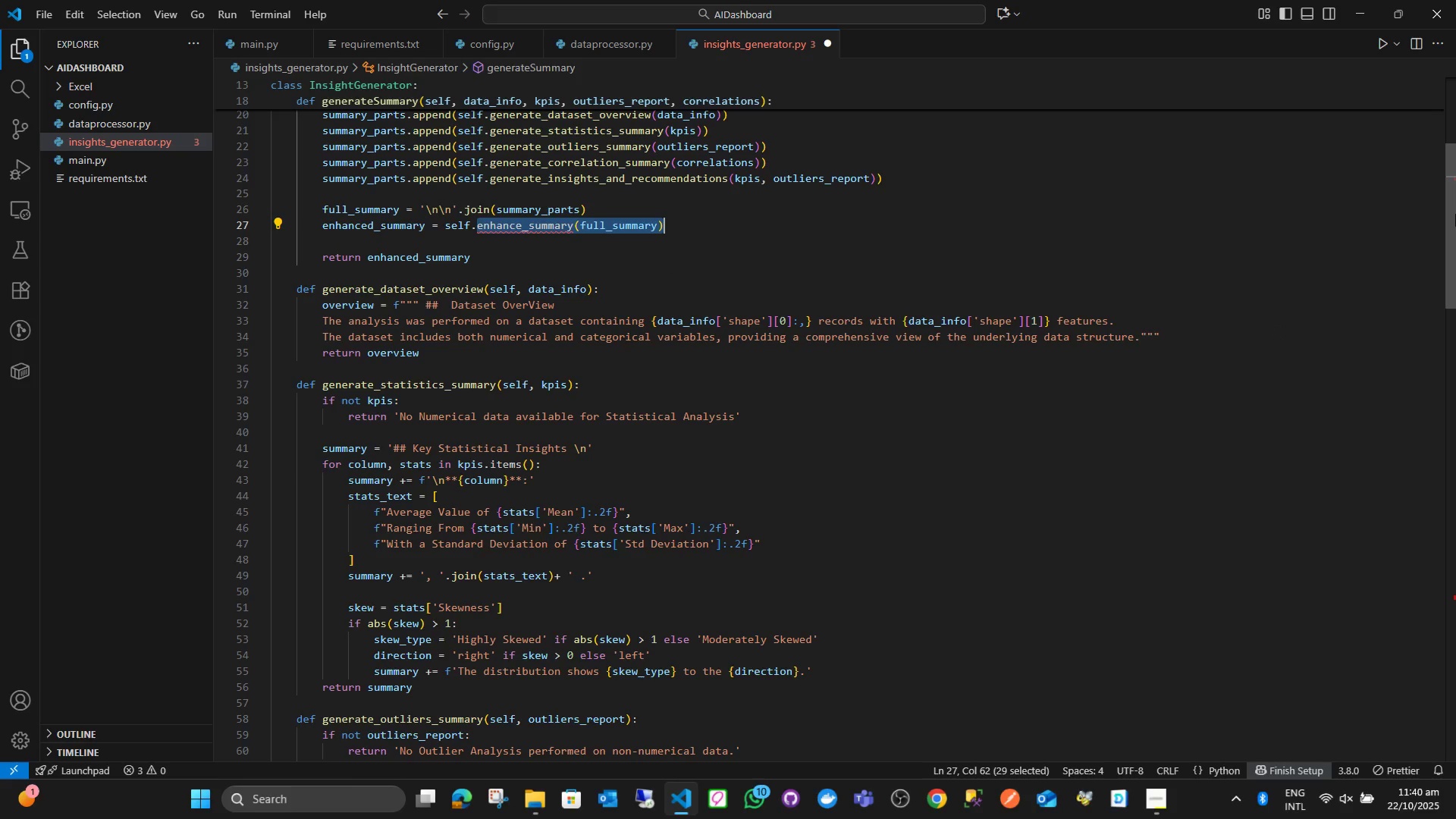 
left_click_drag(start_coordinate=[1455, 214], to_coordinate=[1455, 590])
 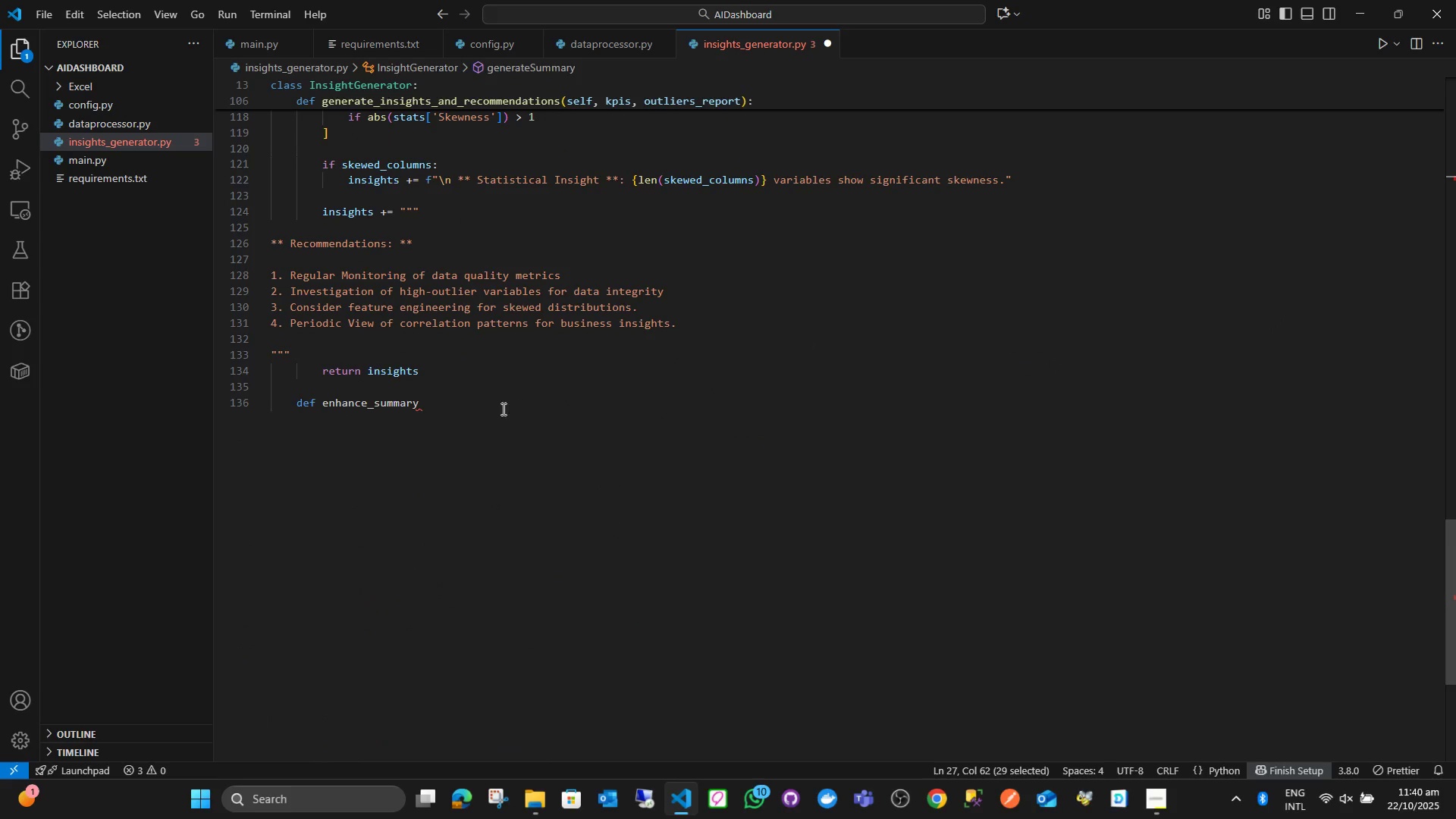 
left_click([496, 409])
 